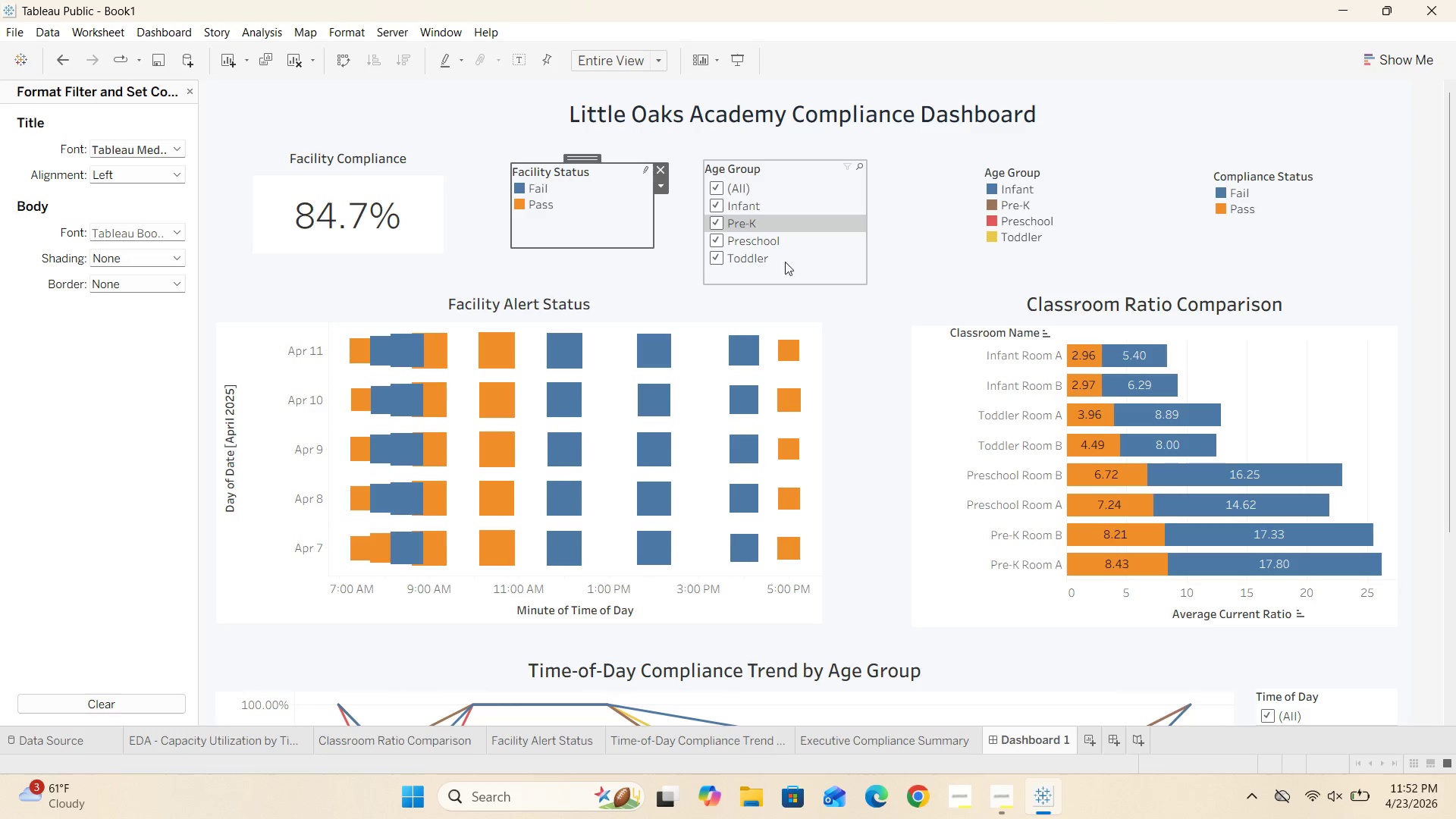 
left_click([836, 264])
 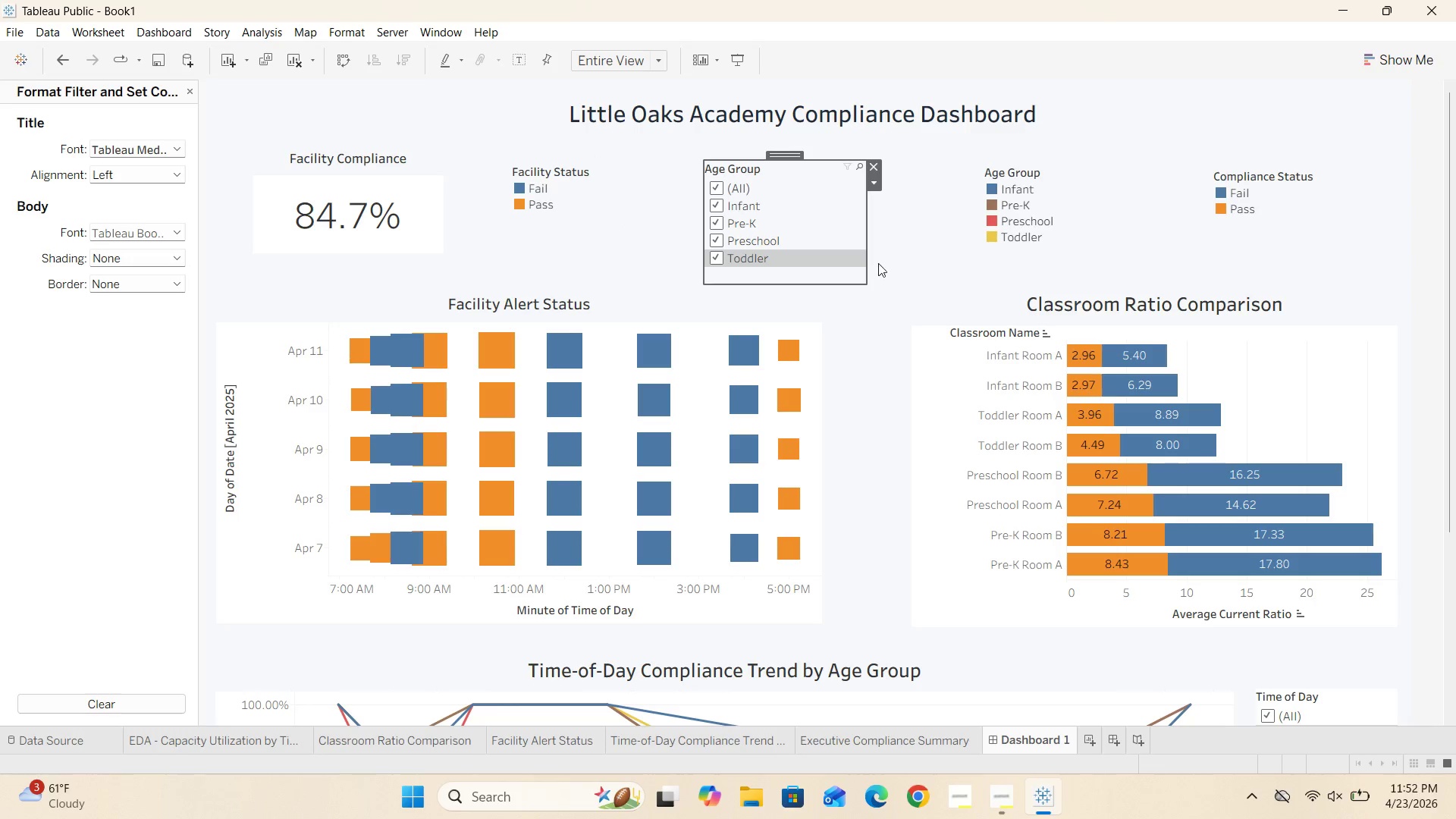 
left_click([903, 263])
 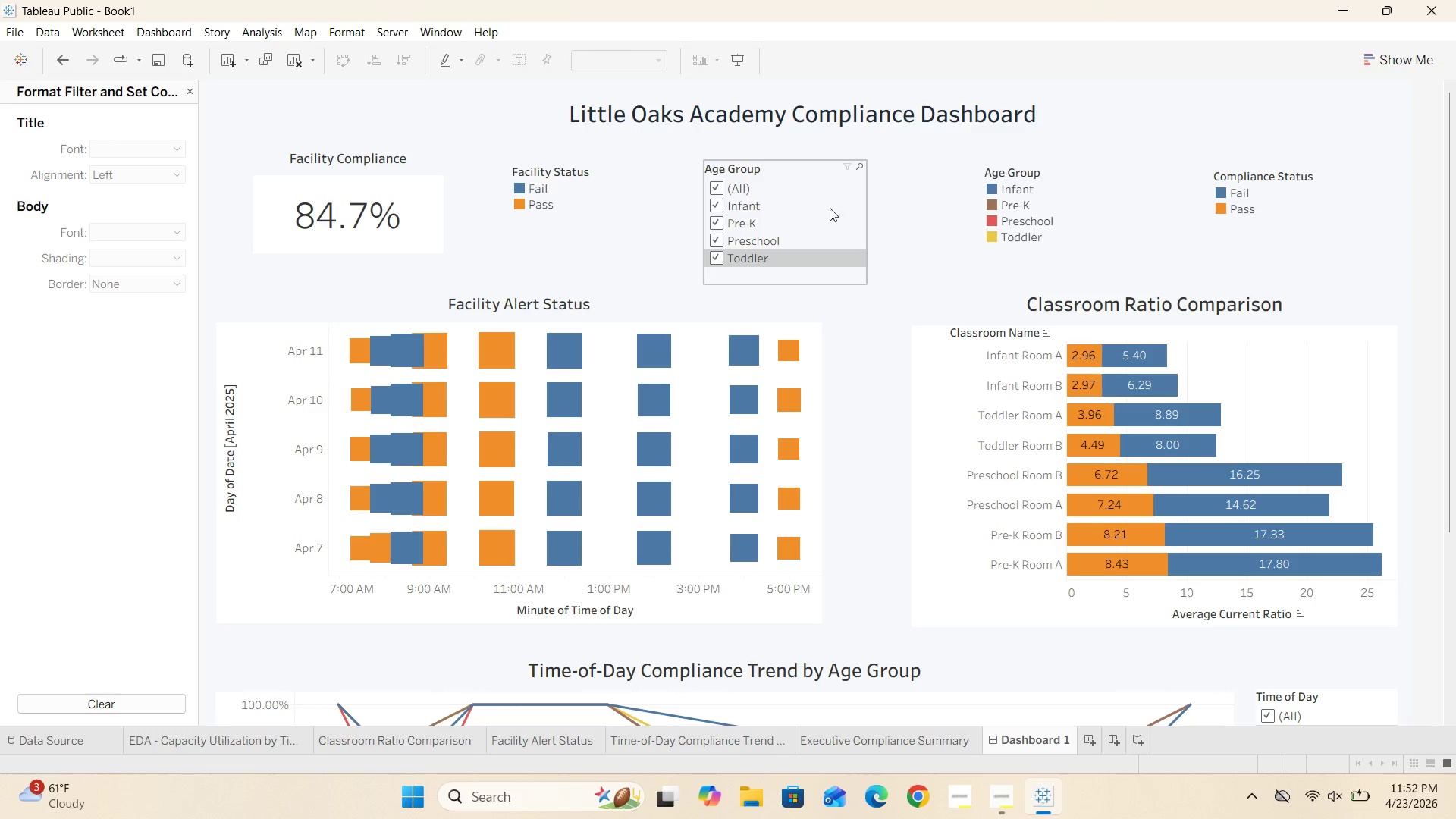 
left_click([877, 206])
 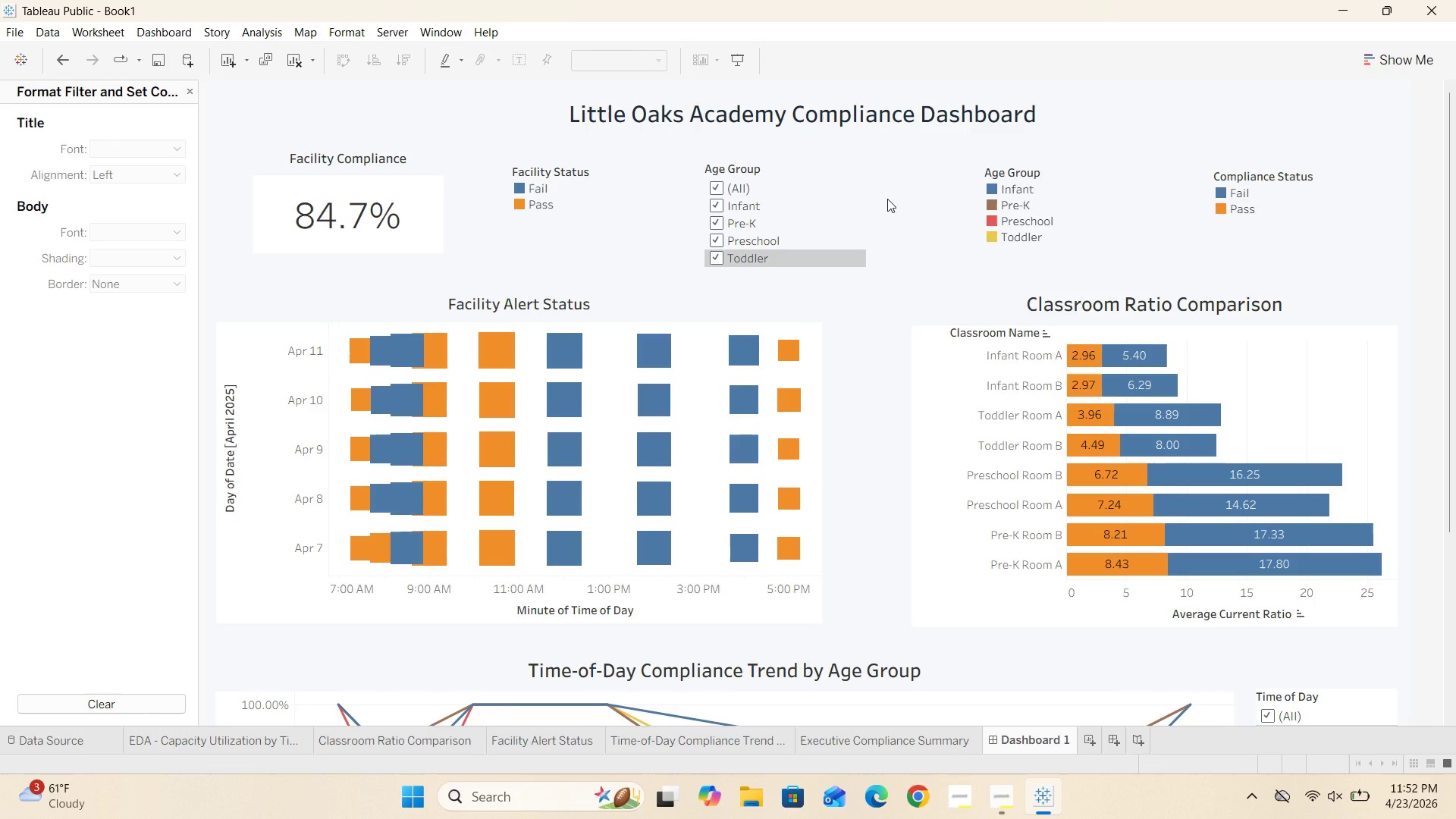 
scroll: coordinate [887, 199], scroll_direction: down, amount: 3.0
 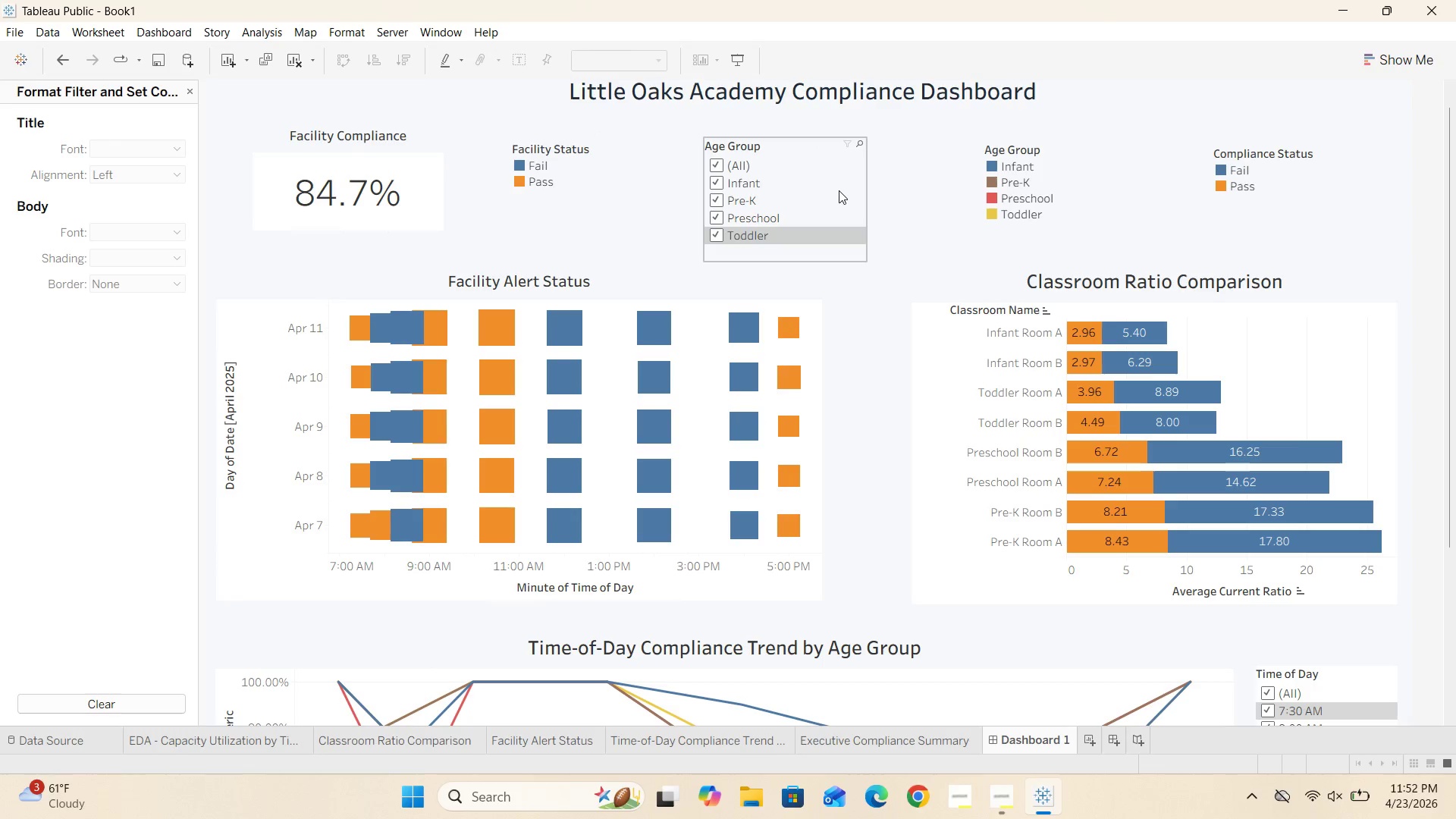 
left_click([837, 190])
 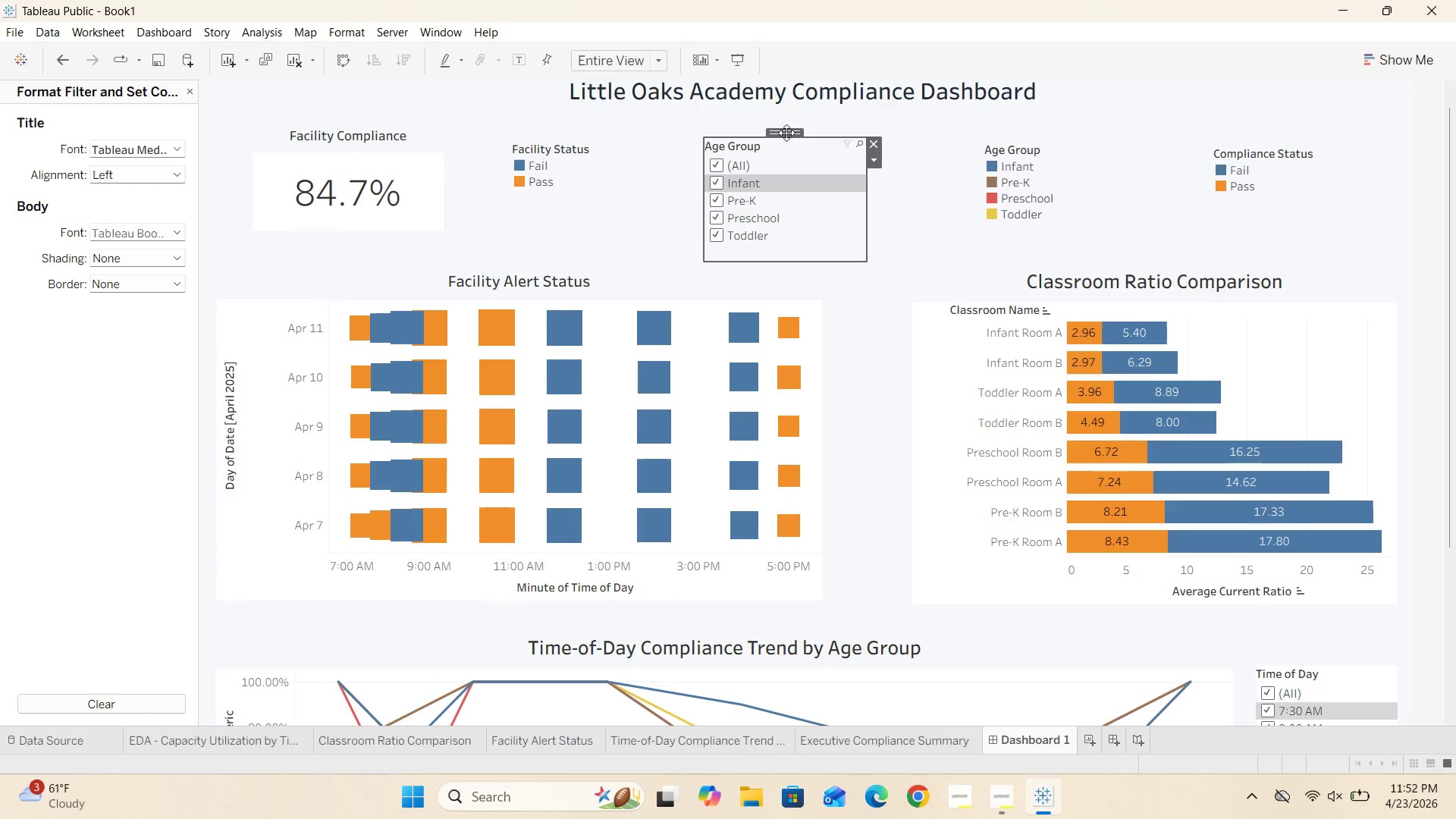 
left_click_drag(start_coordinate=[785, 131], to_coordinate=[799, 129])
 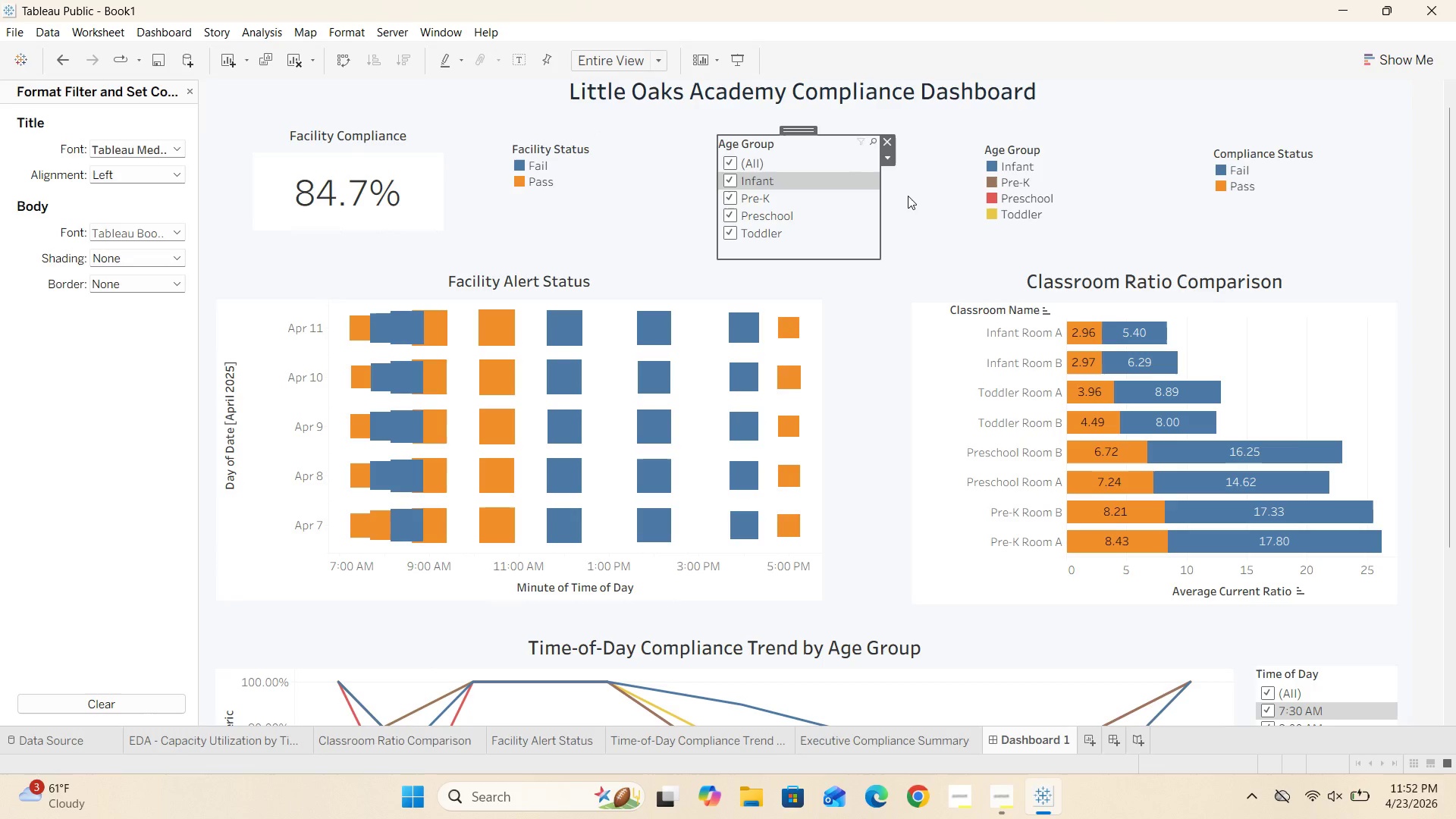 
left_click([908, 196])
 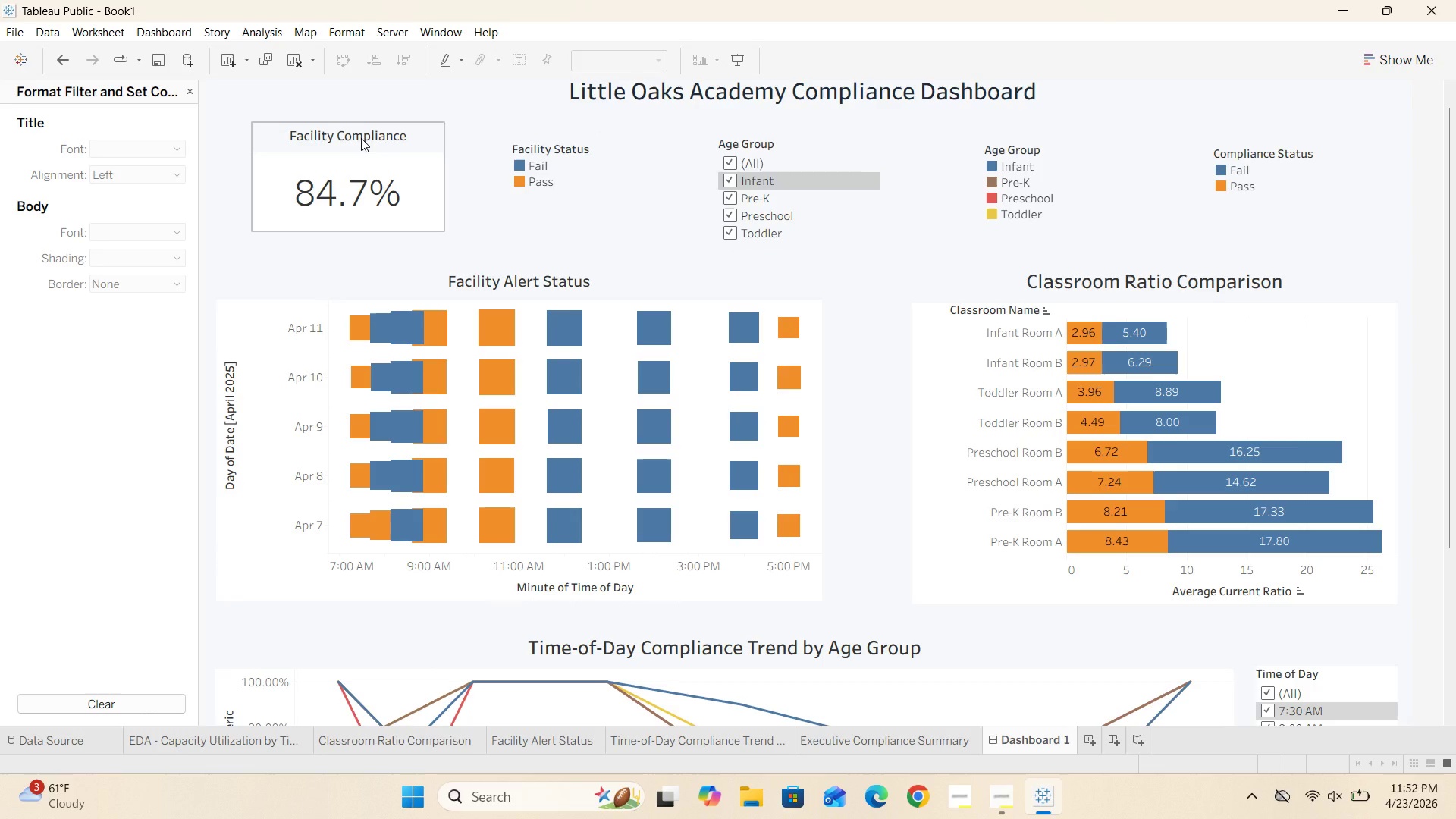 
double_click([361, 138])
 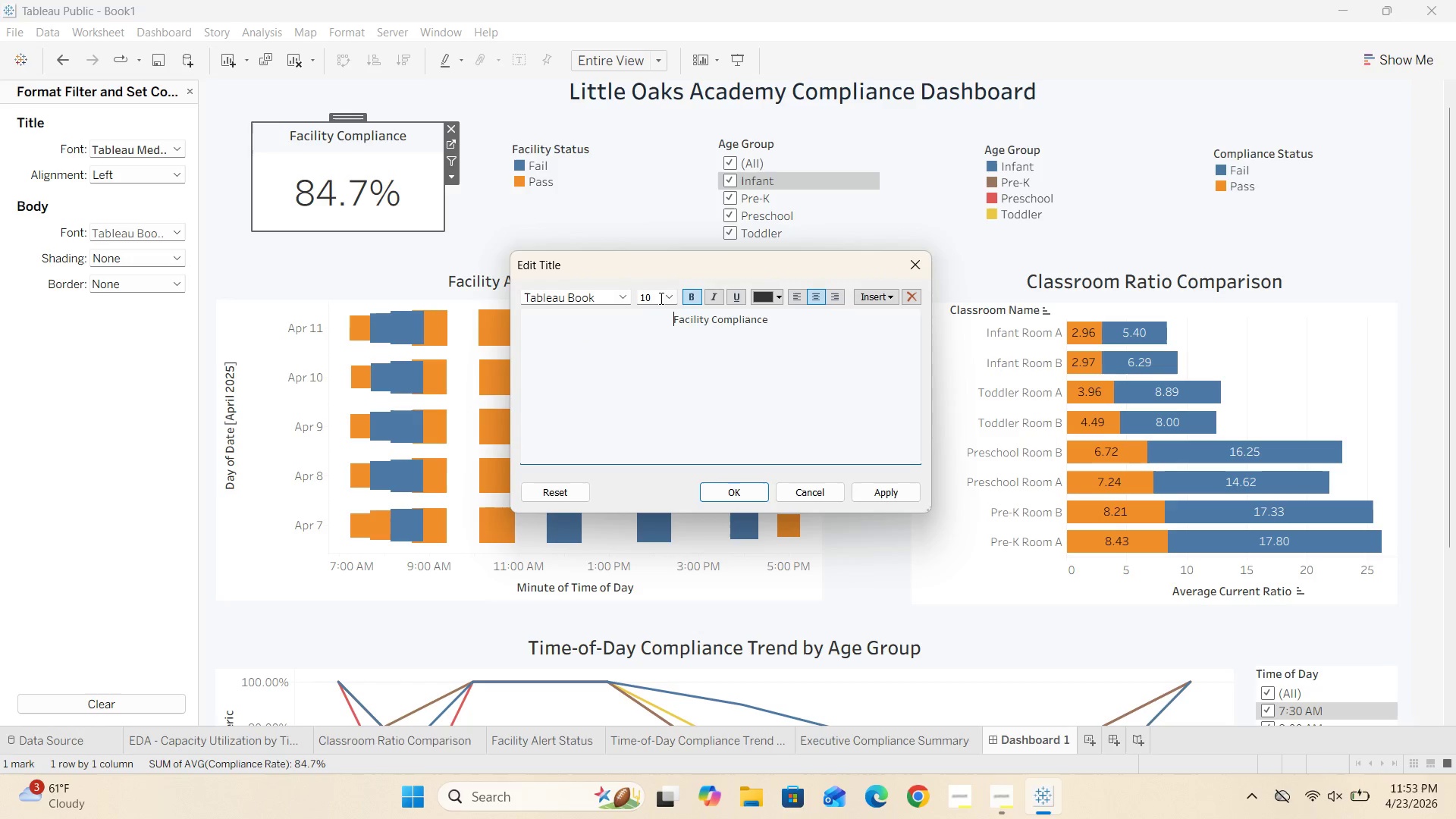 
left_click([669, 297])
 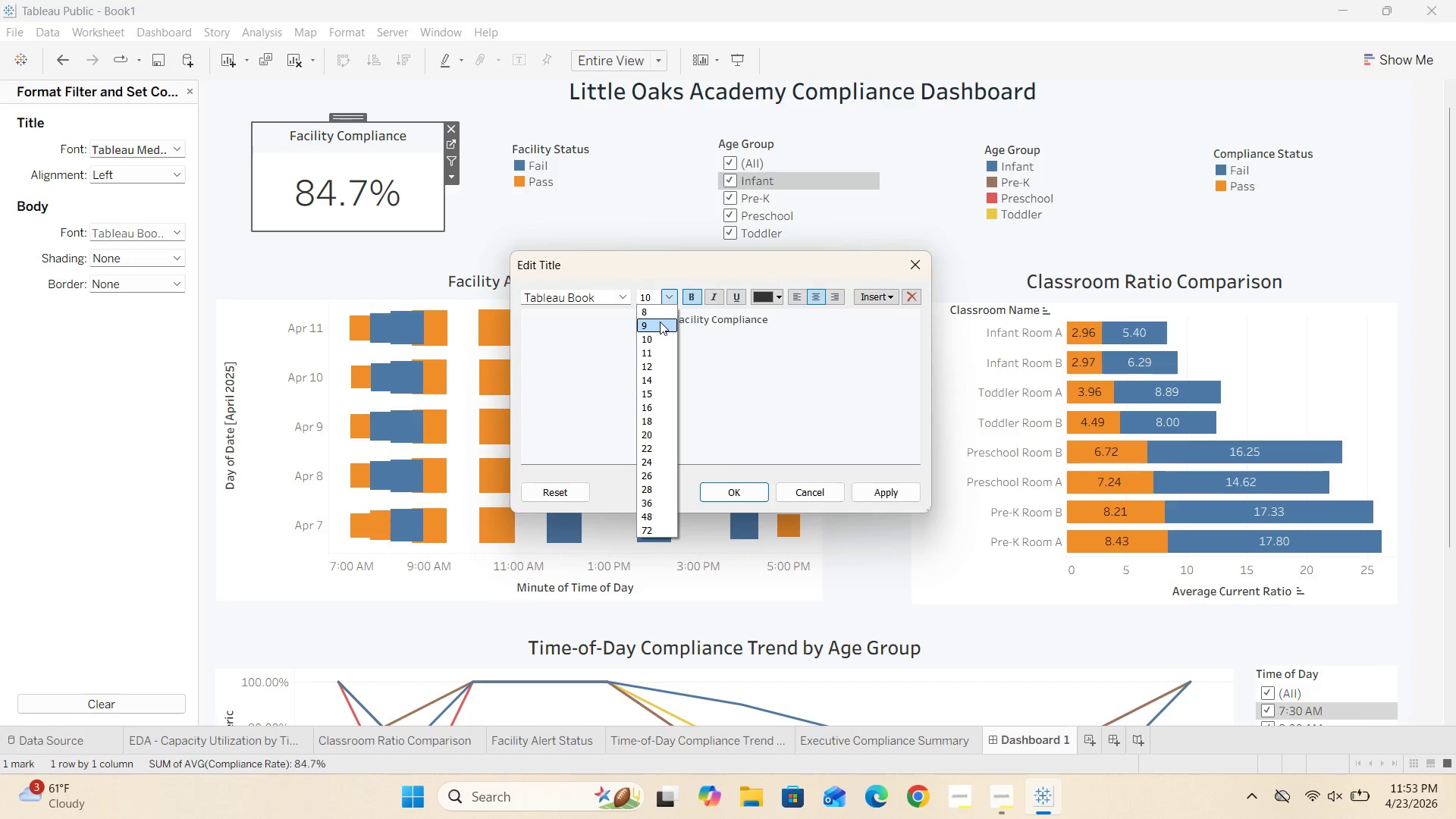 
left_click([660, 322])
 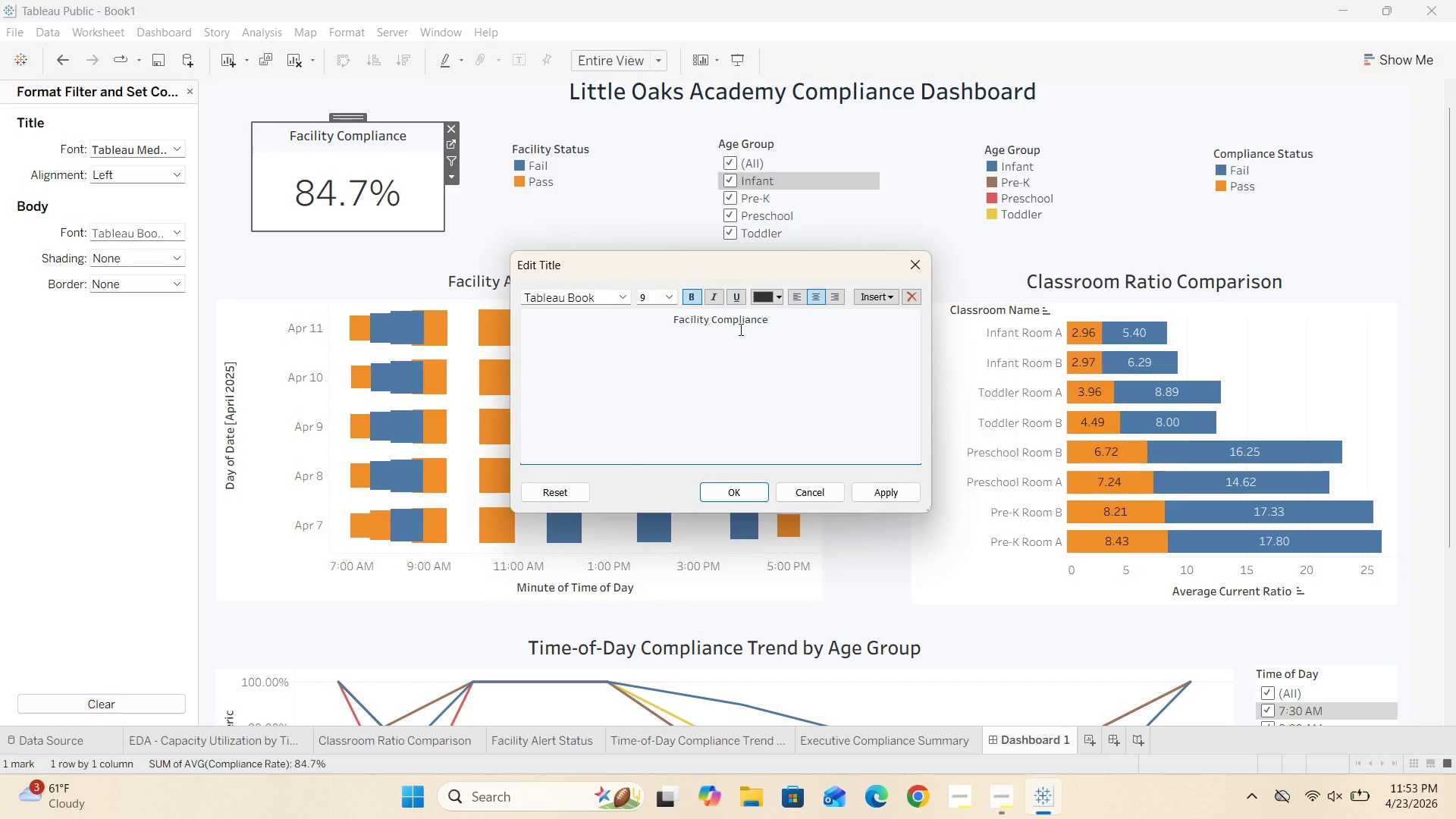 
left_click_drag(start_coordinate=[786, 325], to_coordinate=[633, 323])
 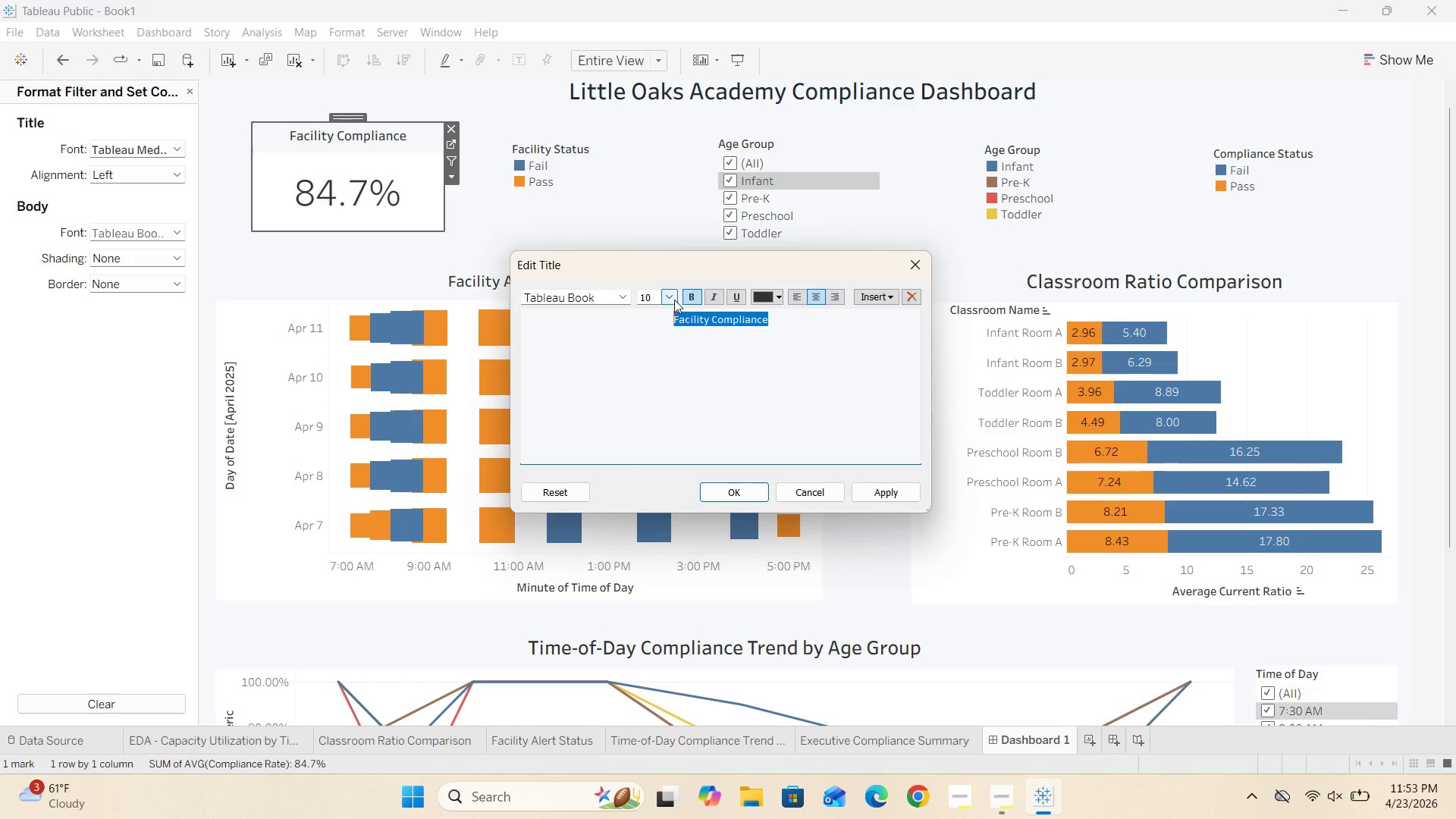 
left_click([673, 297])
 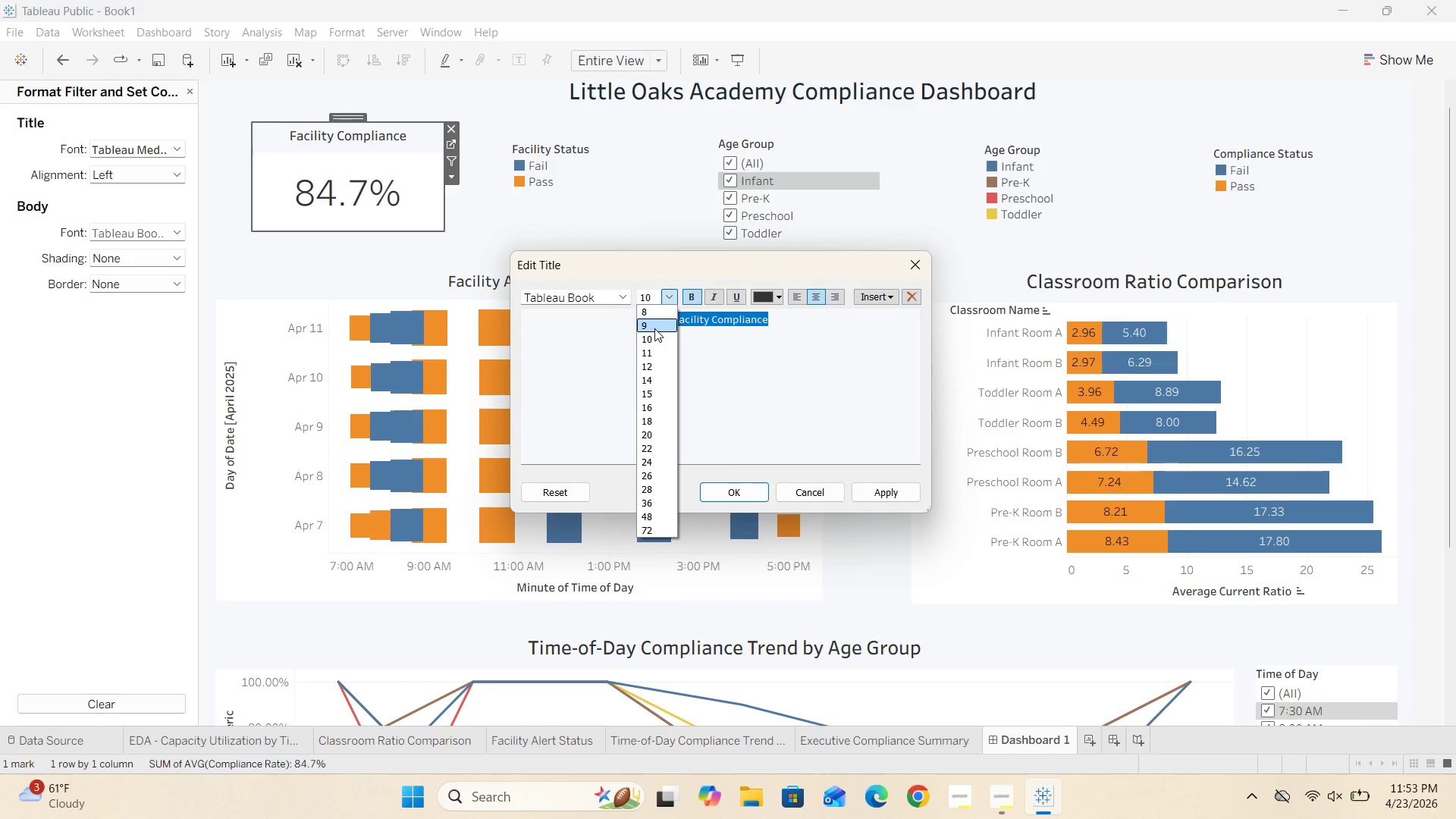 
left_click([654, 325])
 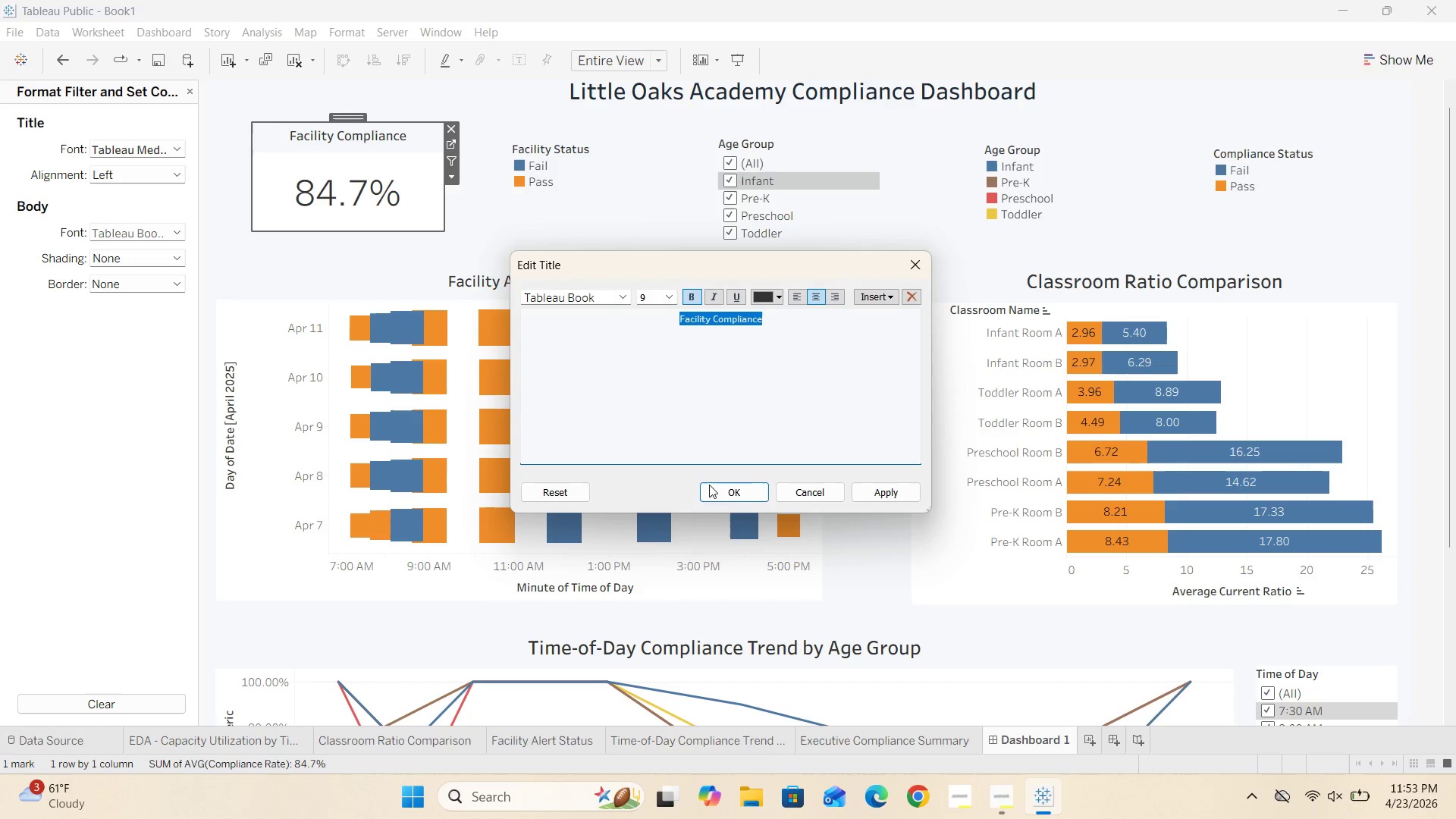 
left_click([720, 494])
 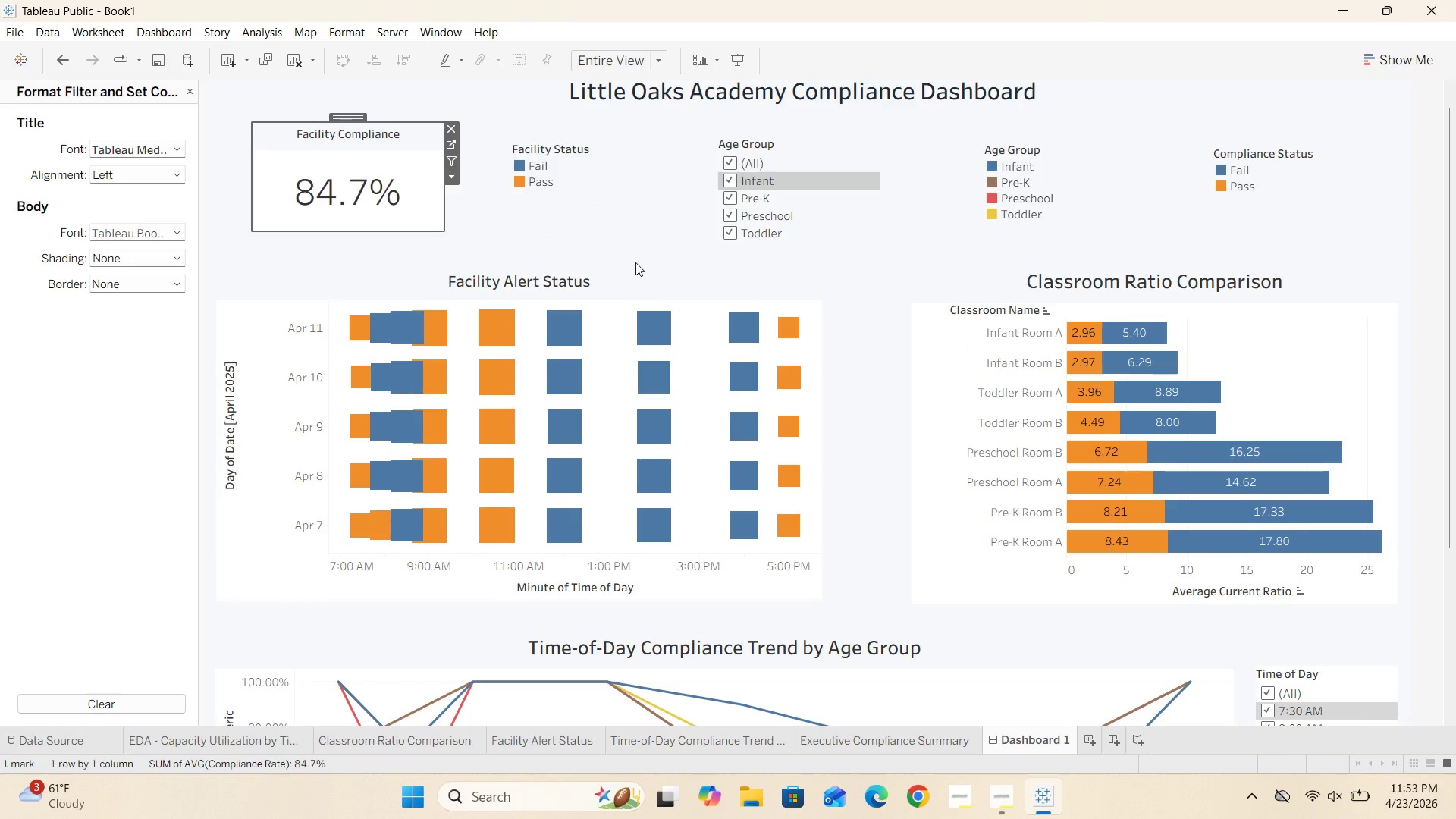 
left_click([623, 232])
 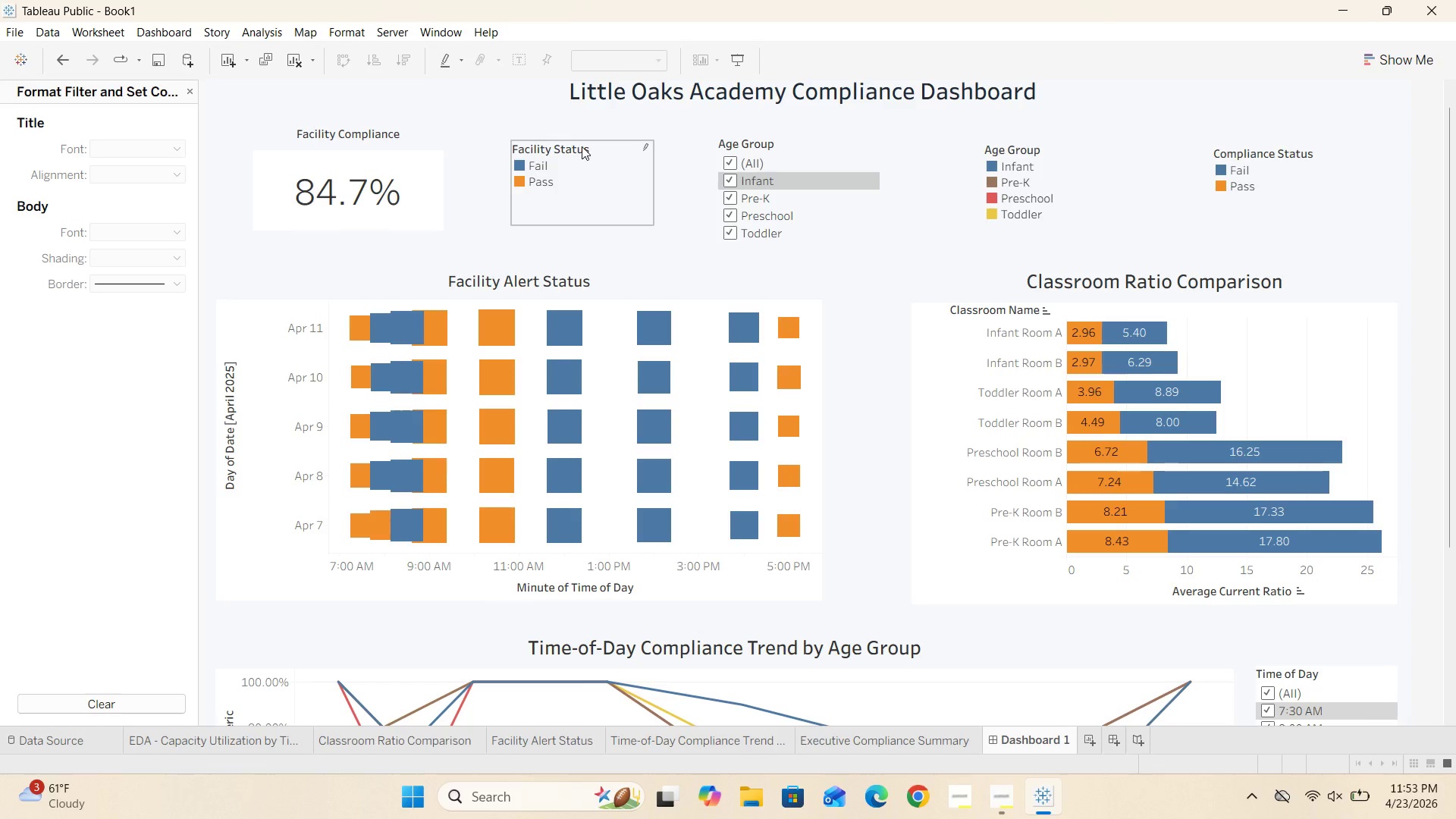 
double_click([582, 146])
 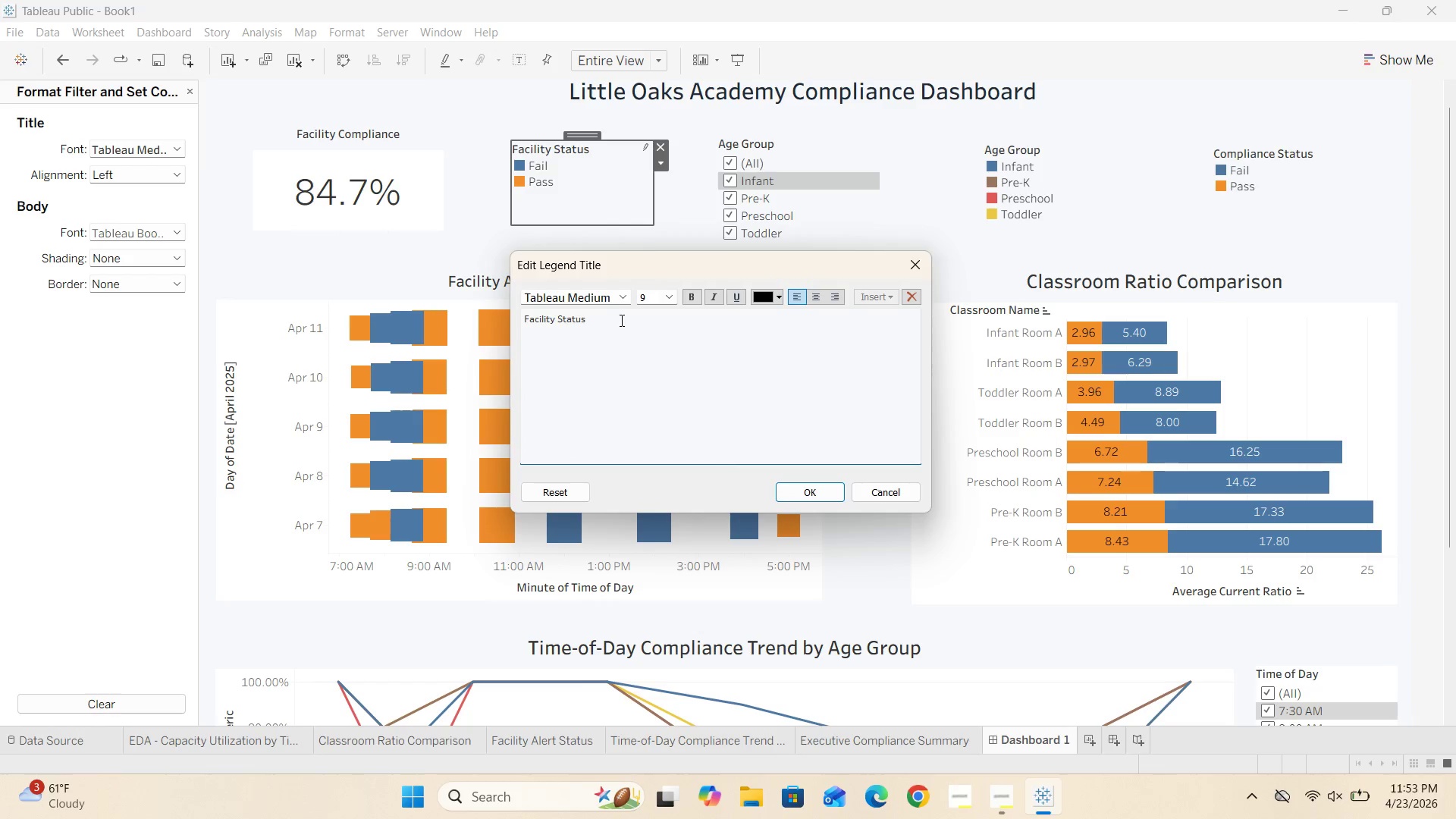 
left_click_drag(start_coordinate=[616, 322], to_coordinate=[507, 324])
 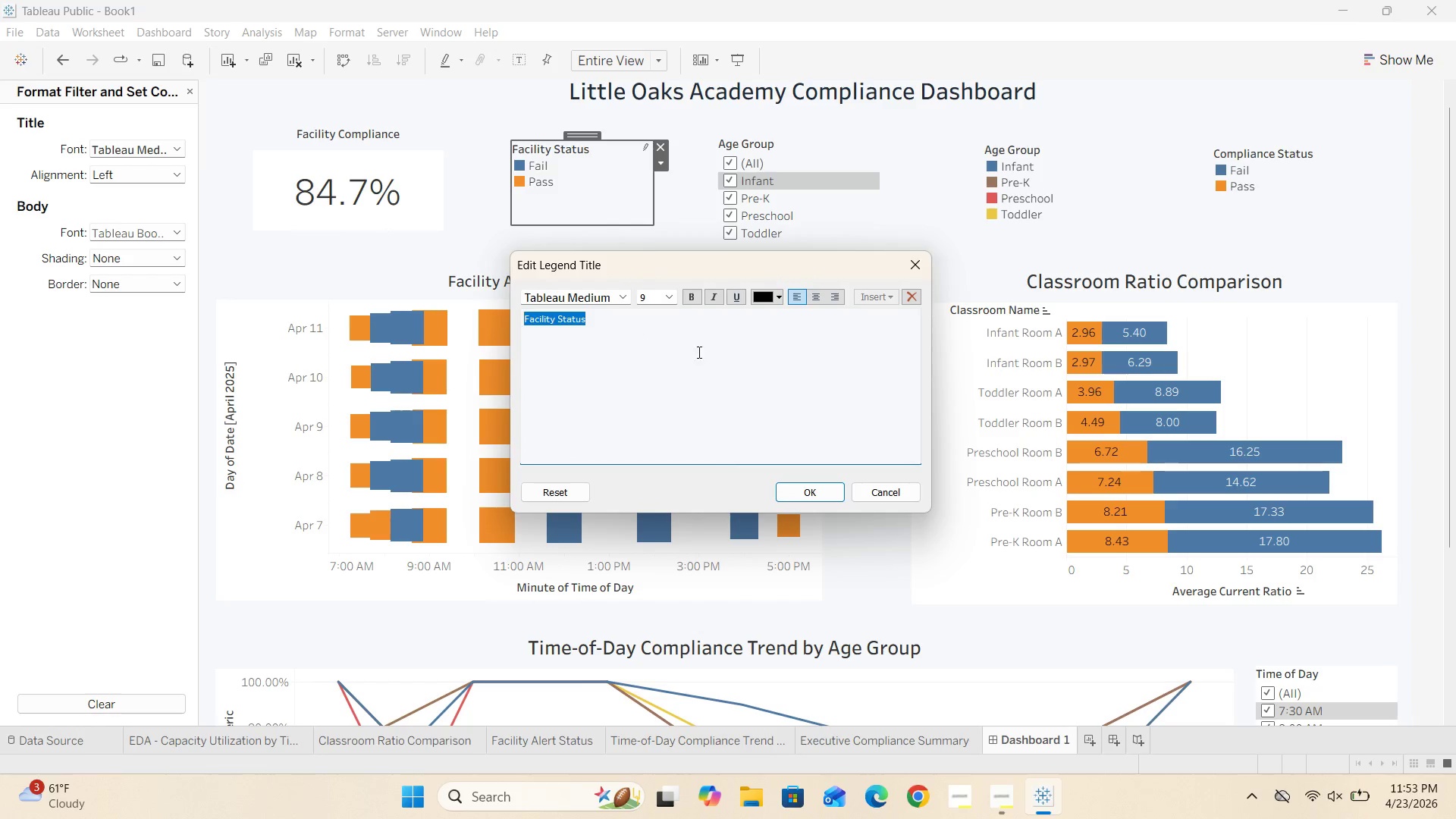 
left_click([708, 353])
 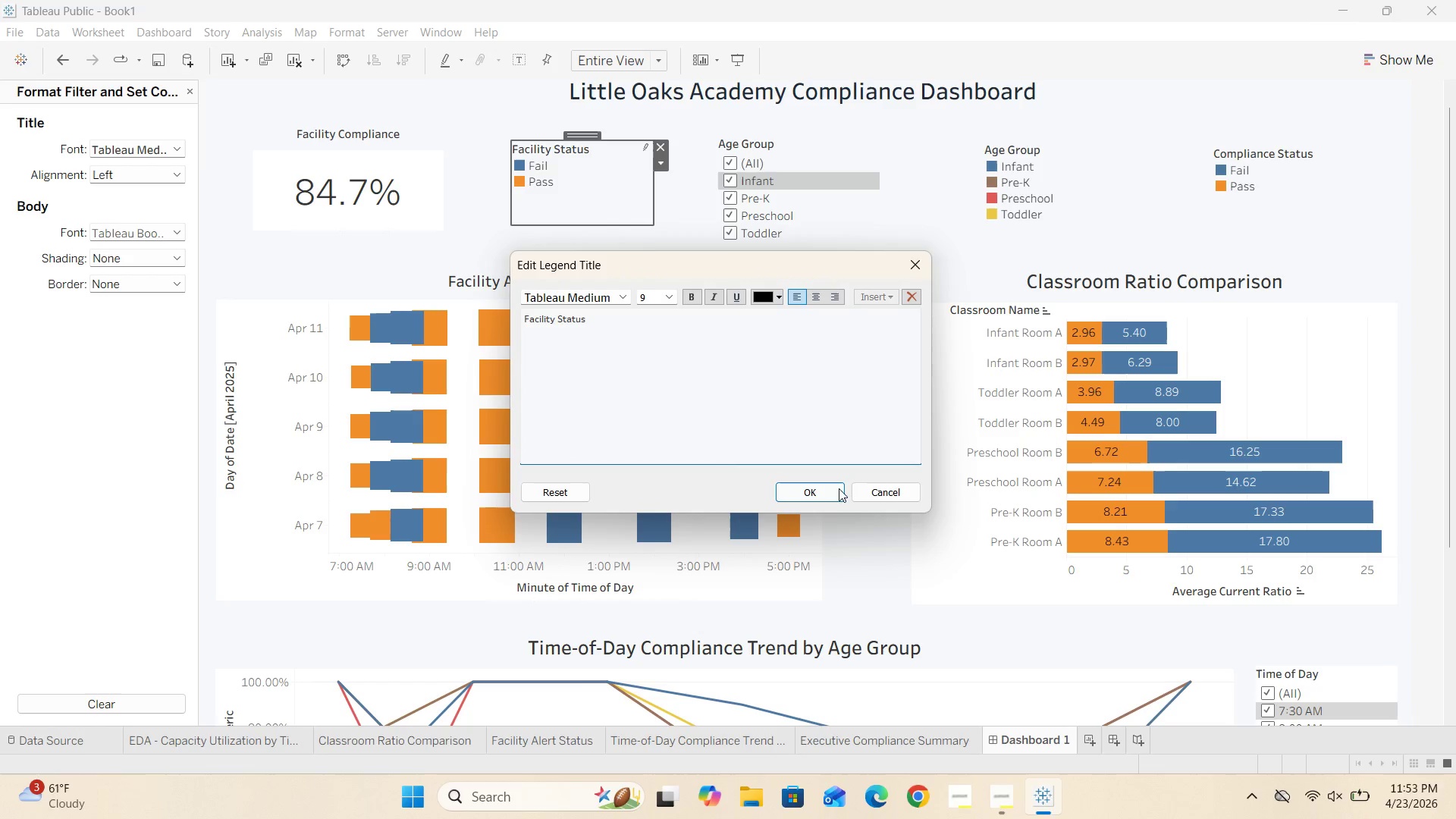 
left_click([821, 494])
 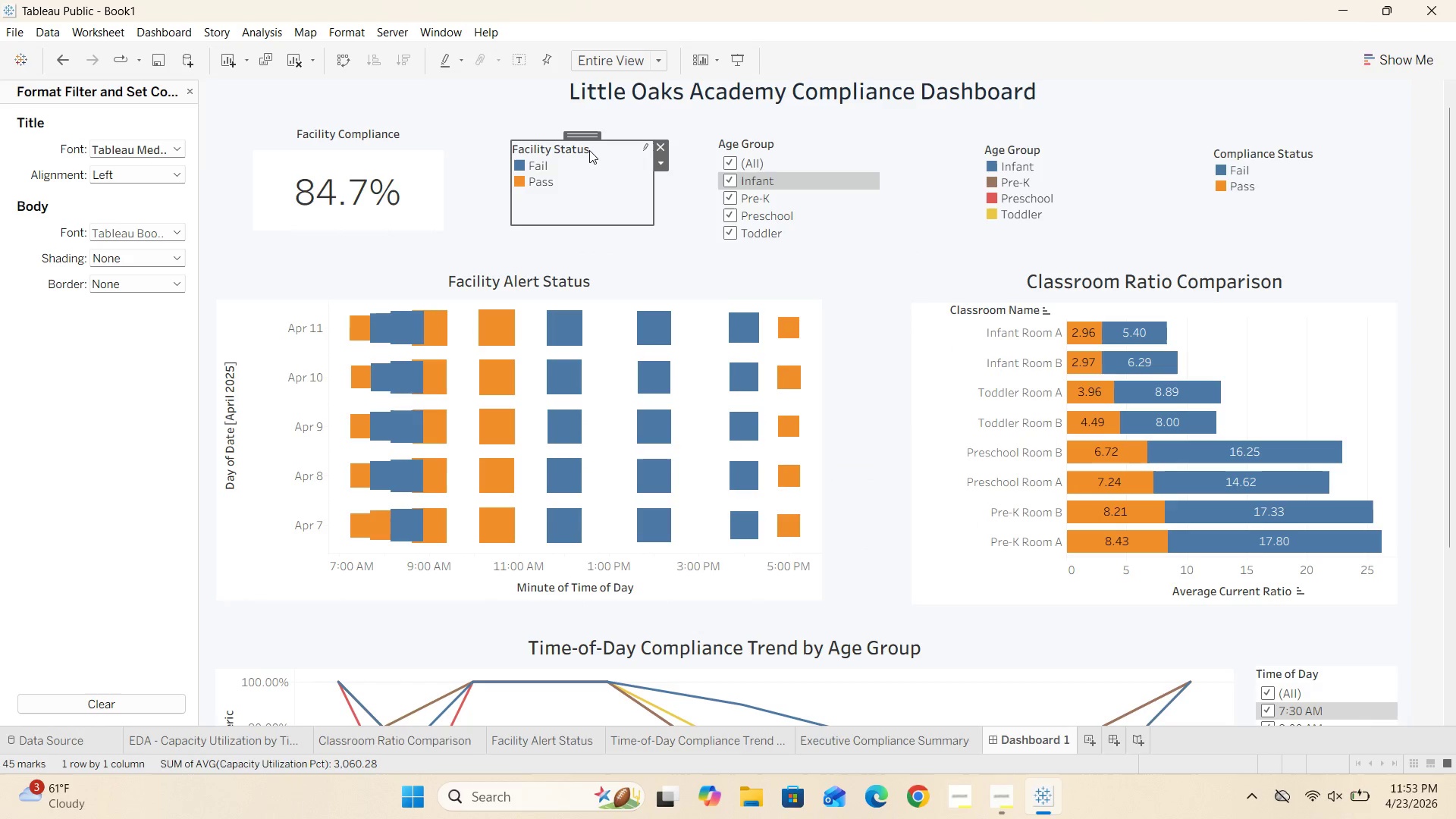 
double_click([589, 150])
 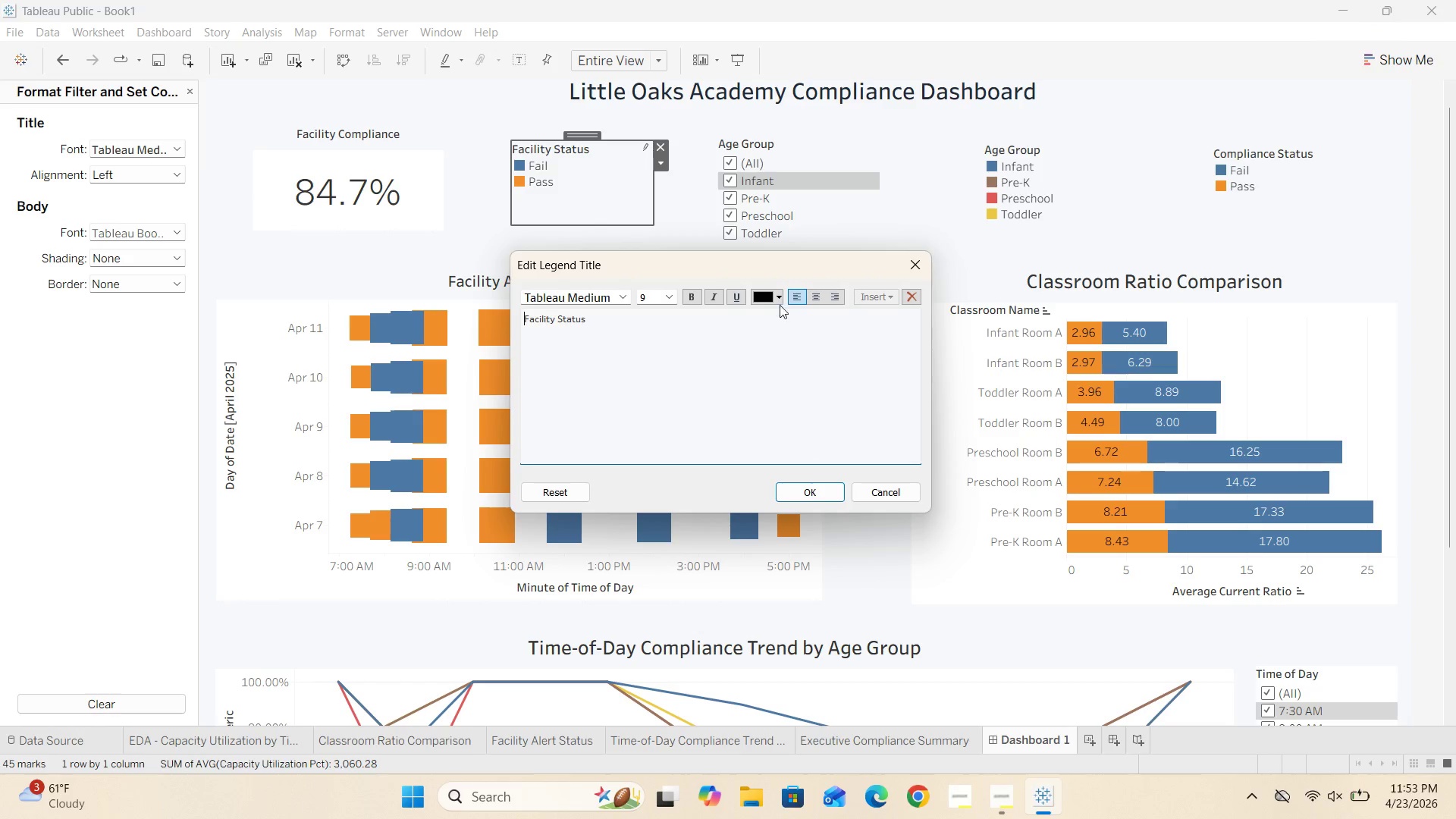 
left_click([780, 299])
 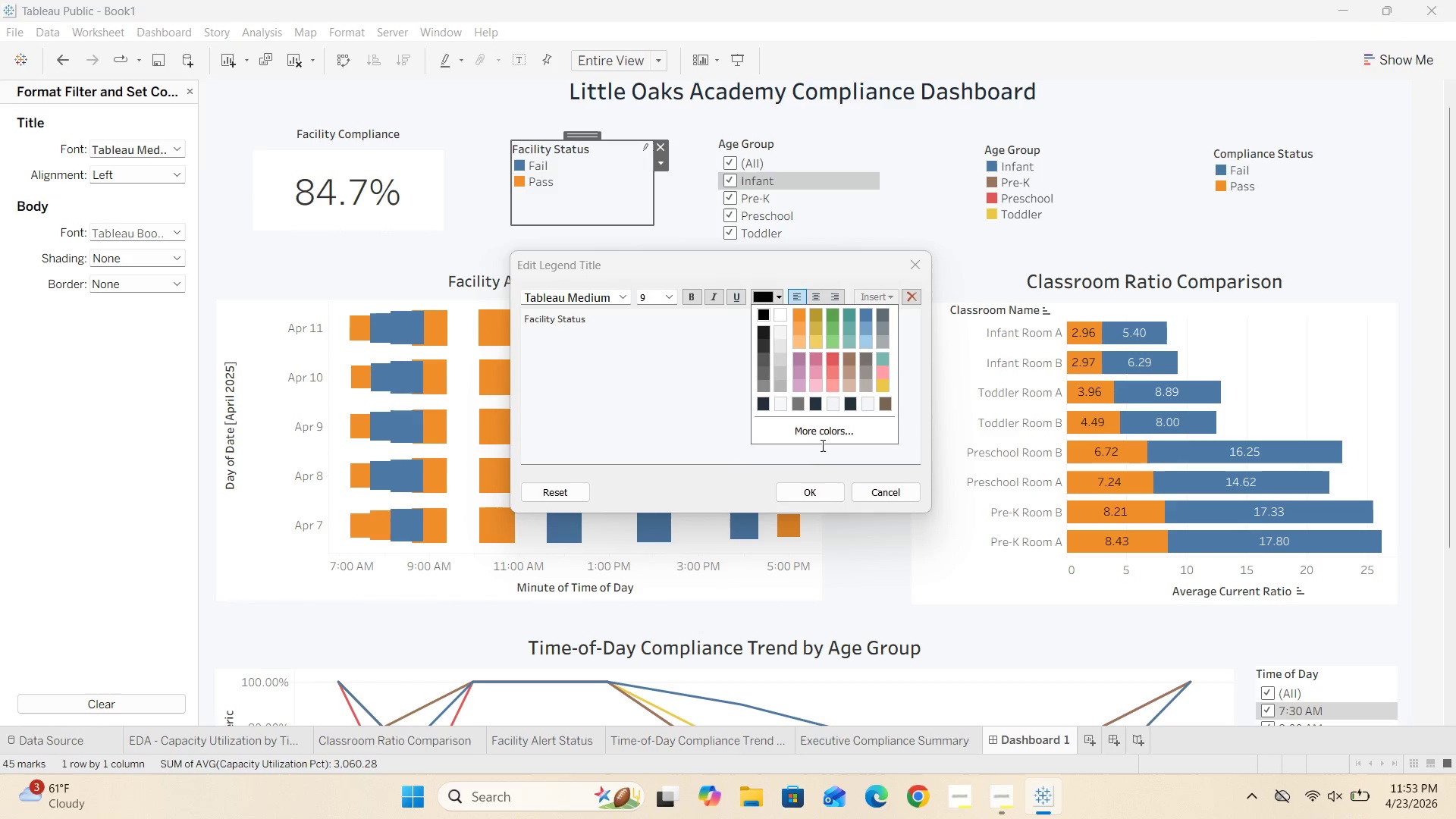 
left_click([821, 435])
 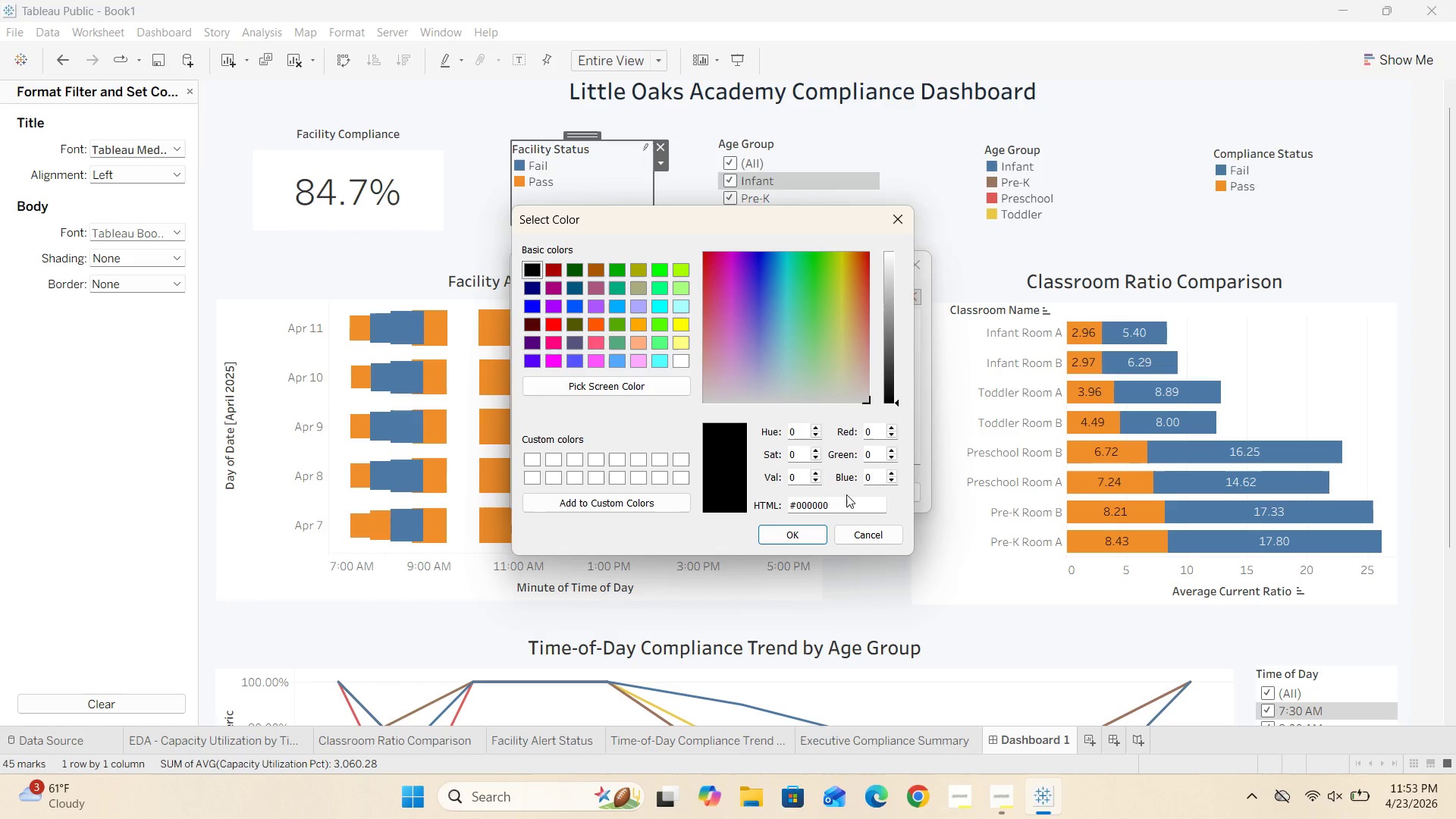 
left_click([840, 504])
 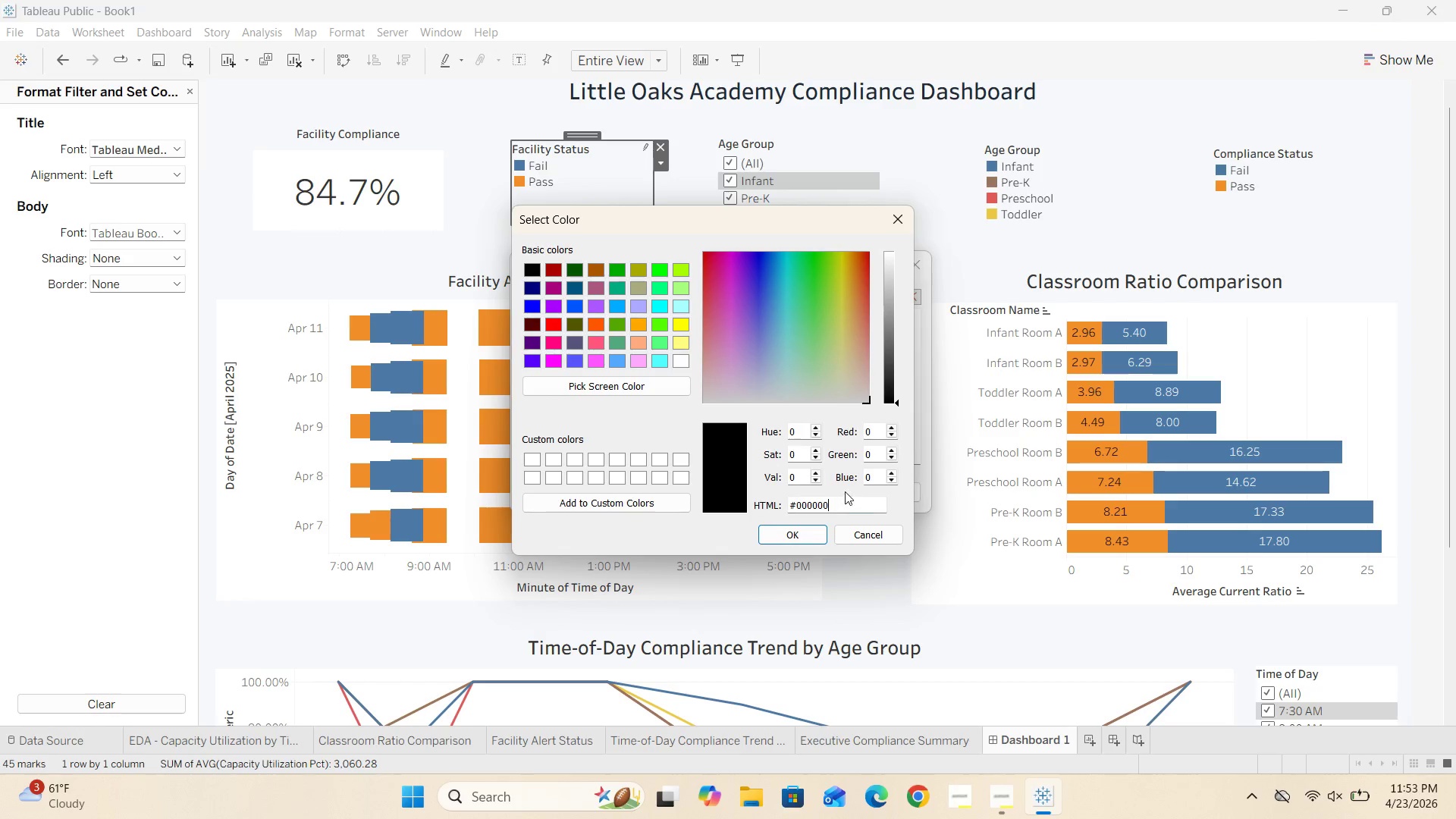 
key(Backspace)
key(Backspace)
key(Backspace)
key(Backspace)
key(Backspace)
key(Backspace)
type(1F2A37)
 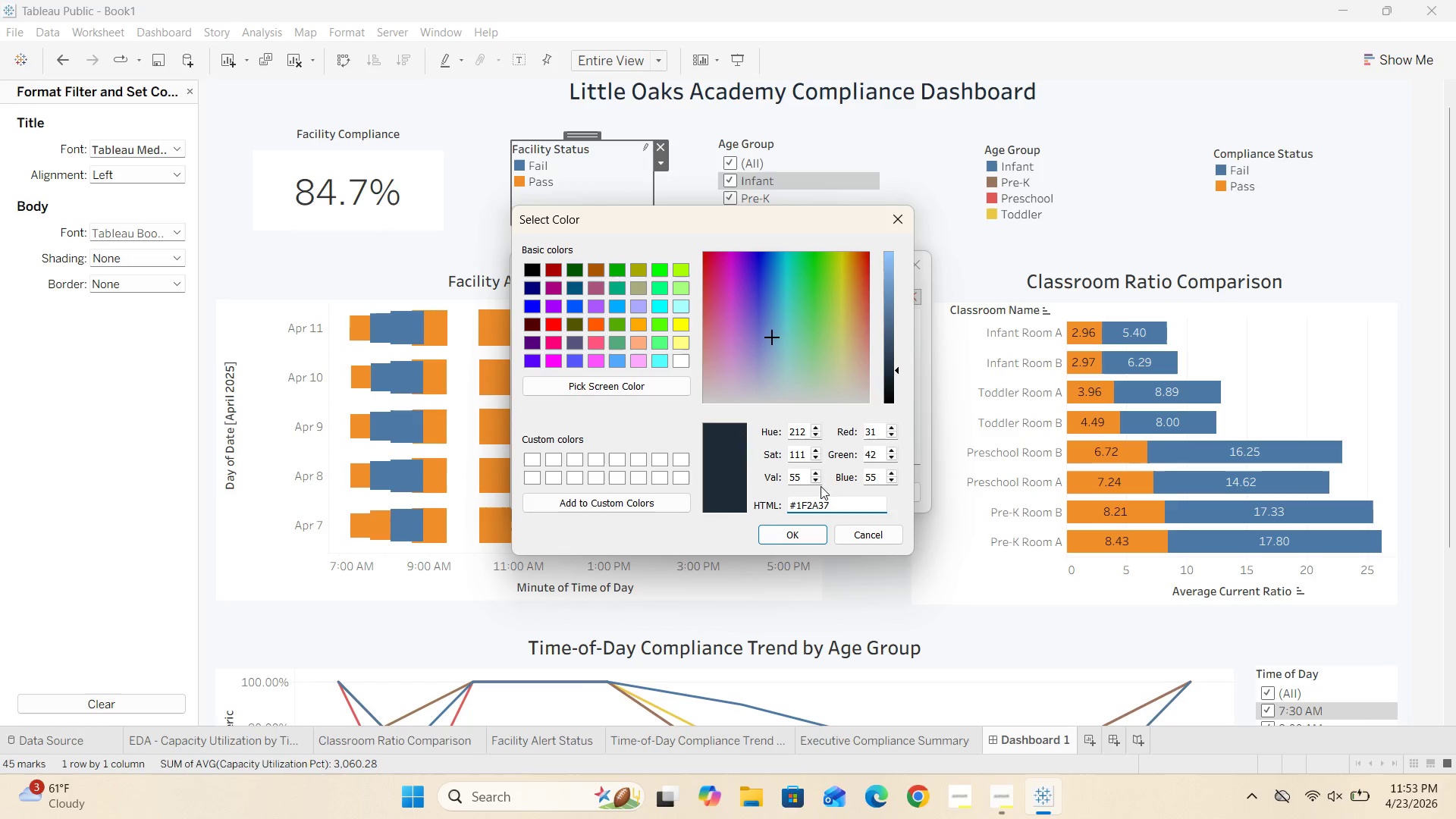 
left_click([797, 531])
 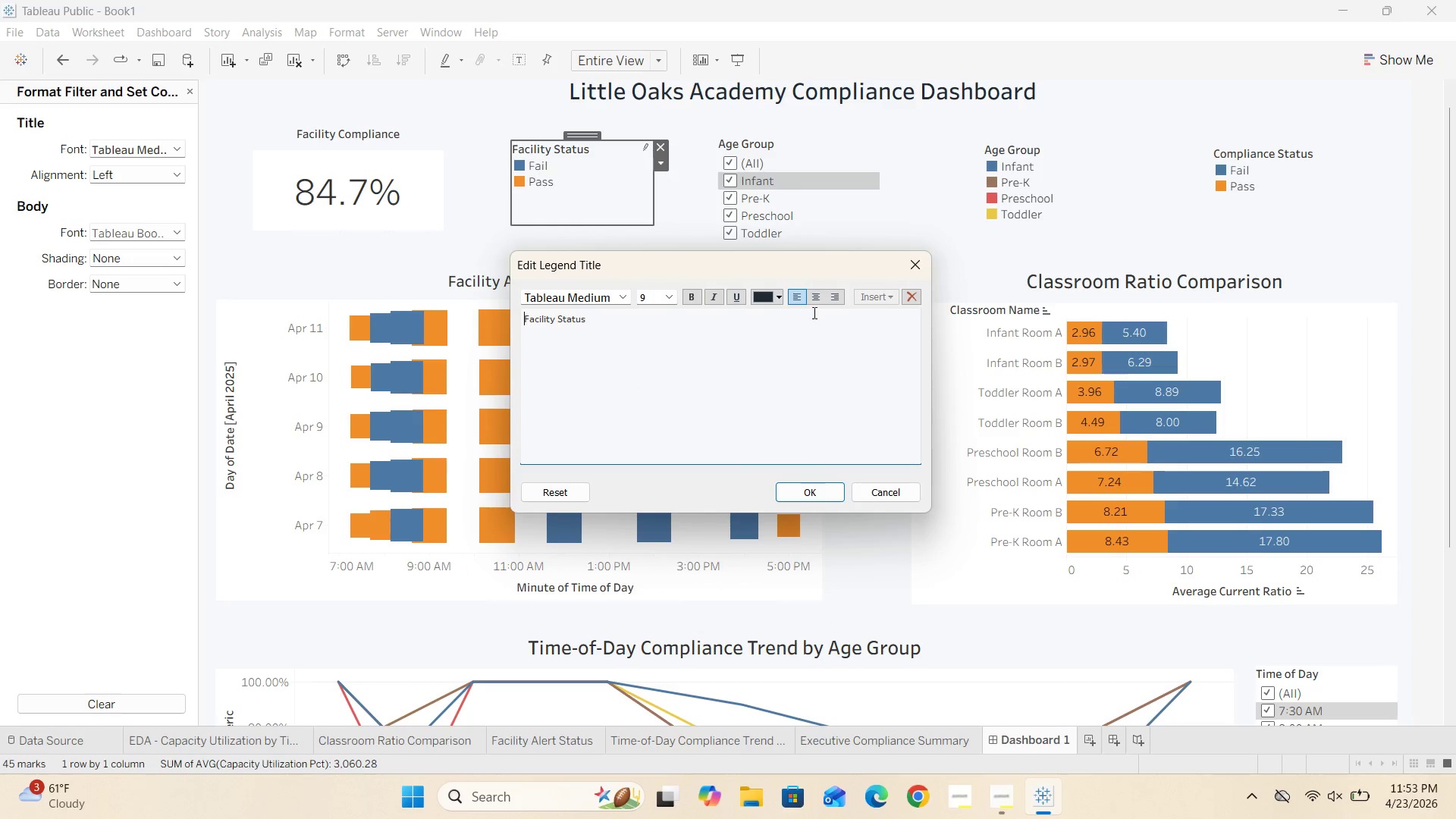 
left_click([815, 303])
 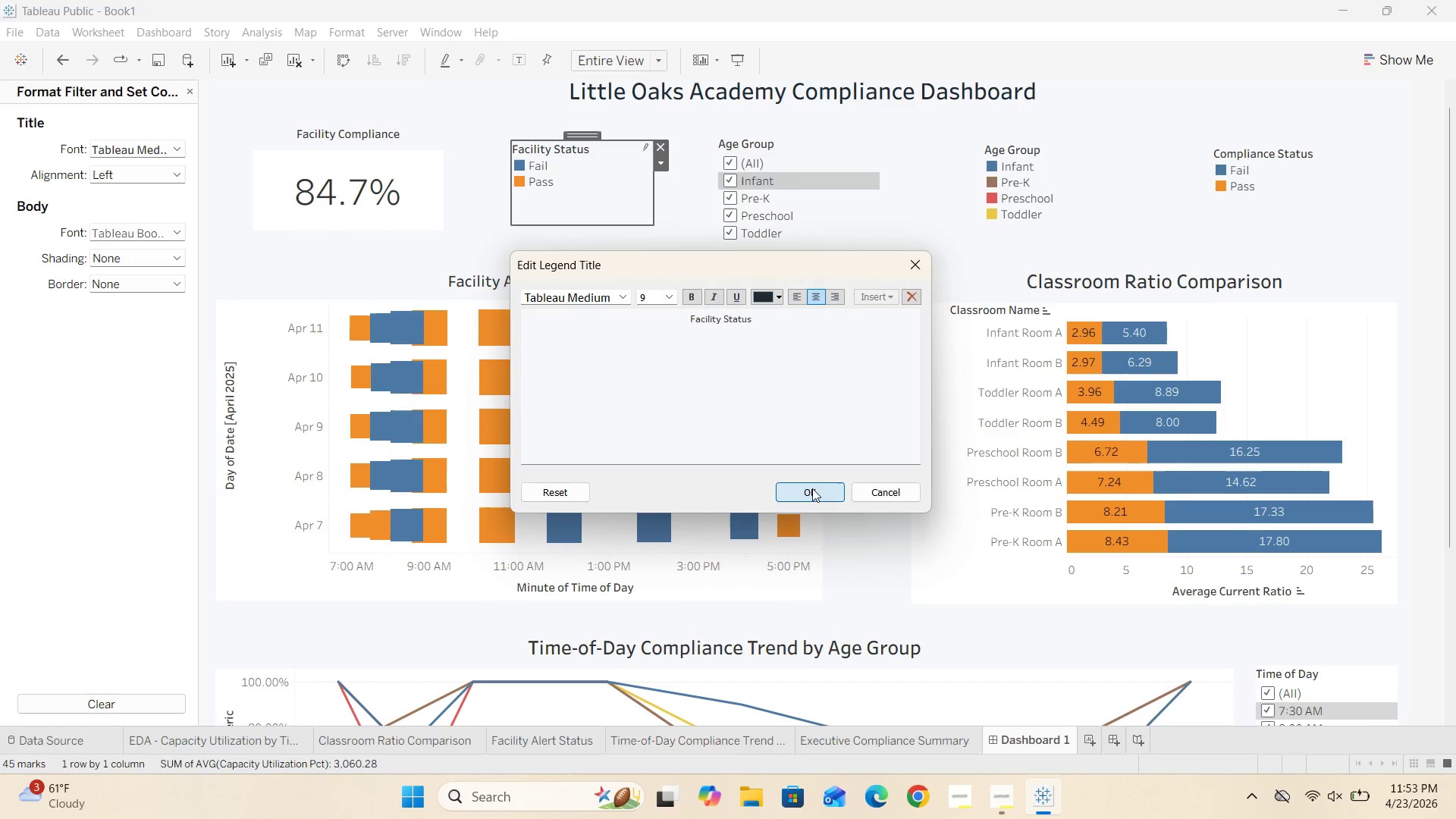 
left_click([812, 488])
 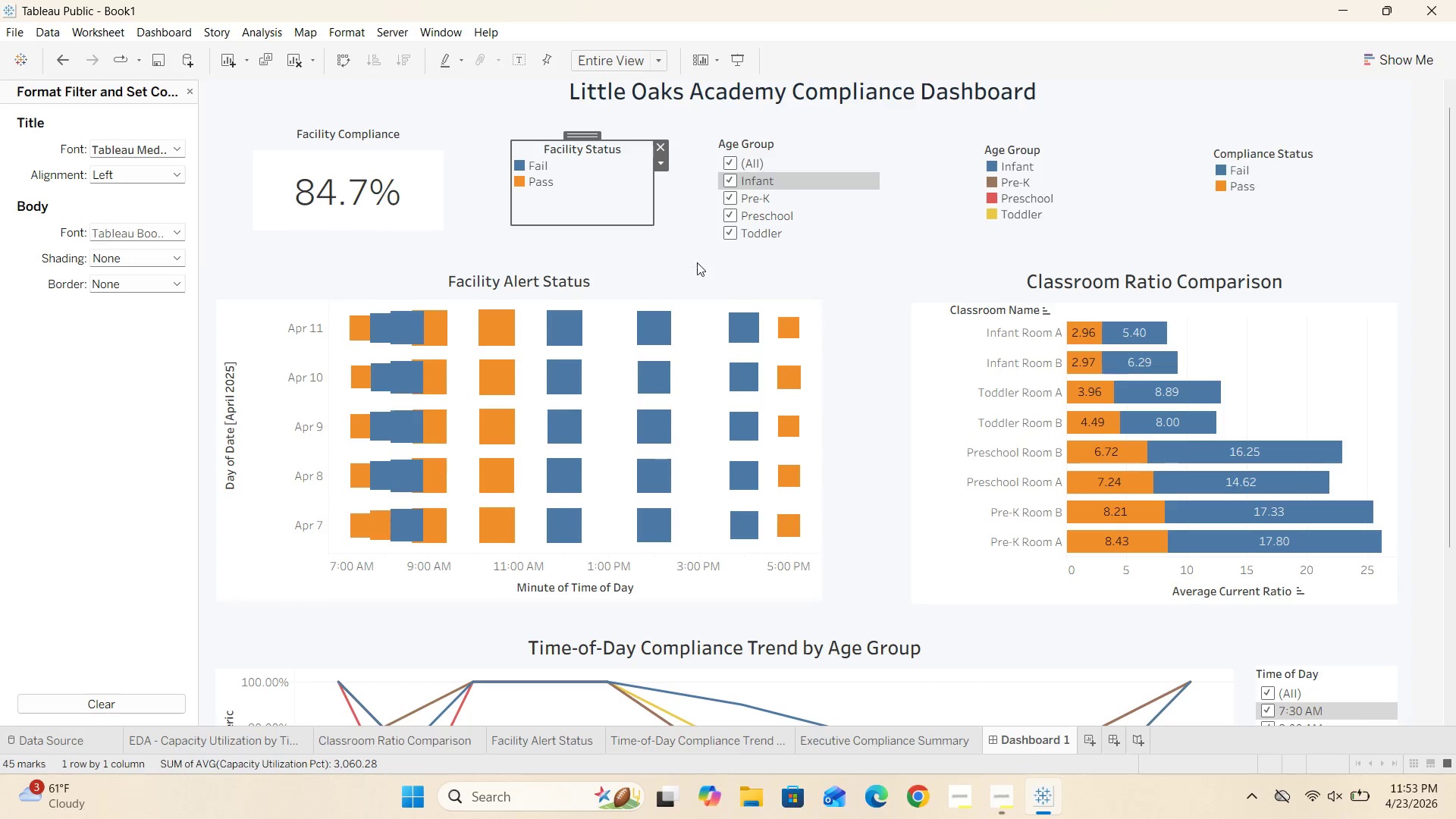 
left_click([676, 230])
 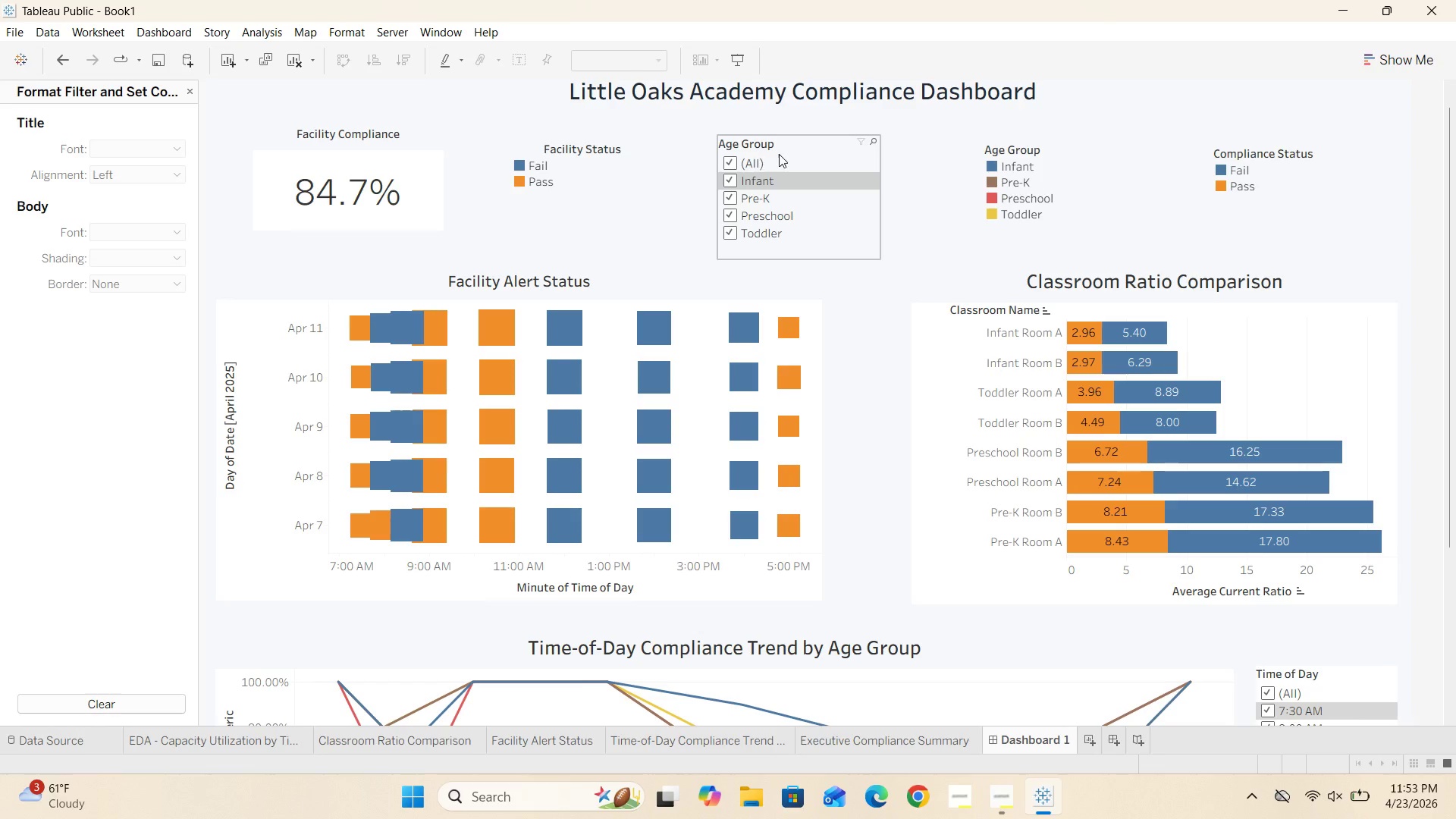 
left_click([789, 150])
 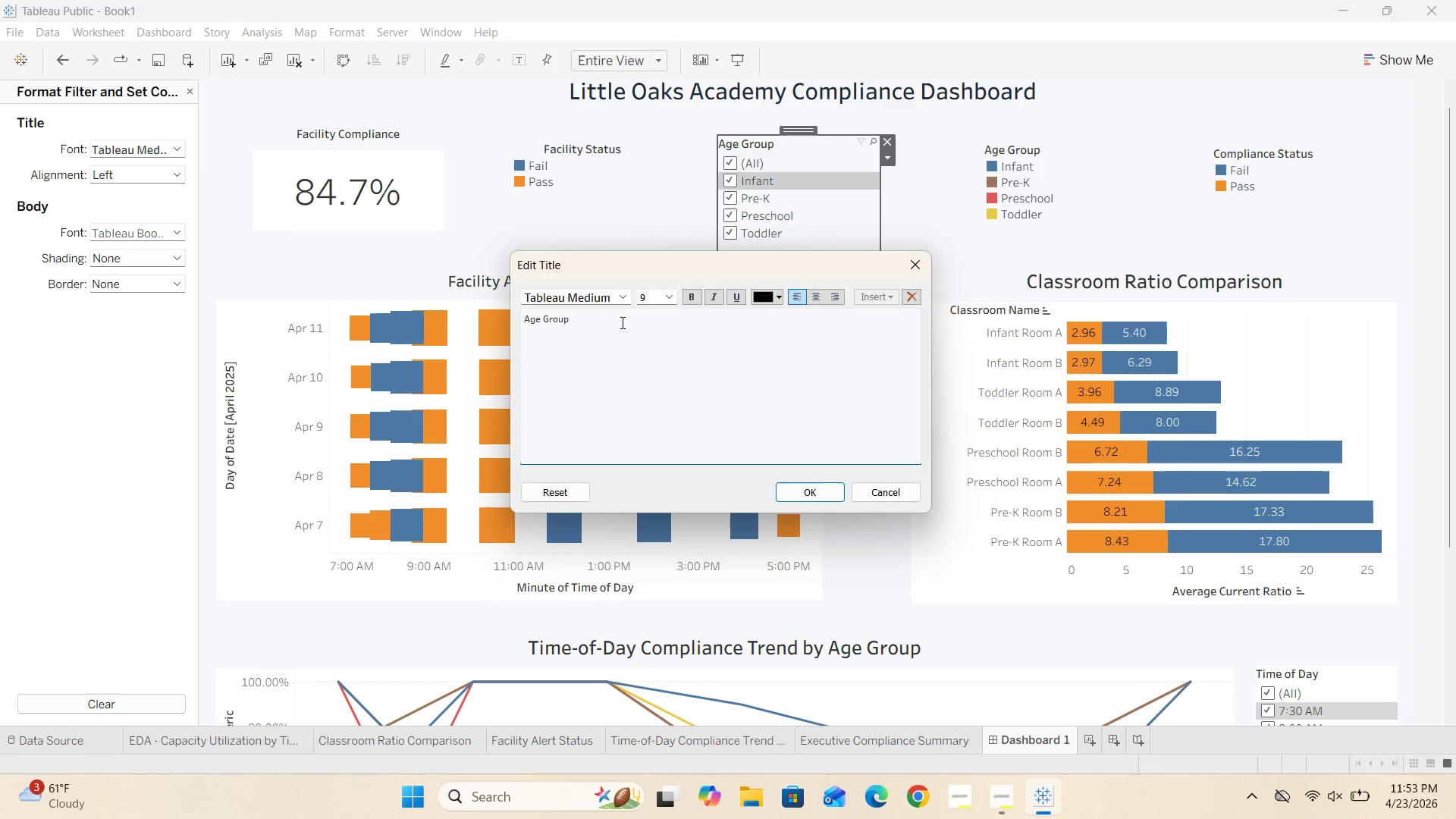 
left_click_drag(start_coordinate=[585, 327], to_coordinate=[492, 330])
 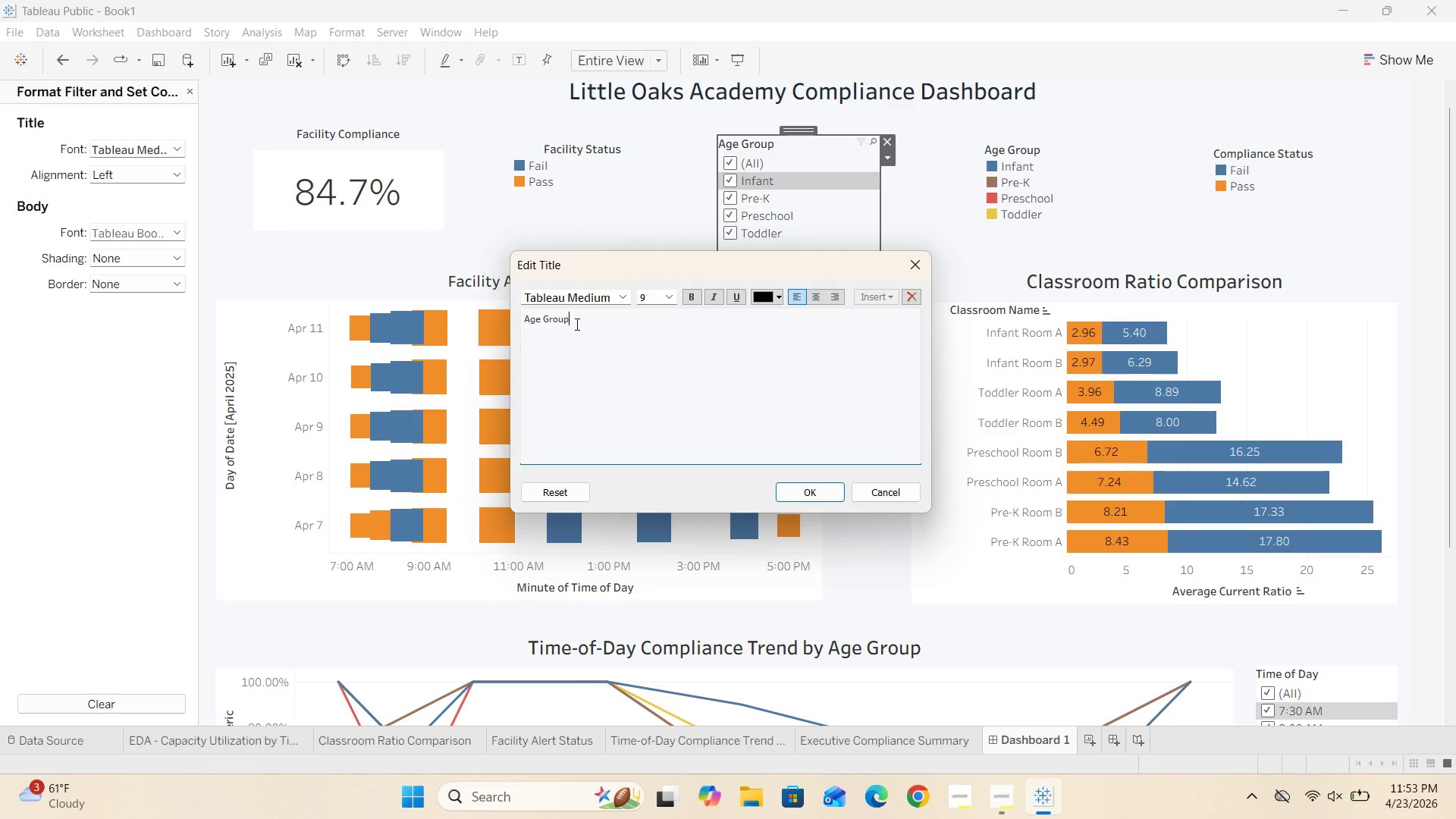 
left_click_drag(start_coordinate=[575, 322], to_coordinate=[490, 317])
 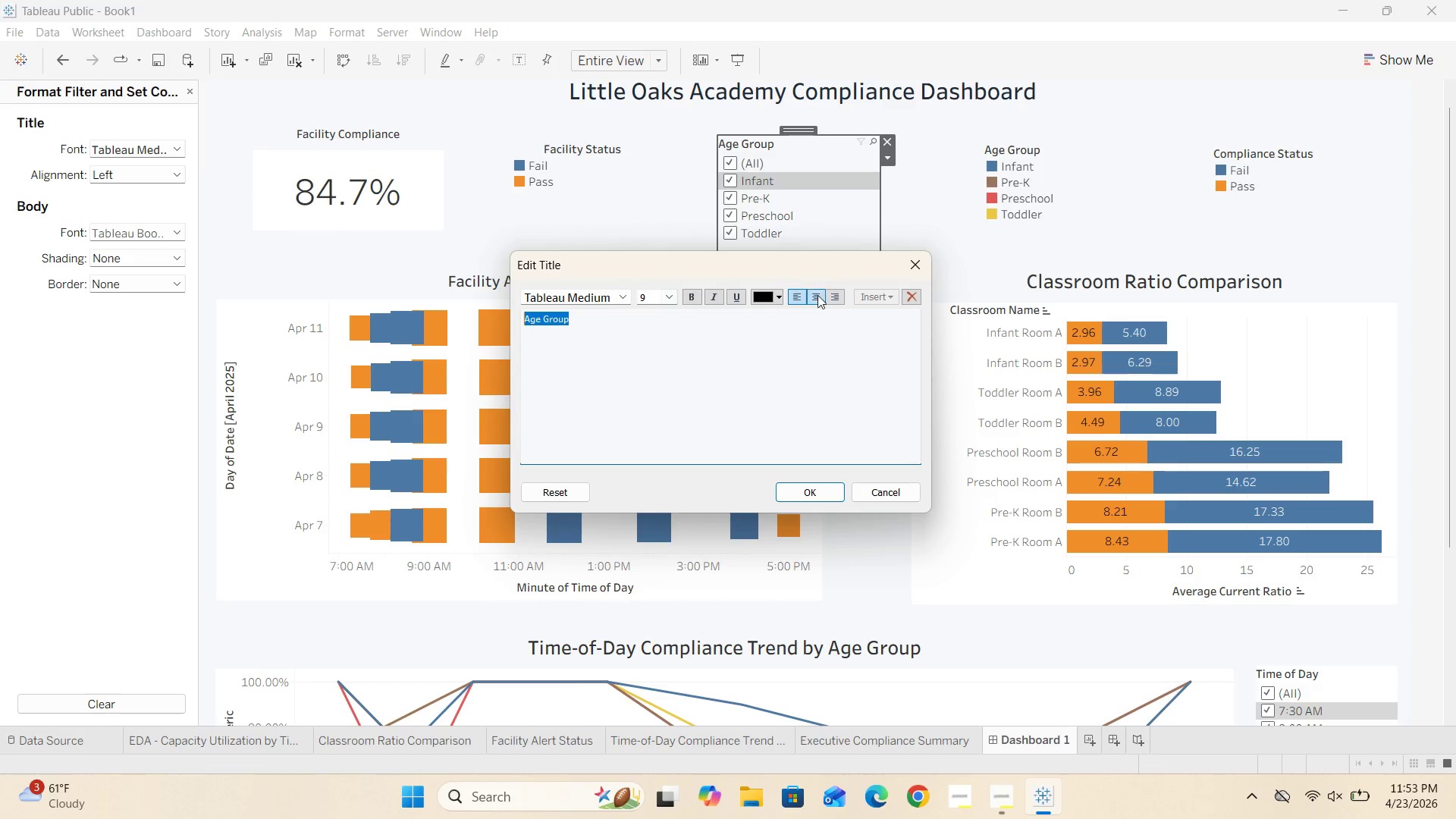 
left_click([817, 297])
 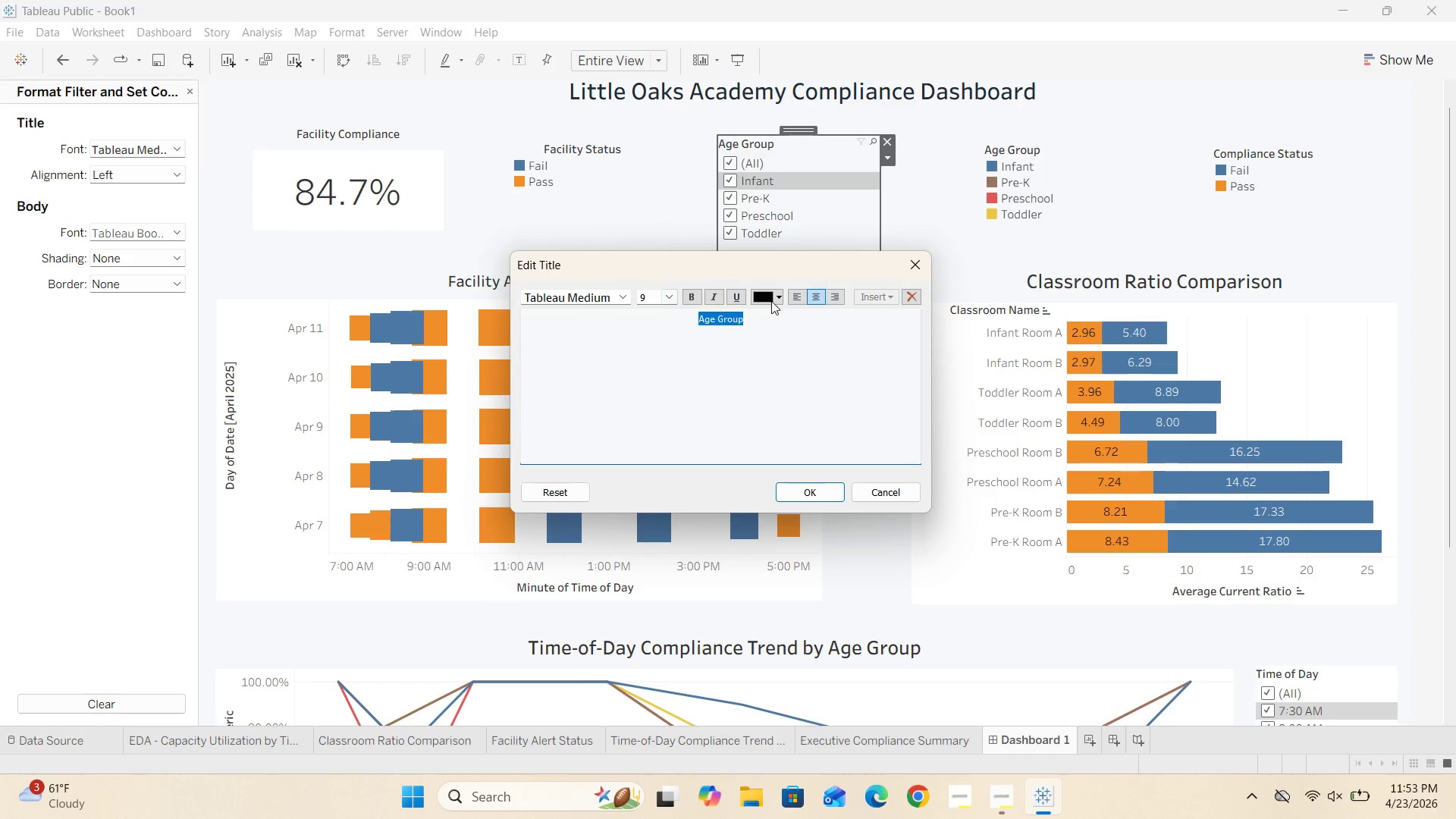 
left_click([777, 297])
 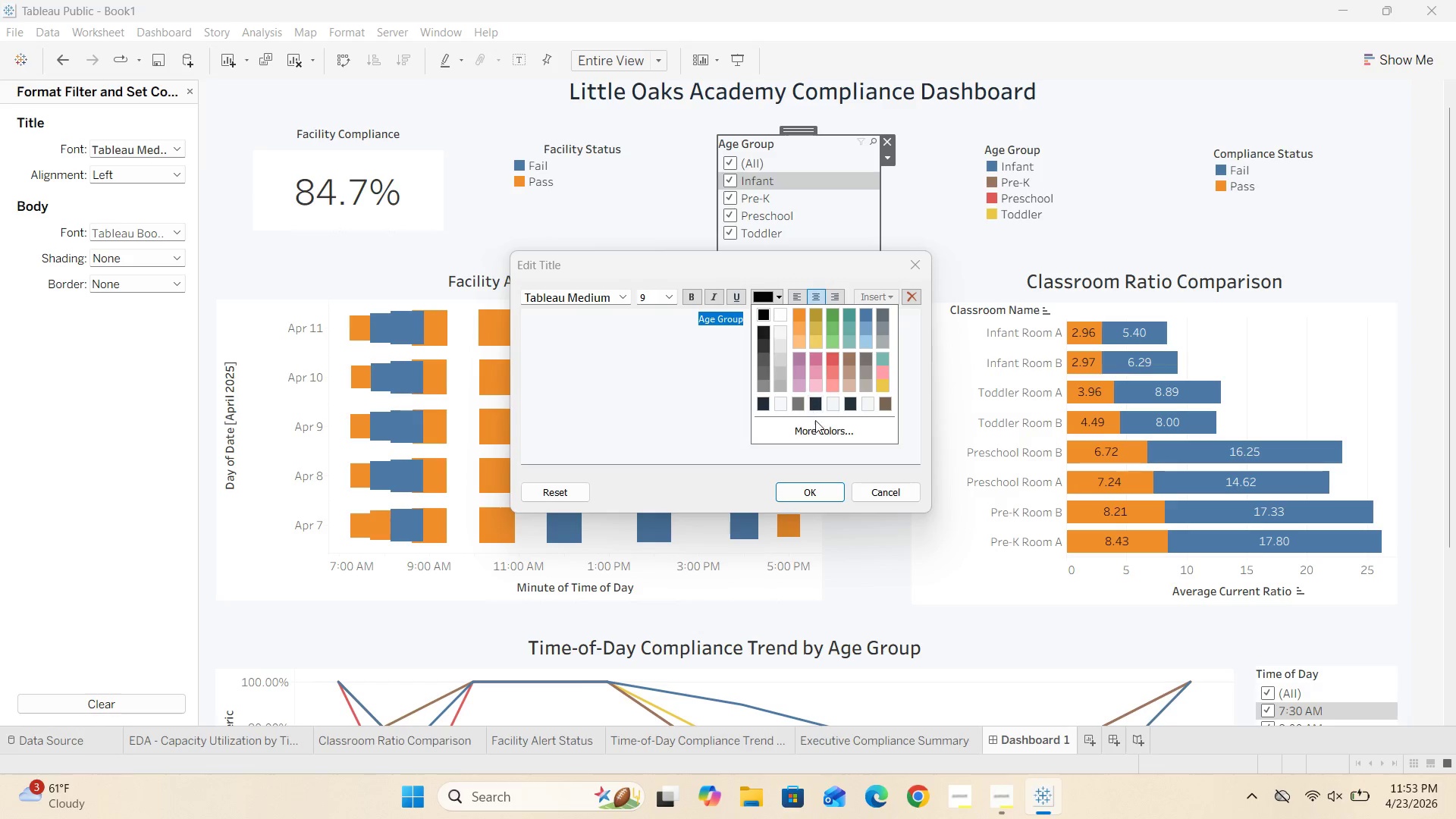 
left_click([815, 424])
 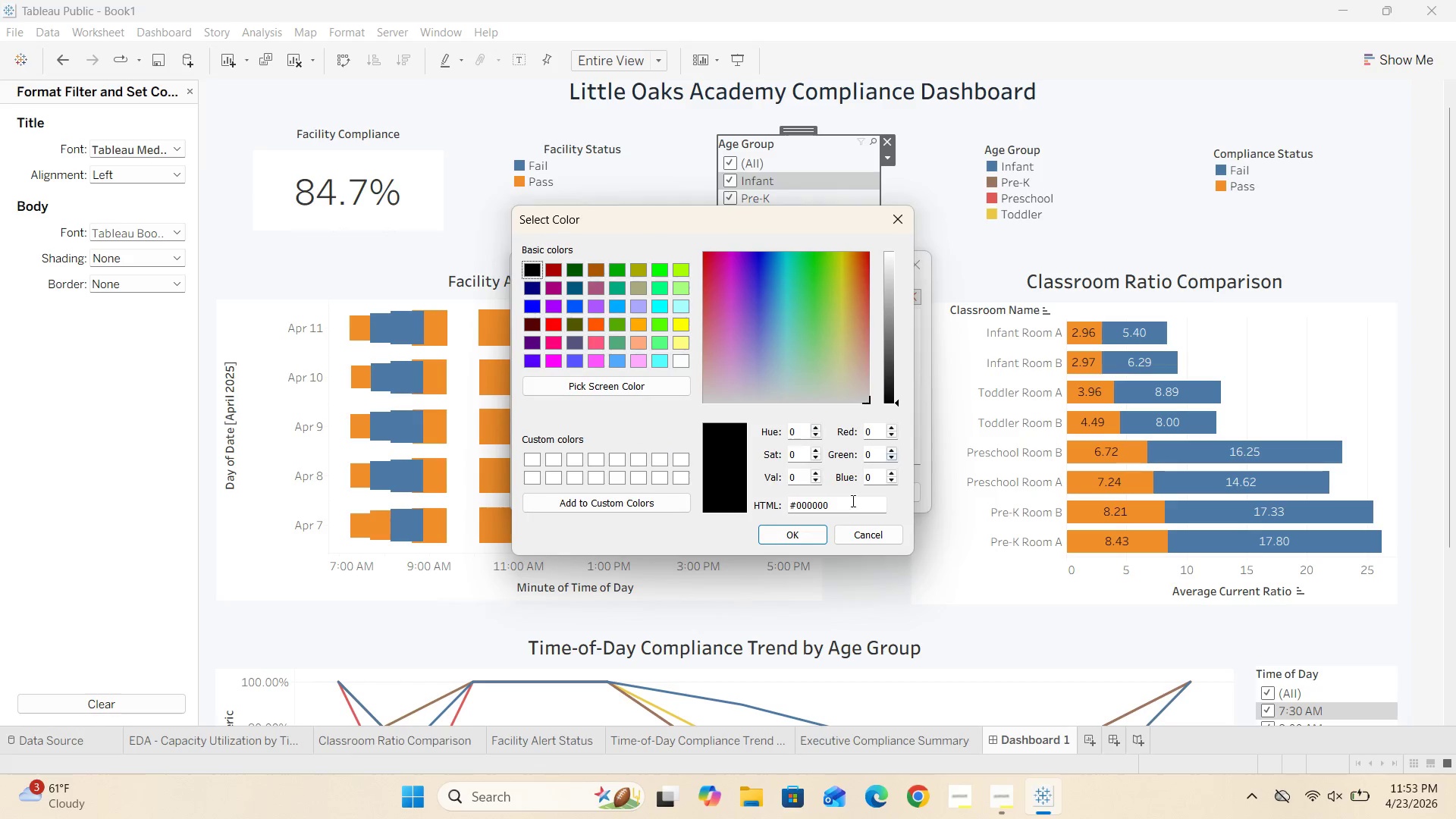 
left_click([843, 507])
 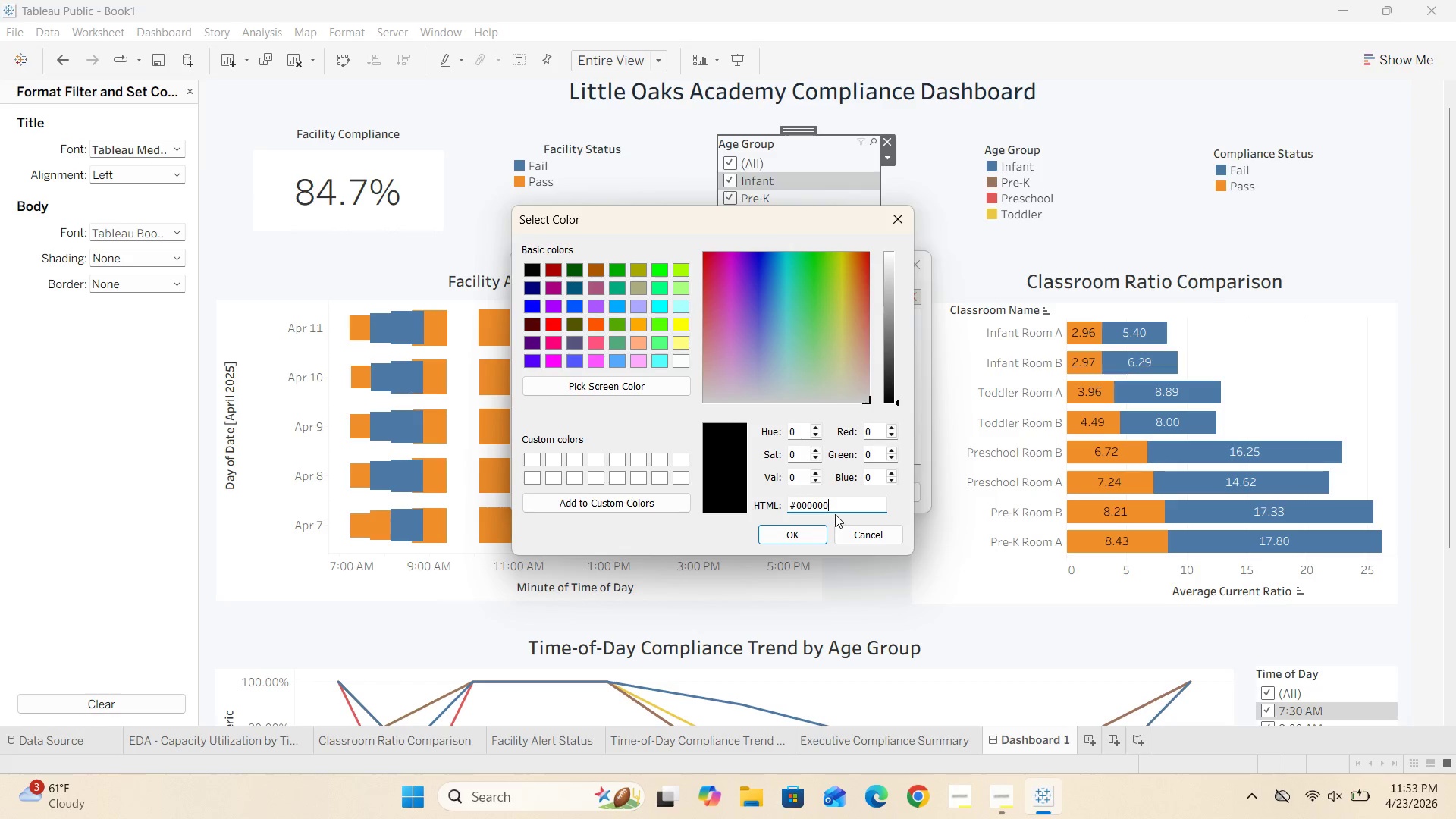 
key(Backspace)
key(Backspace)
key(Backspace)
key(Backspace)
key(Backspace)
key(Backspace)
type(1F2A37)
 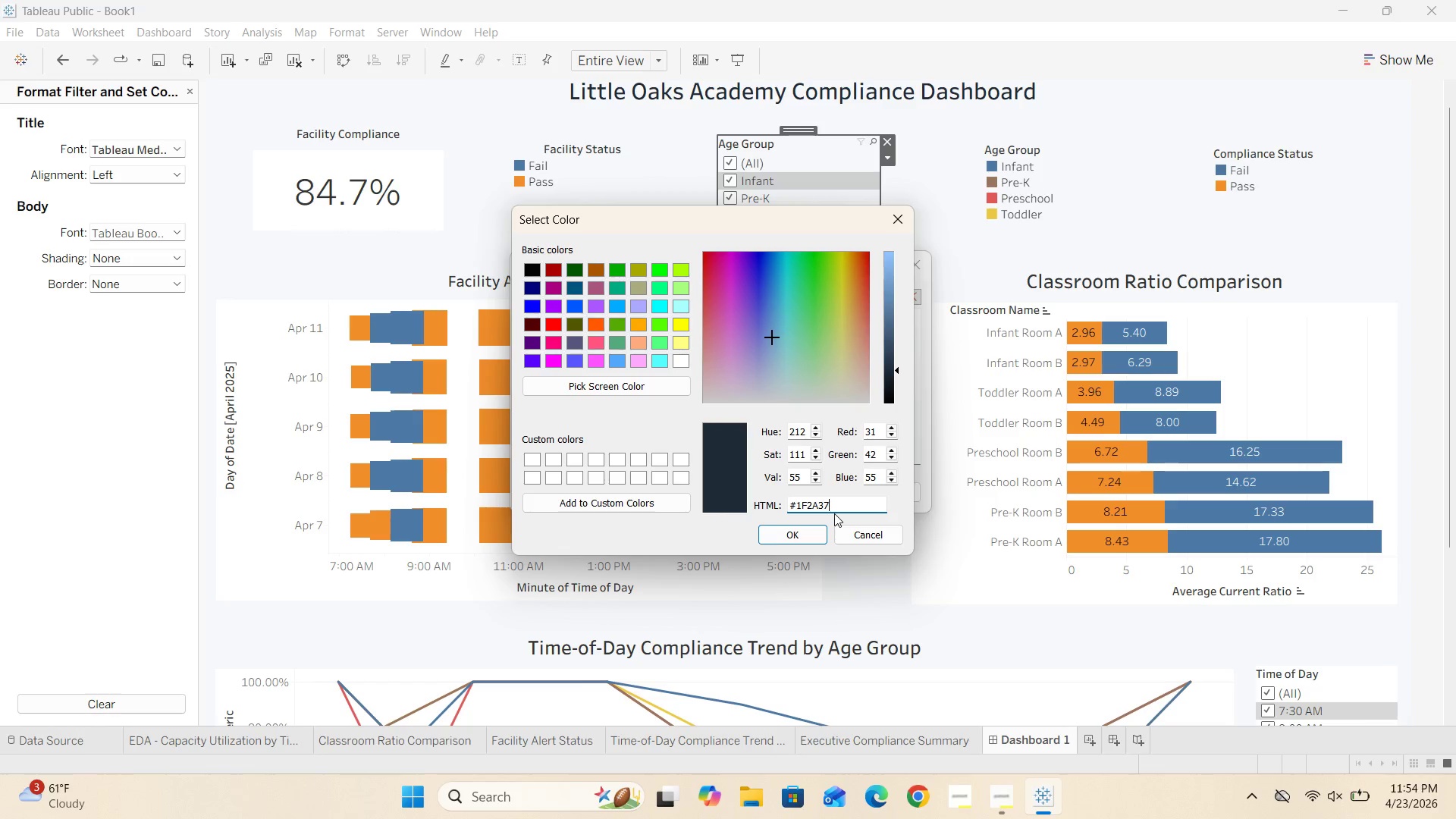 
left_click([795, 532])
 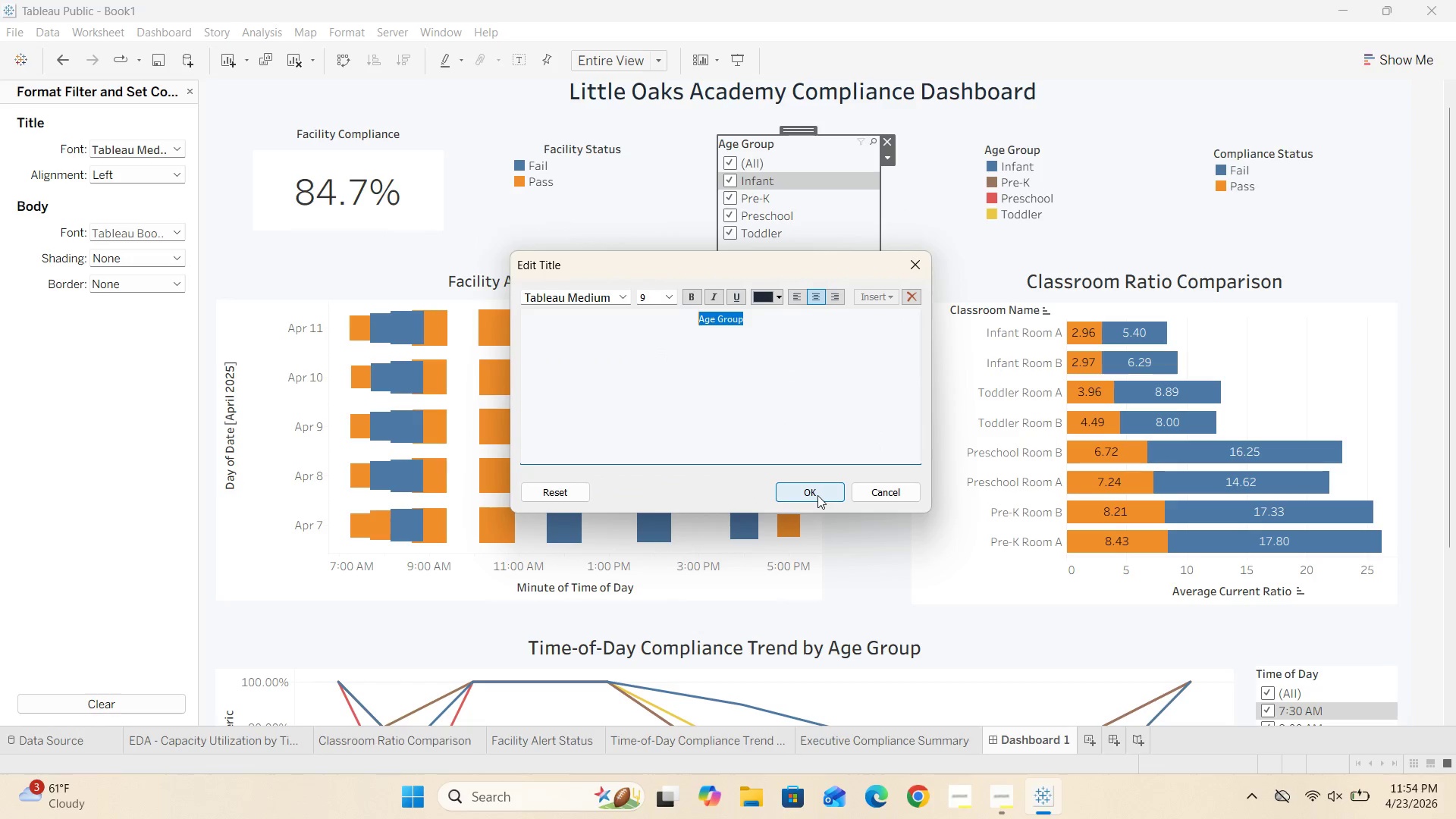 
left_click([815, 494])
 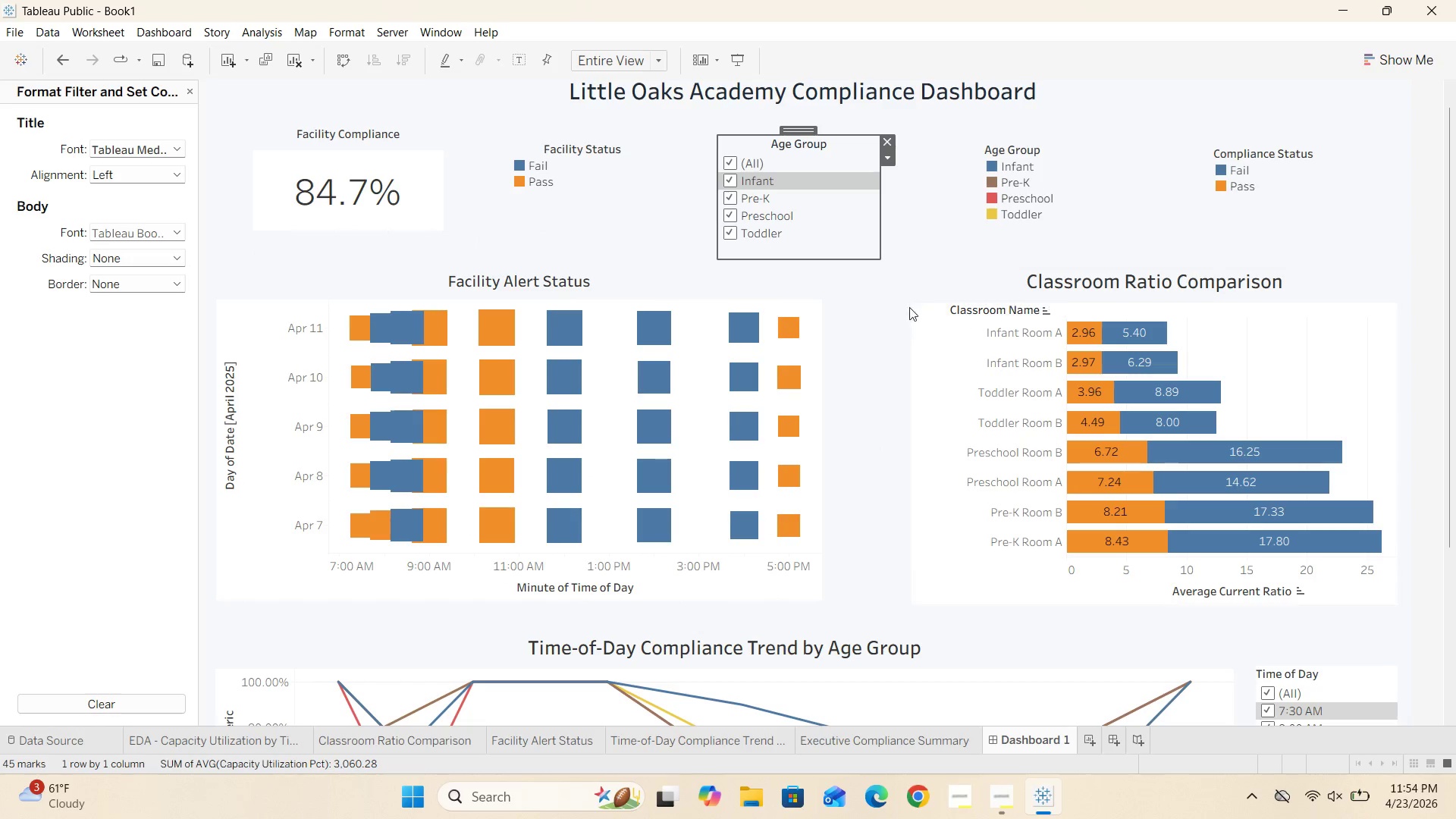 
left_click([876, 300])
 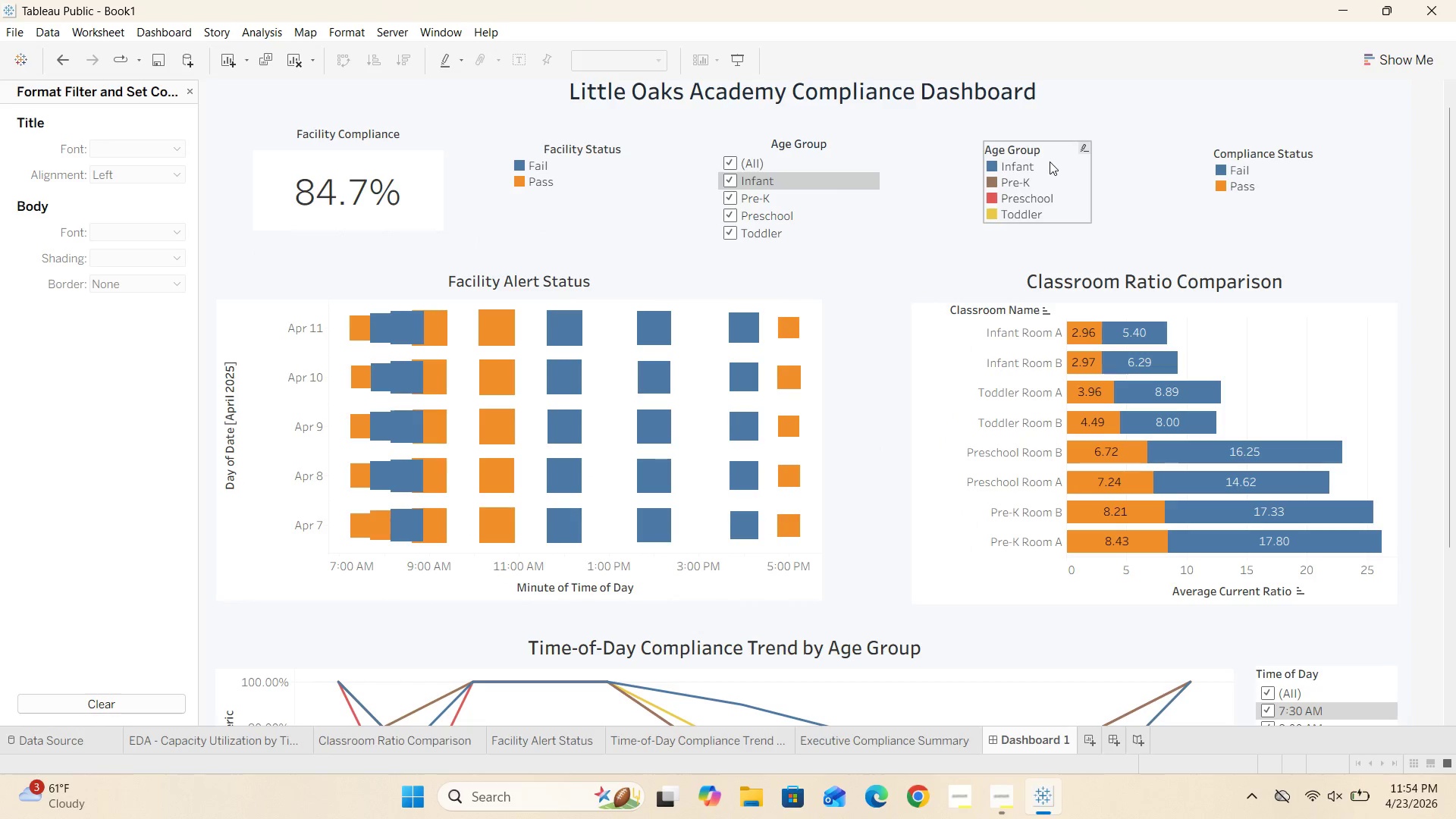 
double_click([1050, 162])
 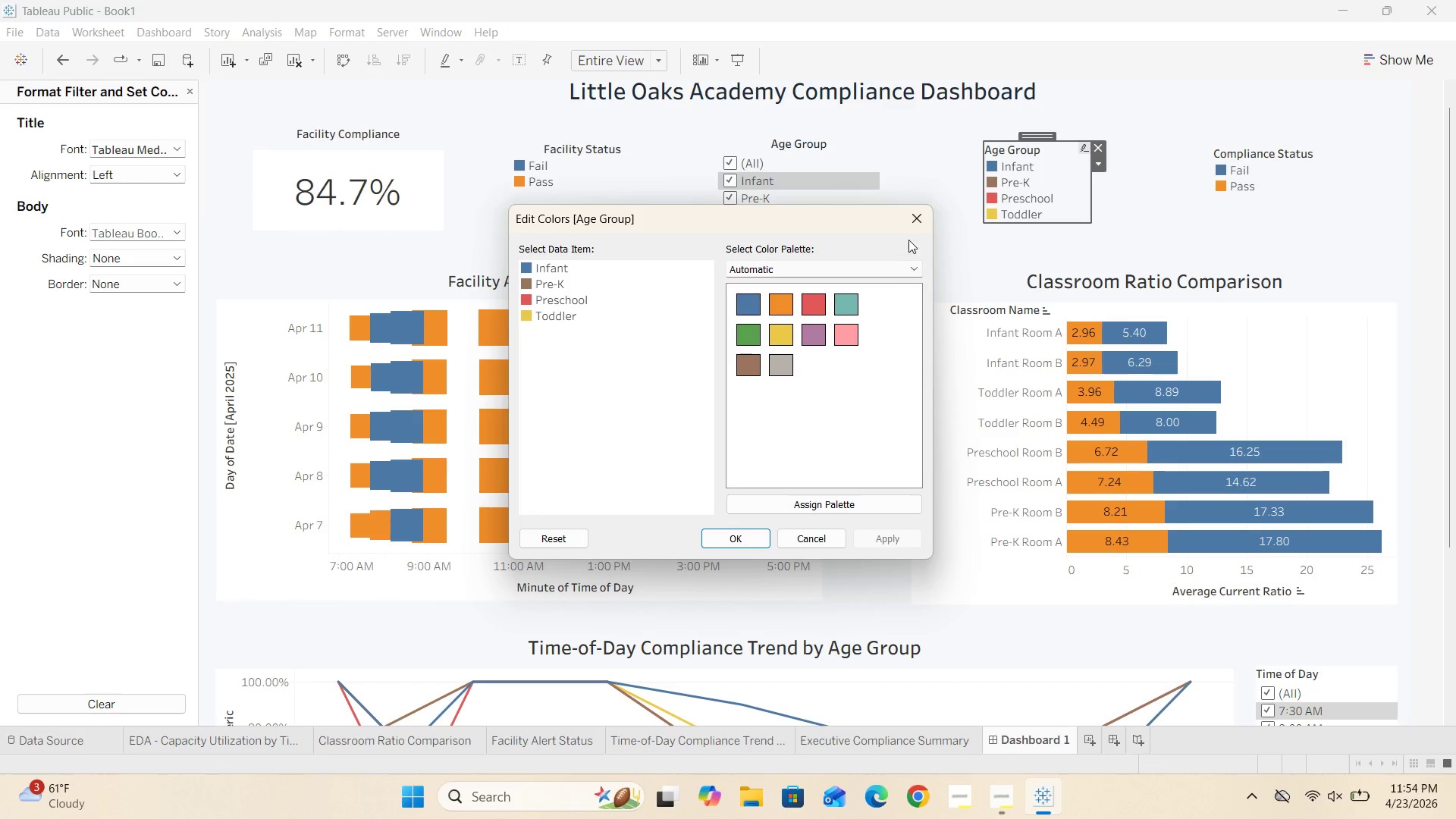 
left_click([912, 224])
 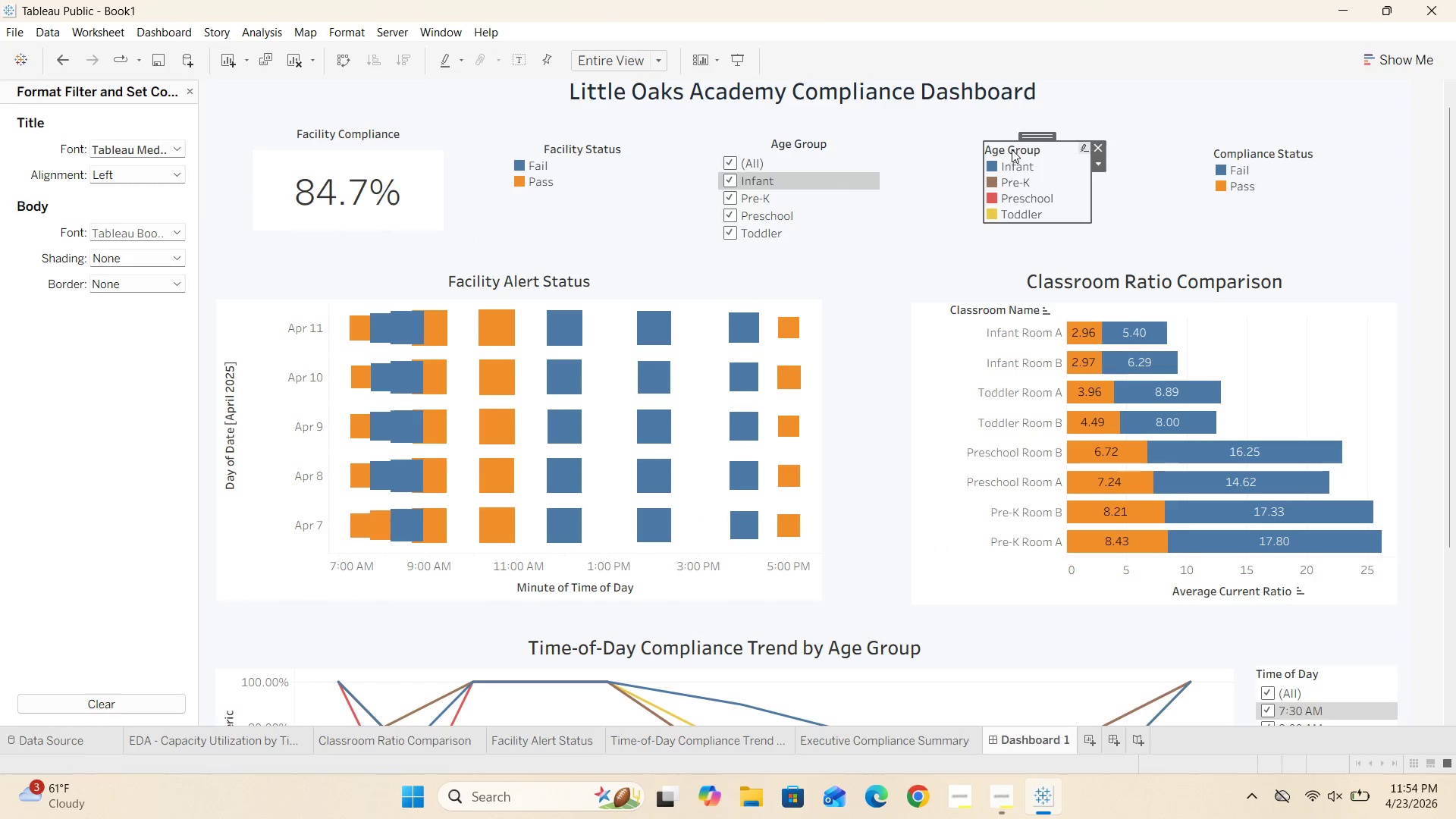 
double_click([1012, 149])
 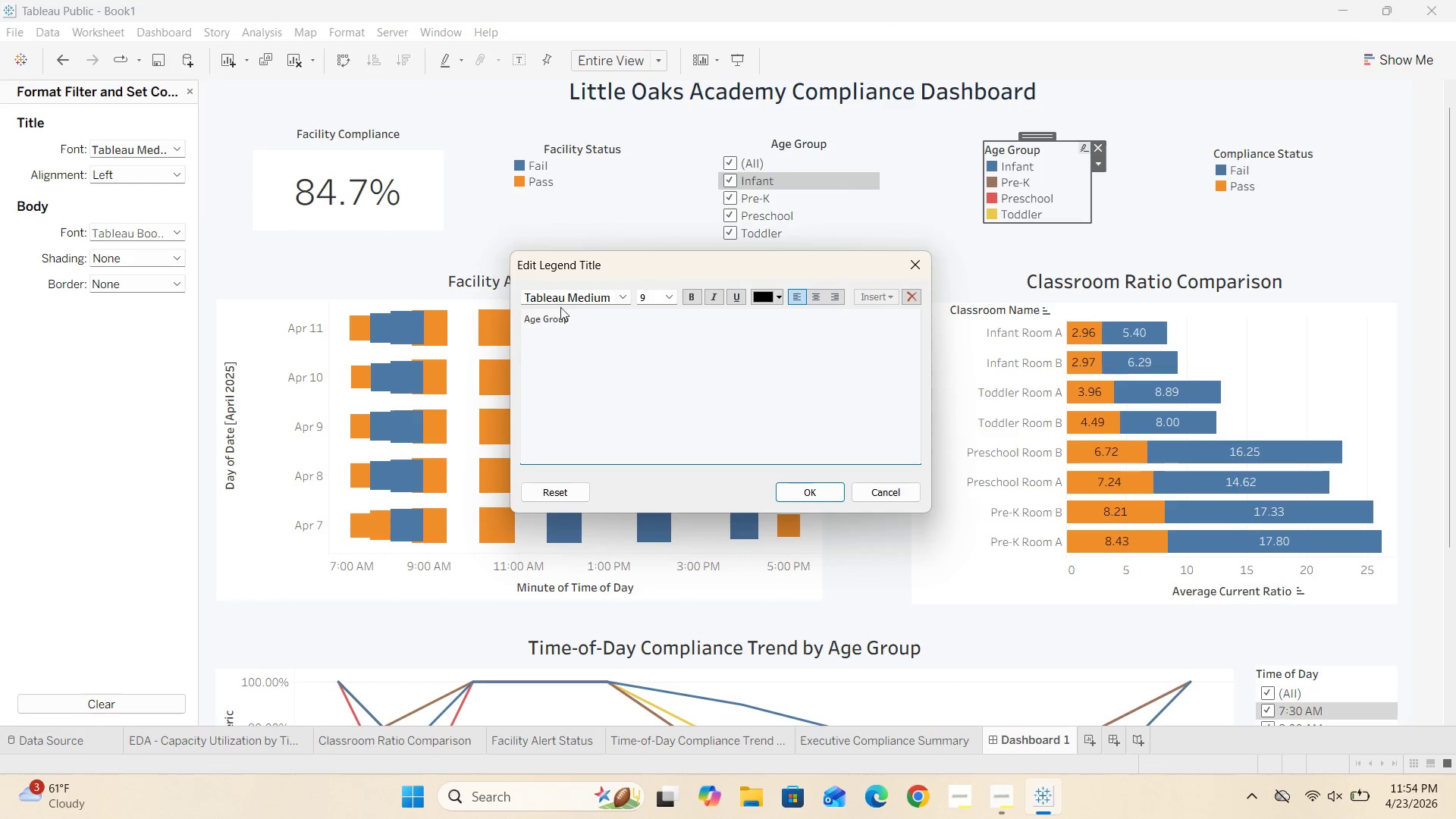 
left_click_drag(start_coordinate=[582, 318], to_coordinate=[488, 320])
 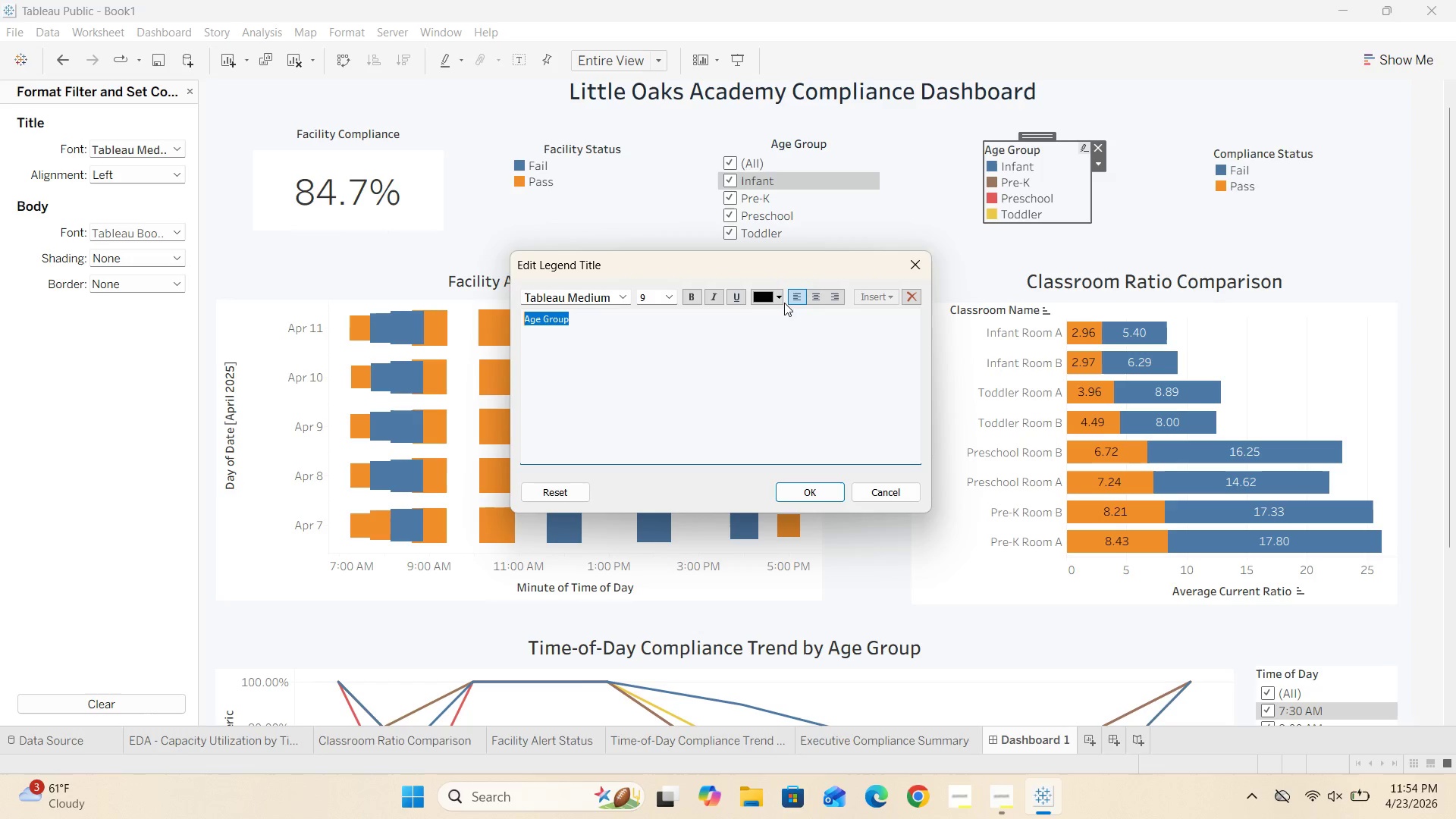 
left_click([779, 297])
 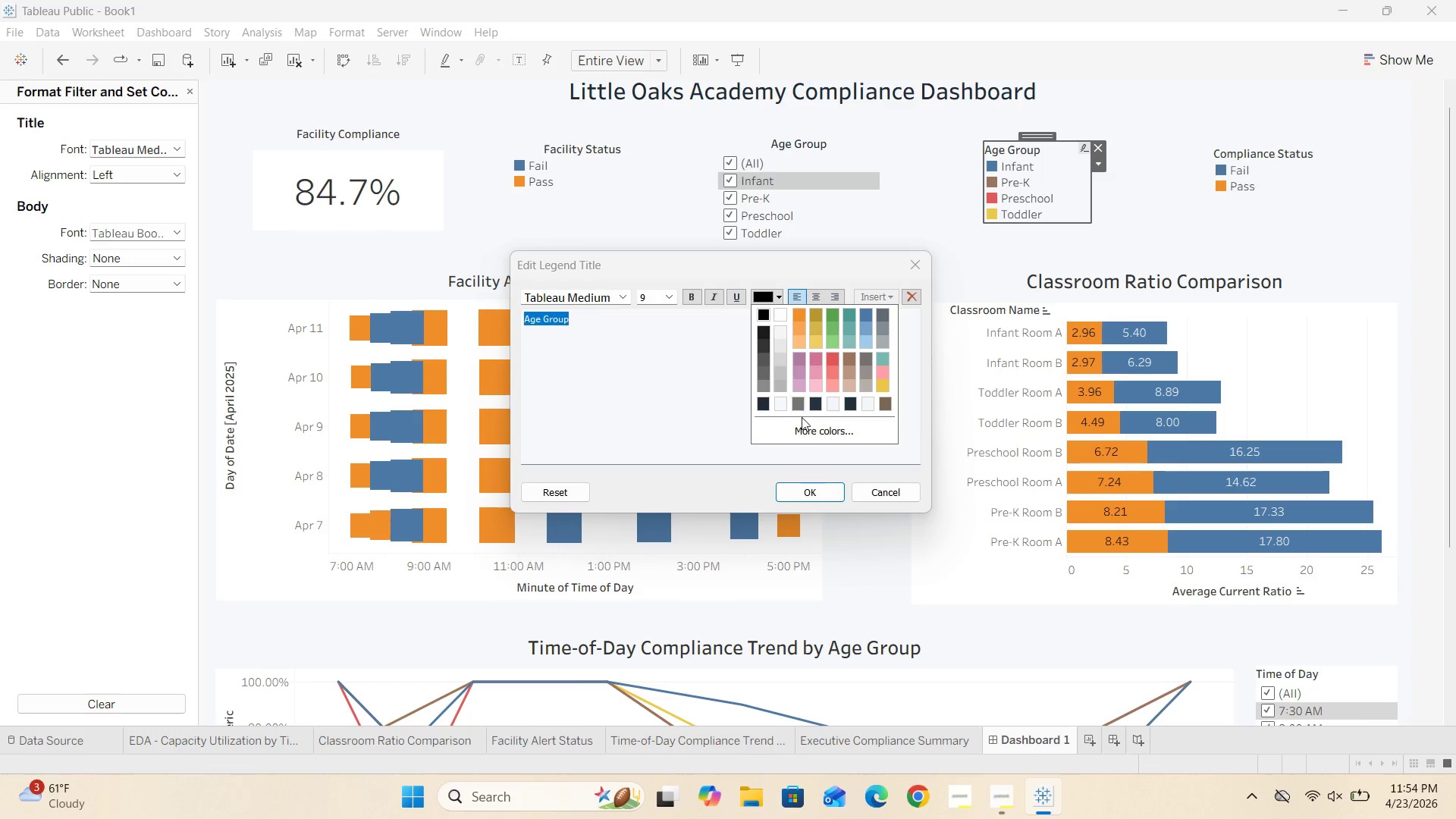 
left_click([805, 431])
 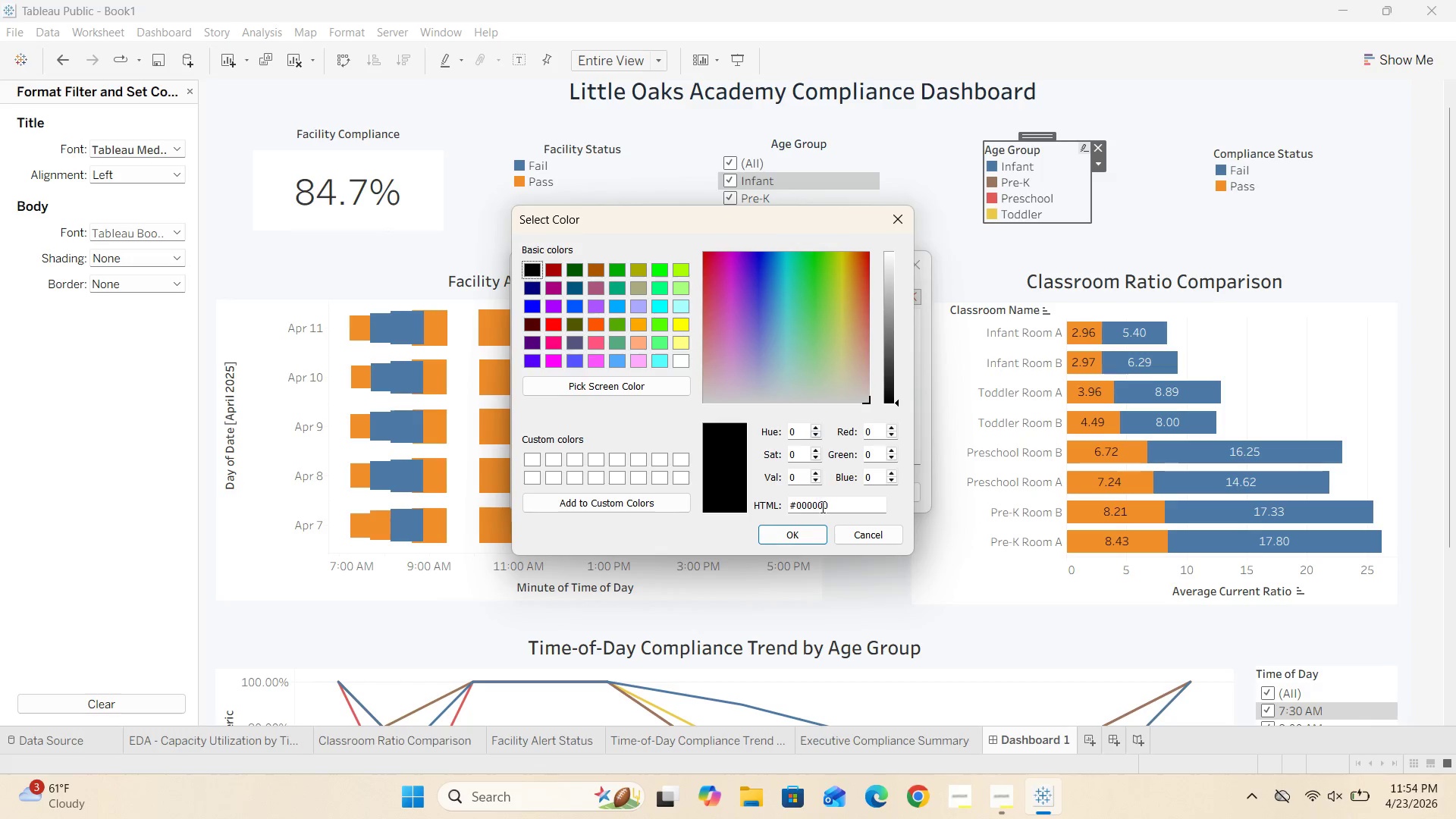 
left_click([832, 504])
 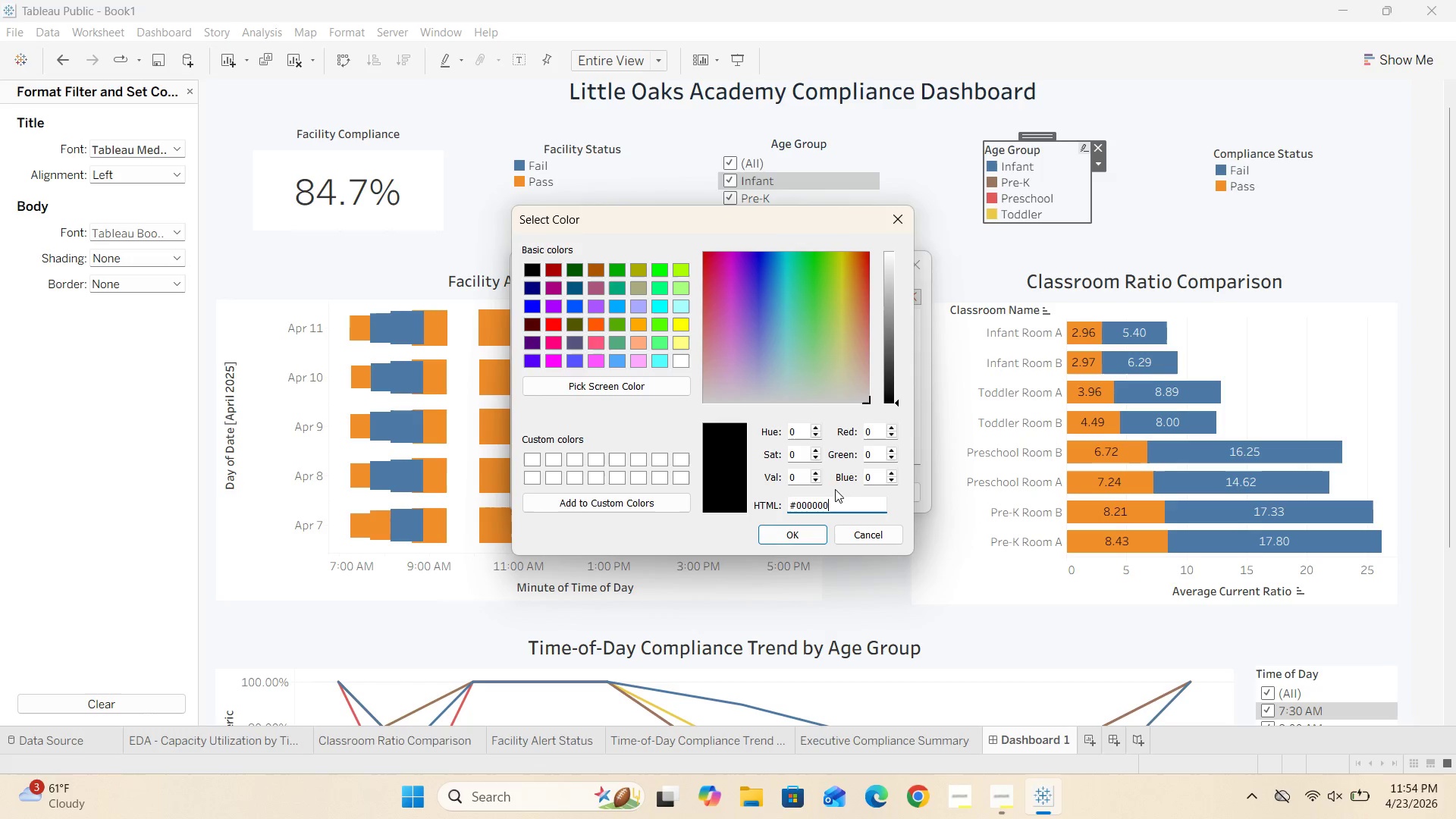 
key(Backspace)
key(Backspace)
key(Backspace)
key(Backspace)
key(Backspace)
key(Backspace)
type(1F)
 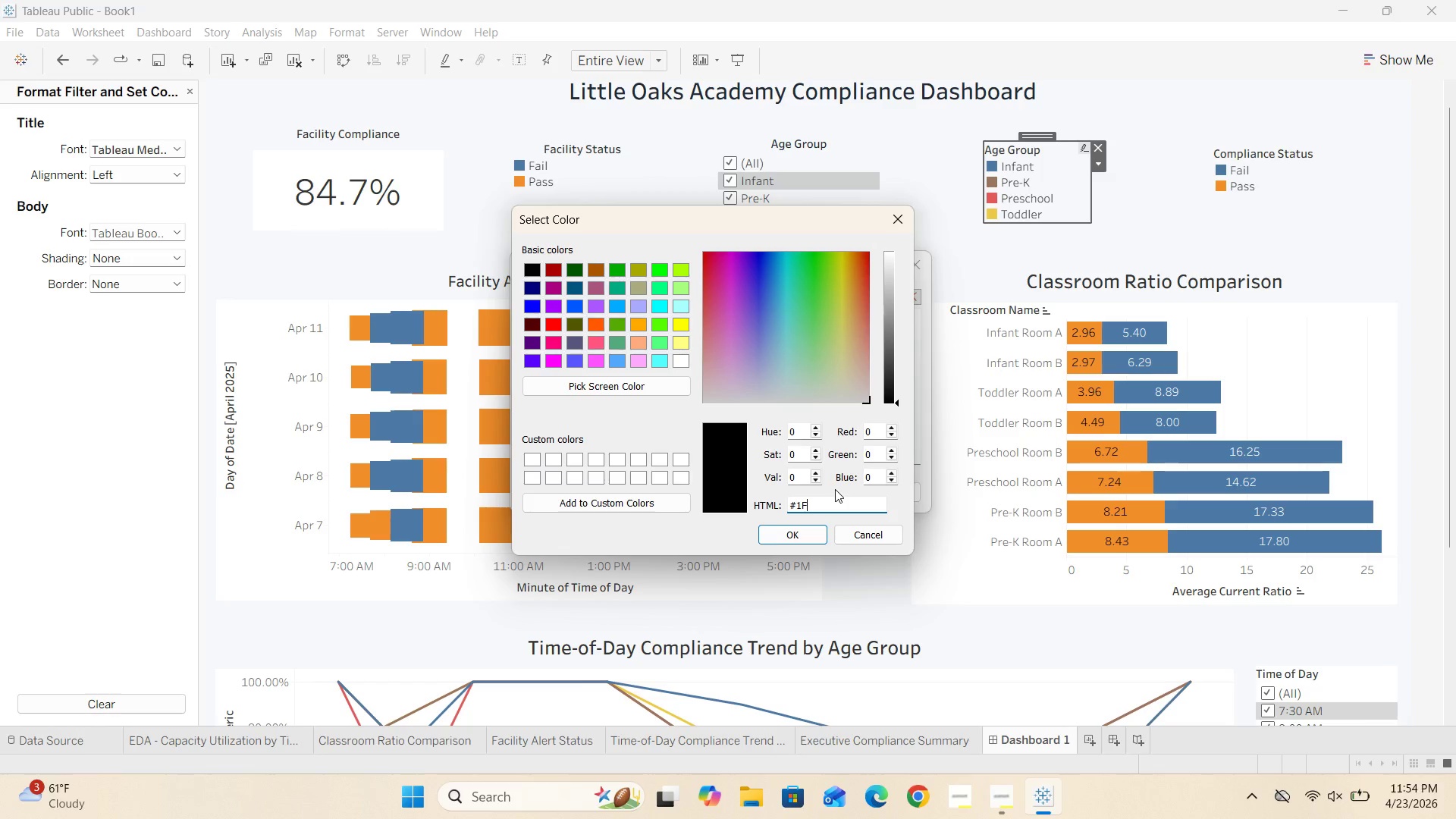 
type(2A37)
 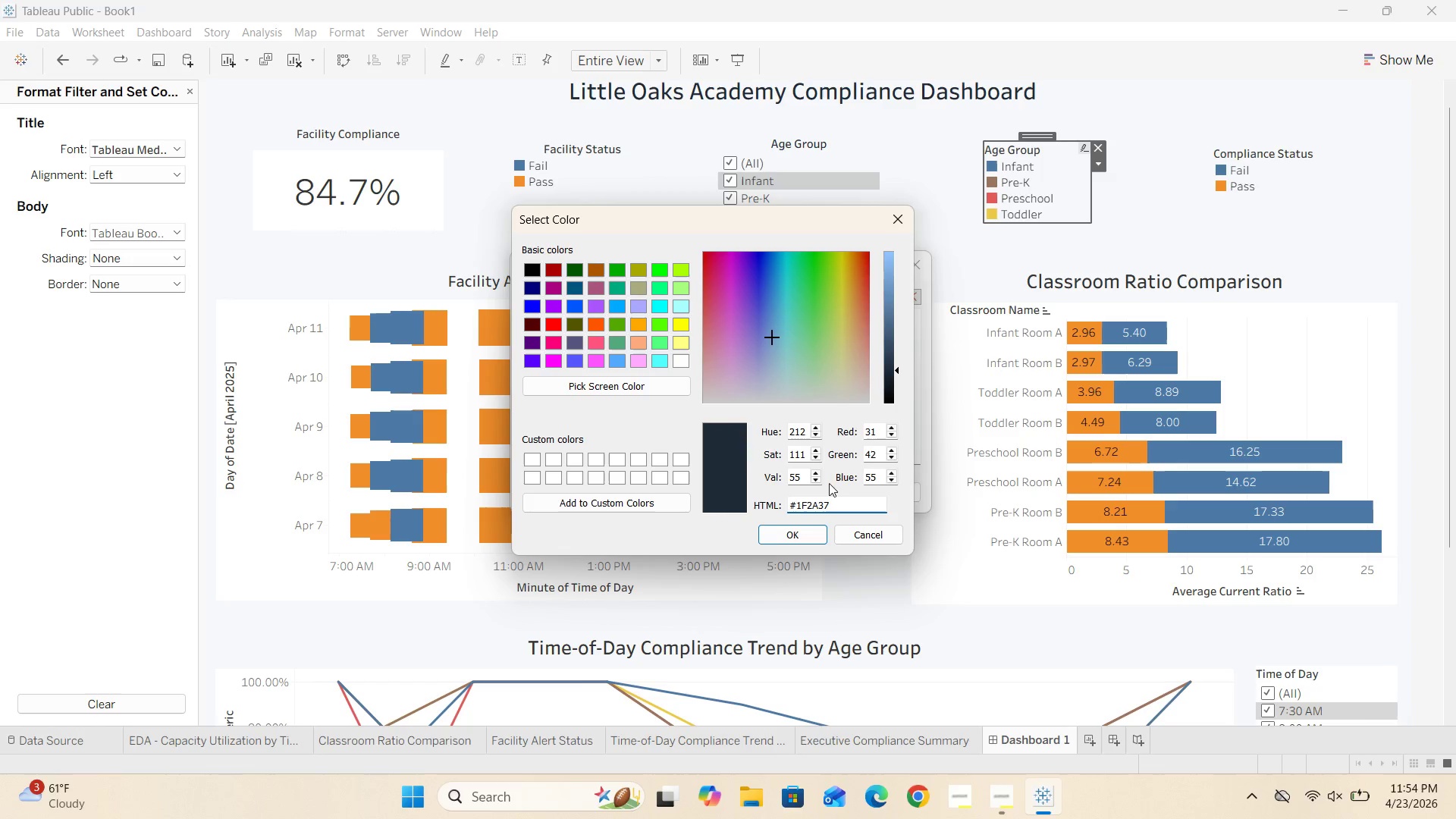 
left_click([806, 532])
 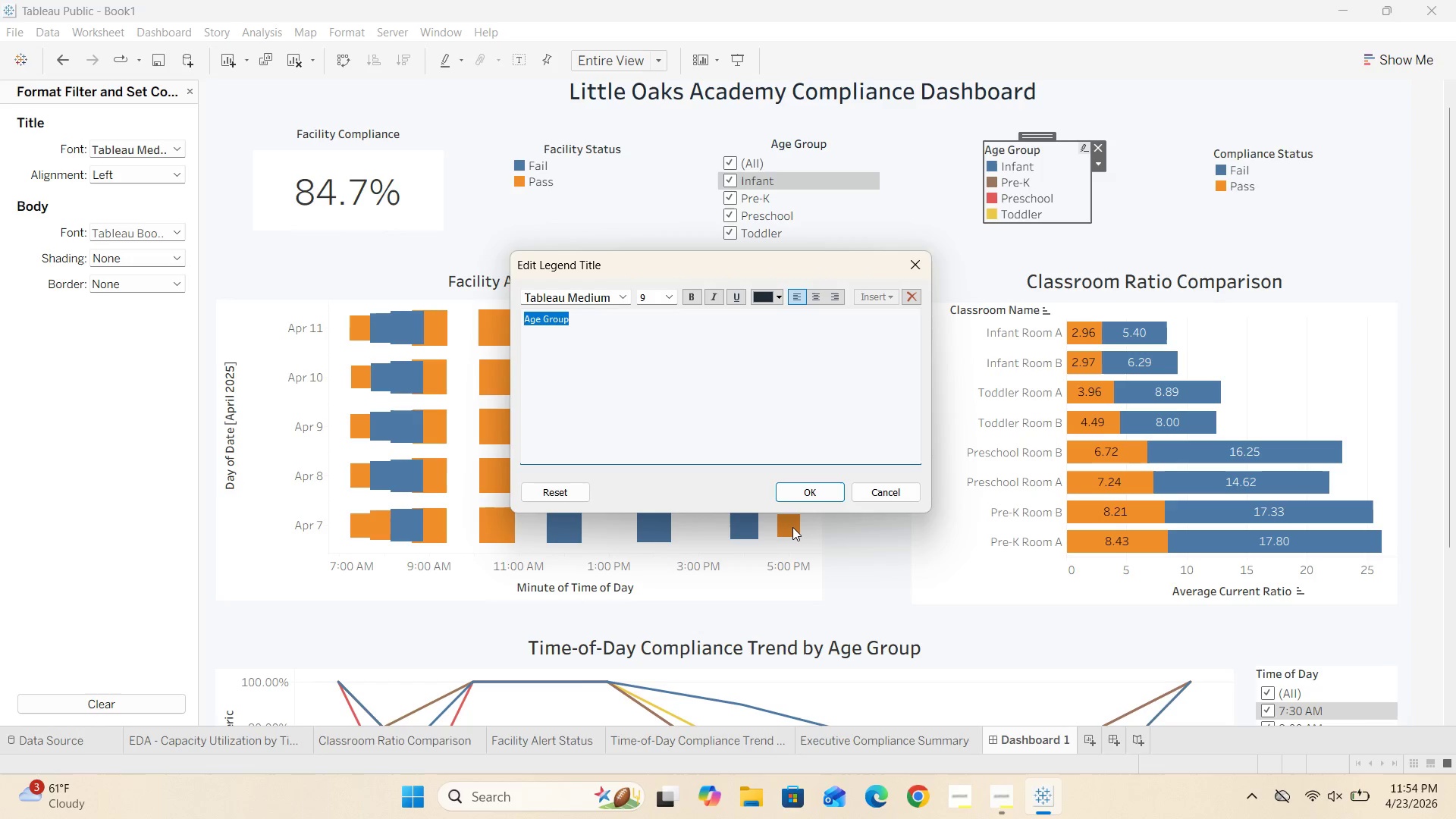 
wait(10.0)
 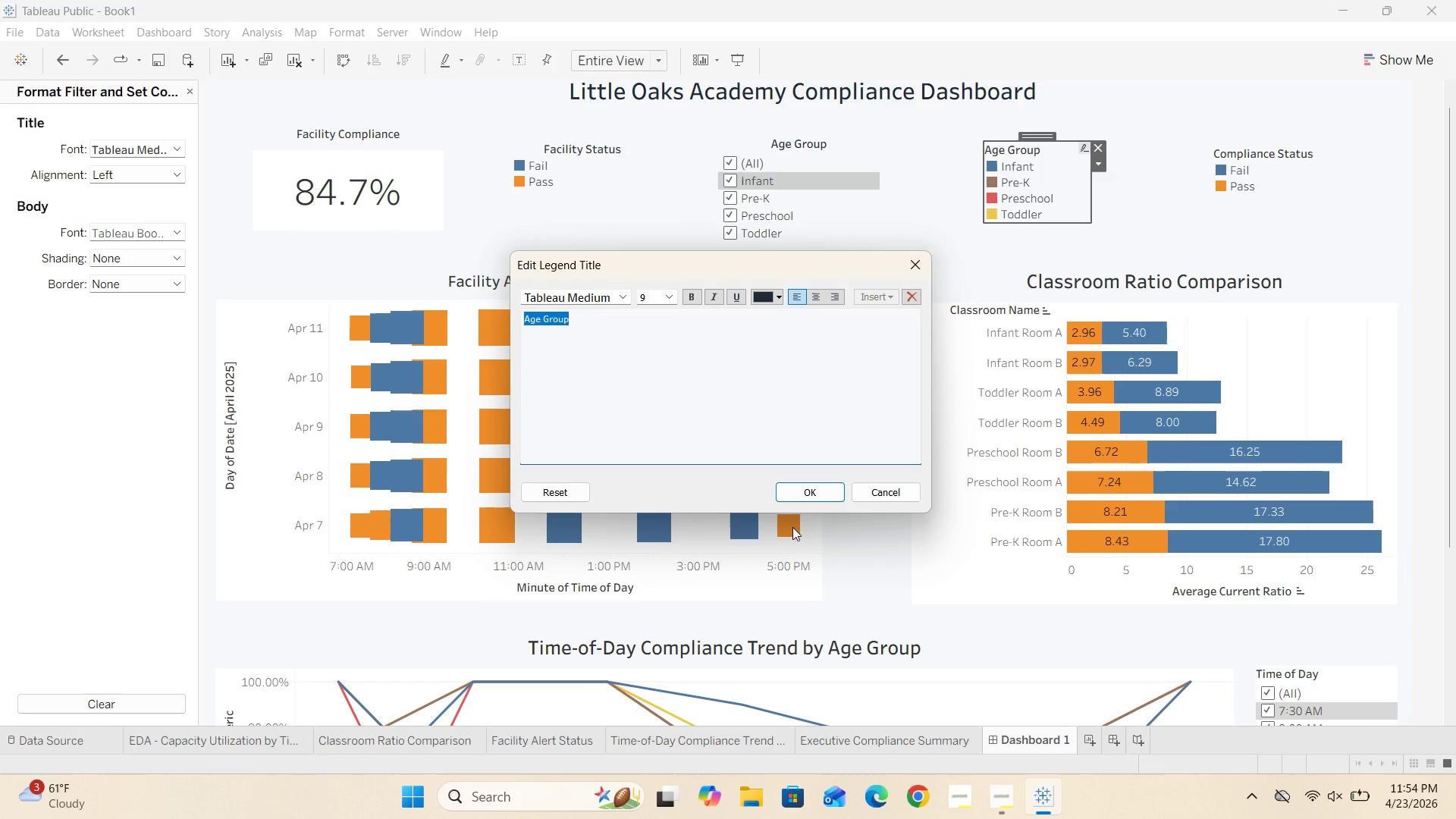 
left_click([812, 488])
 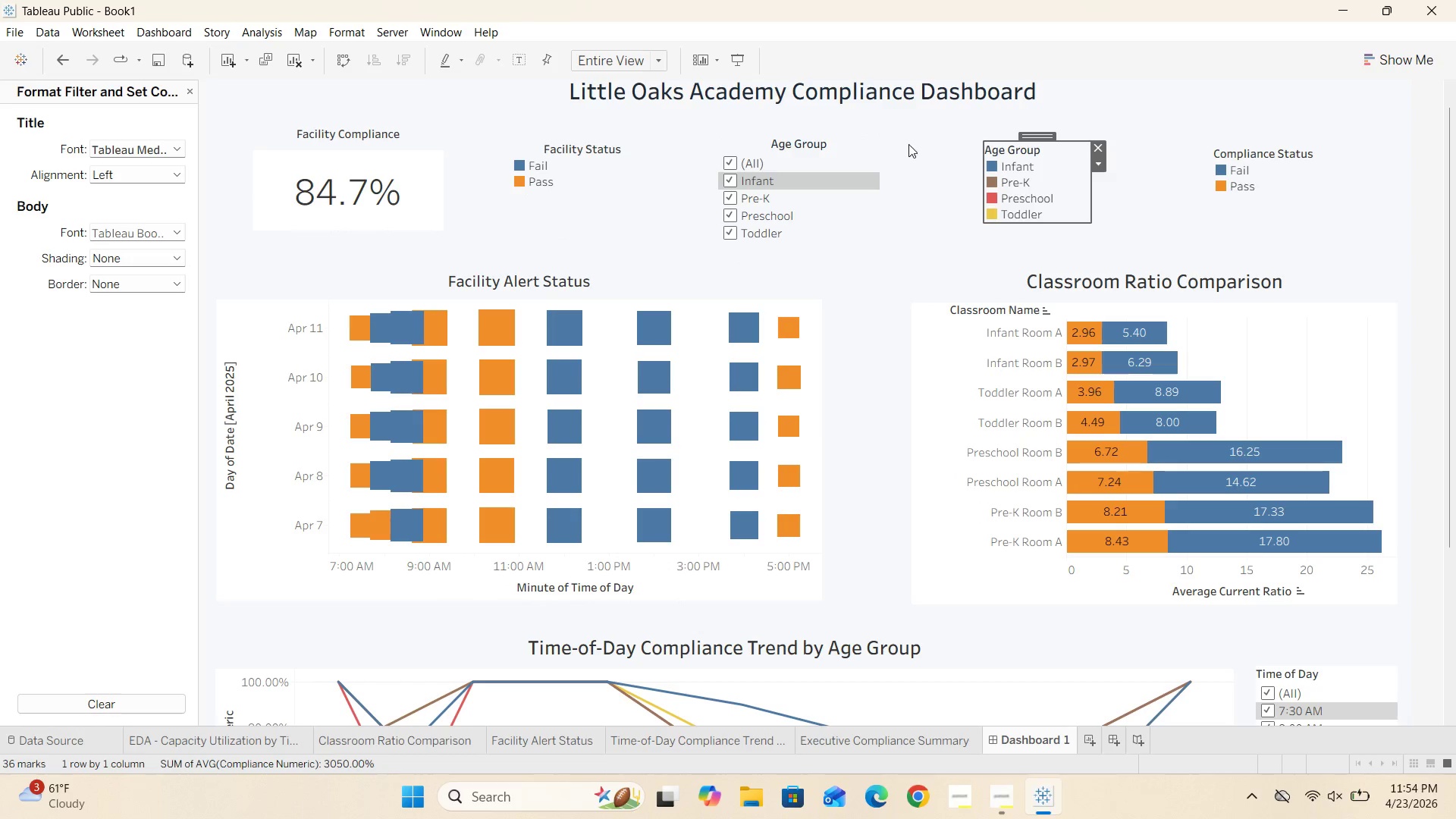 
double_click([814, 146])
 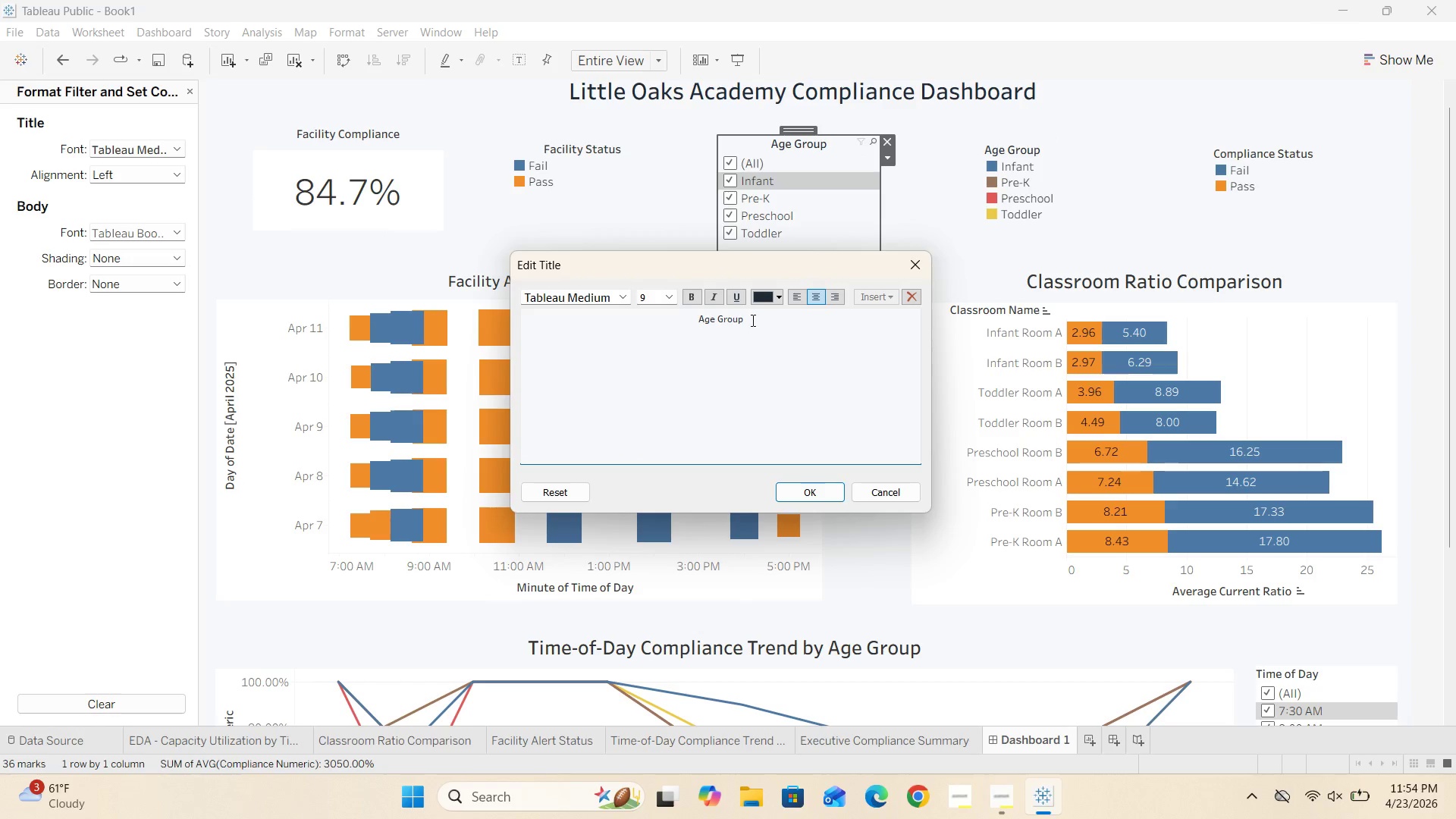 
left_click_drag(start_coordinate=[752, 320], to_coordinate=[682, 321])
 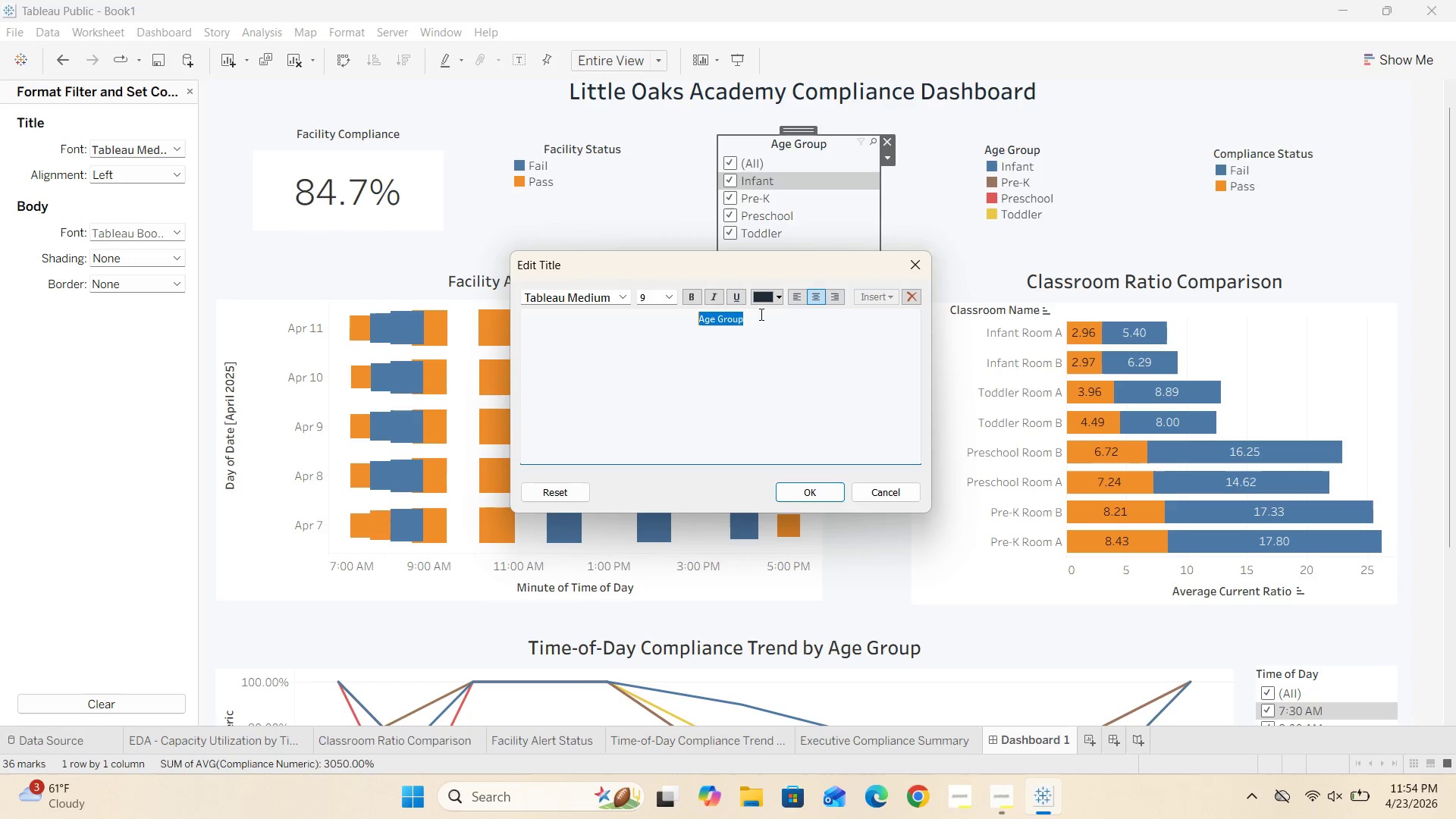 
wait(18.2)
 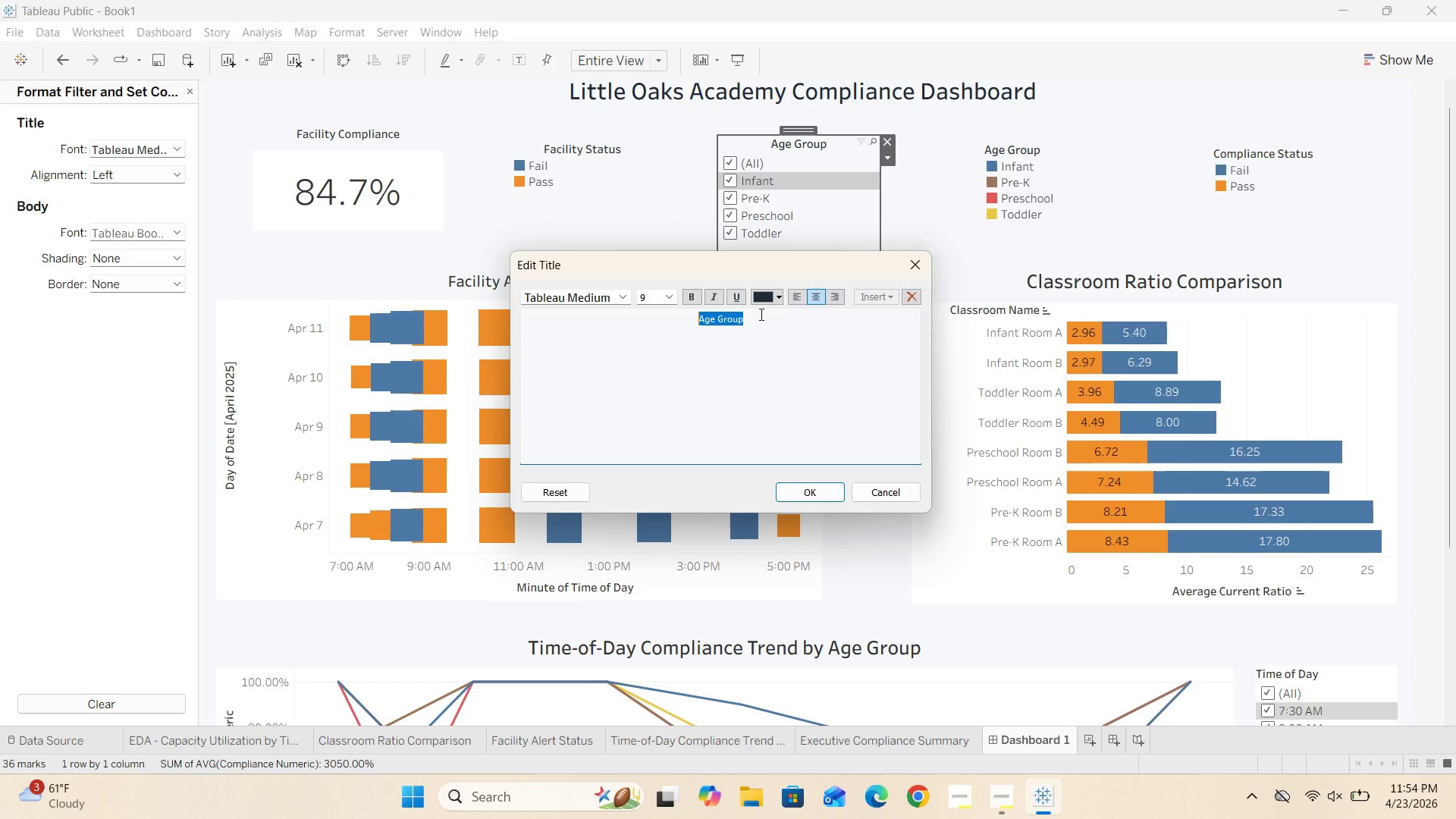 
left_click([819, 404])
 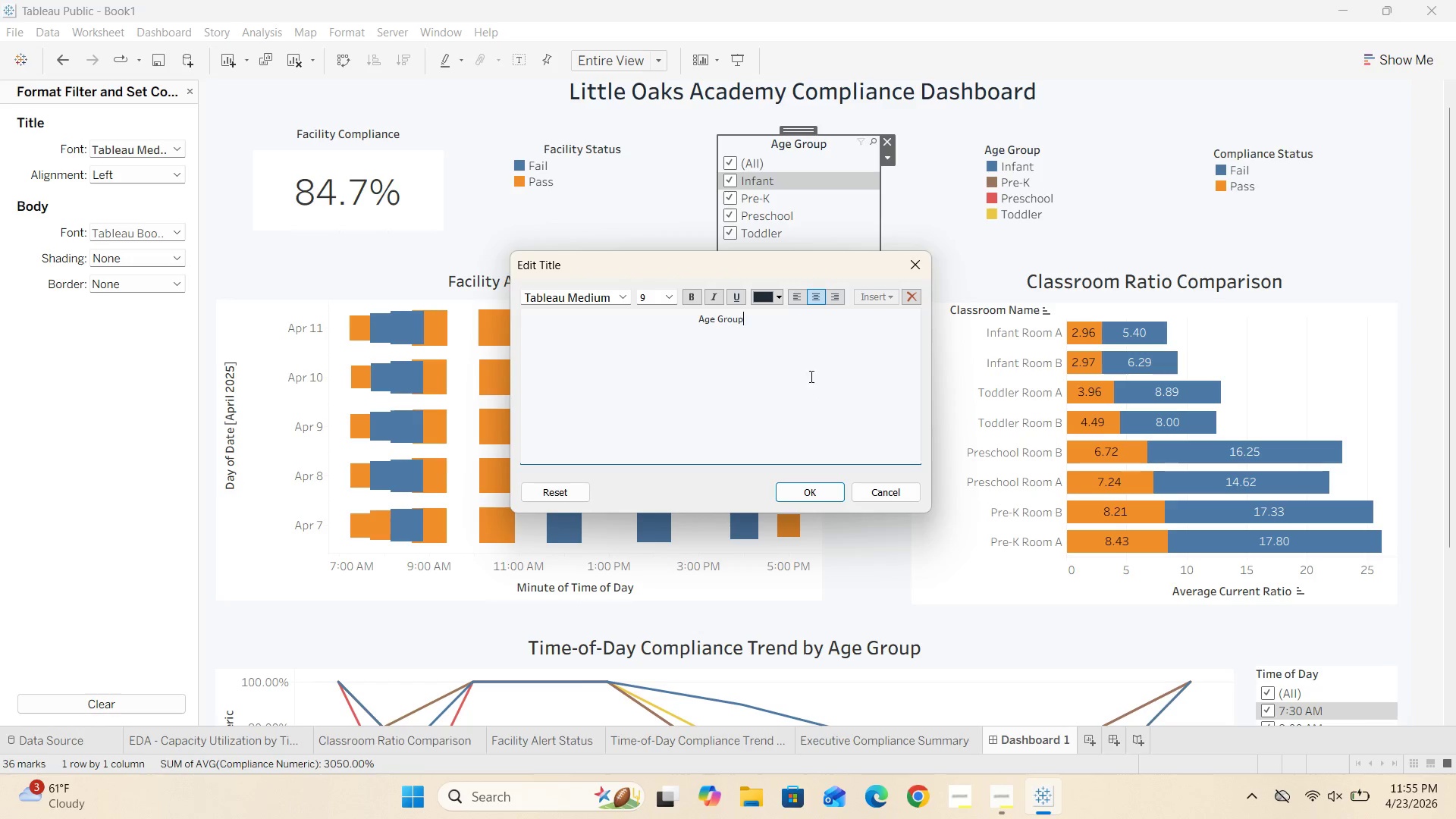 
left_click([816, 498])
 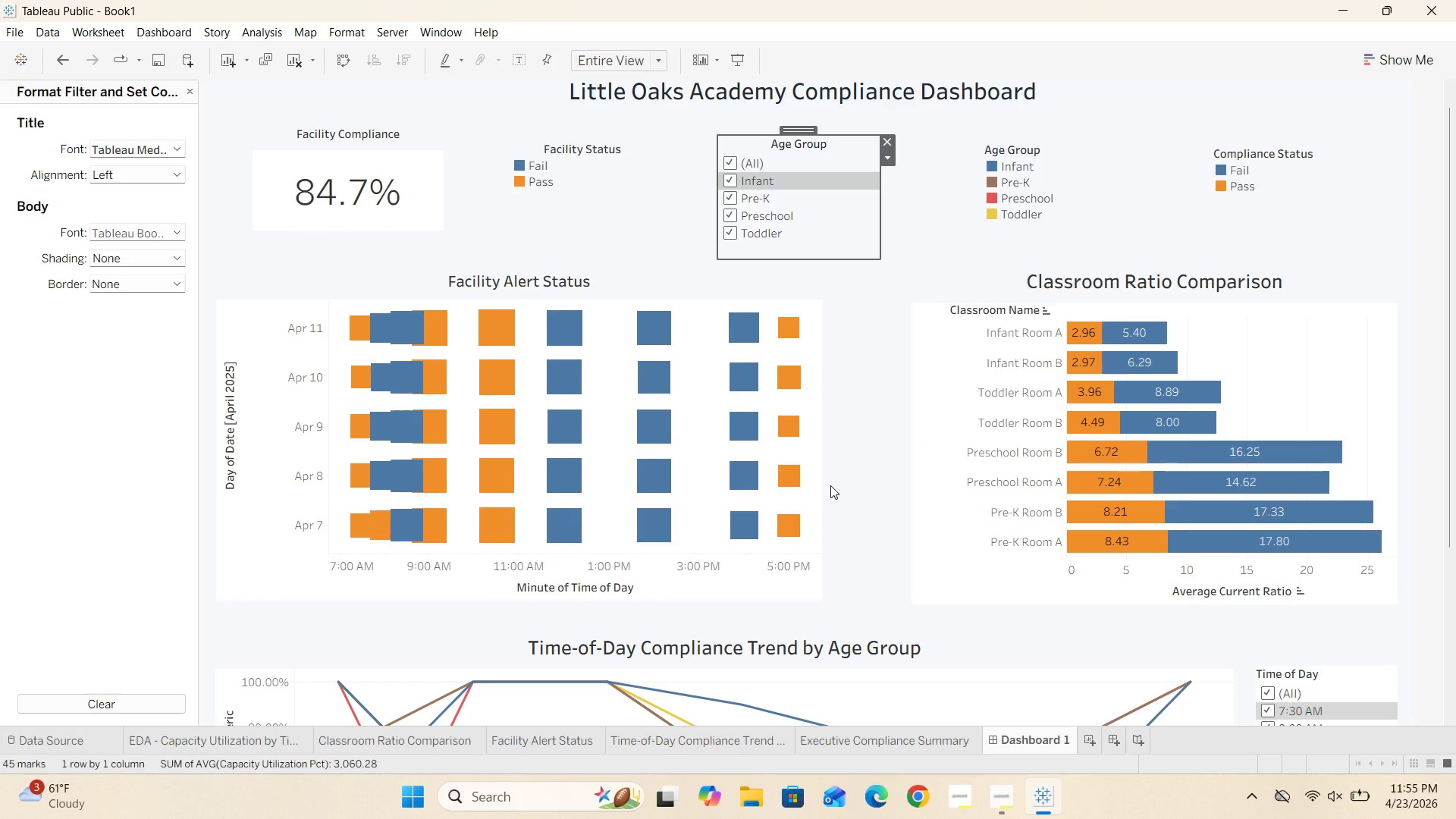 
wait(9.22)
 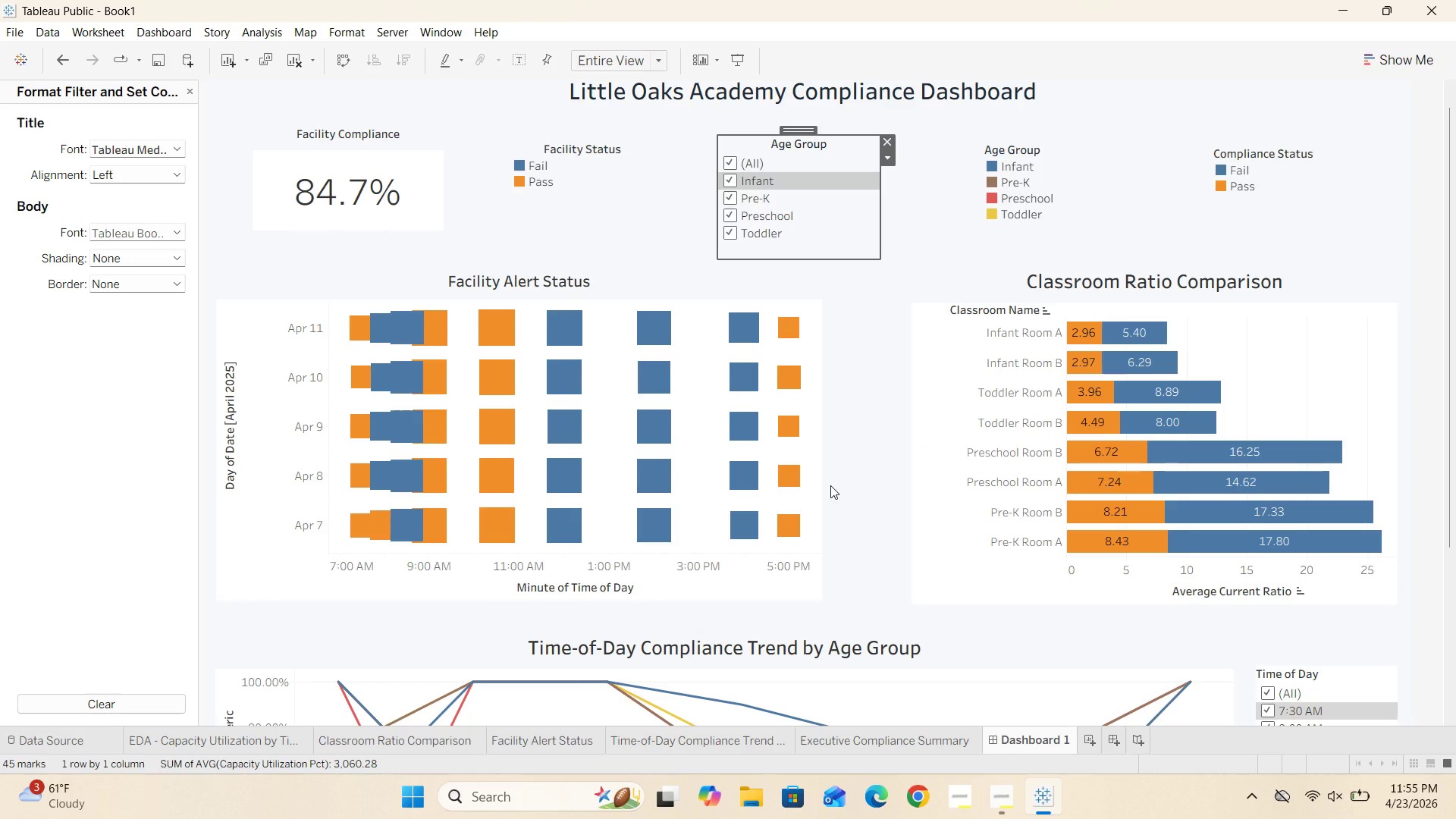 
left_click([897, 292])
 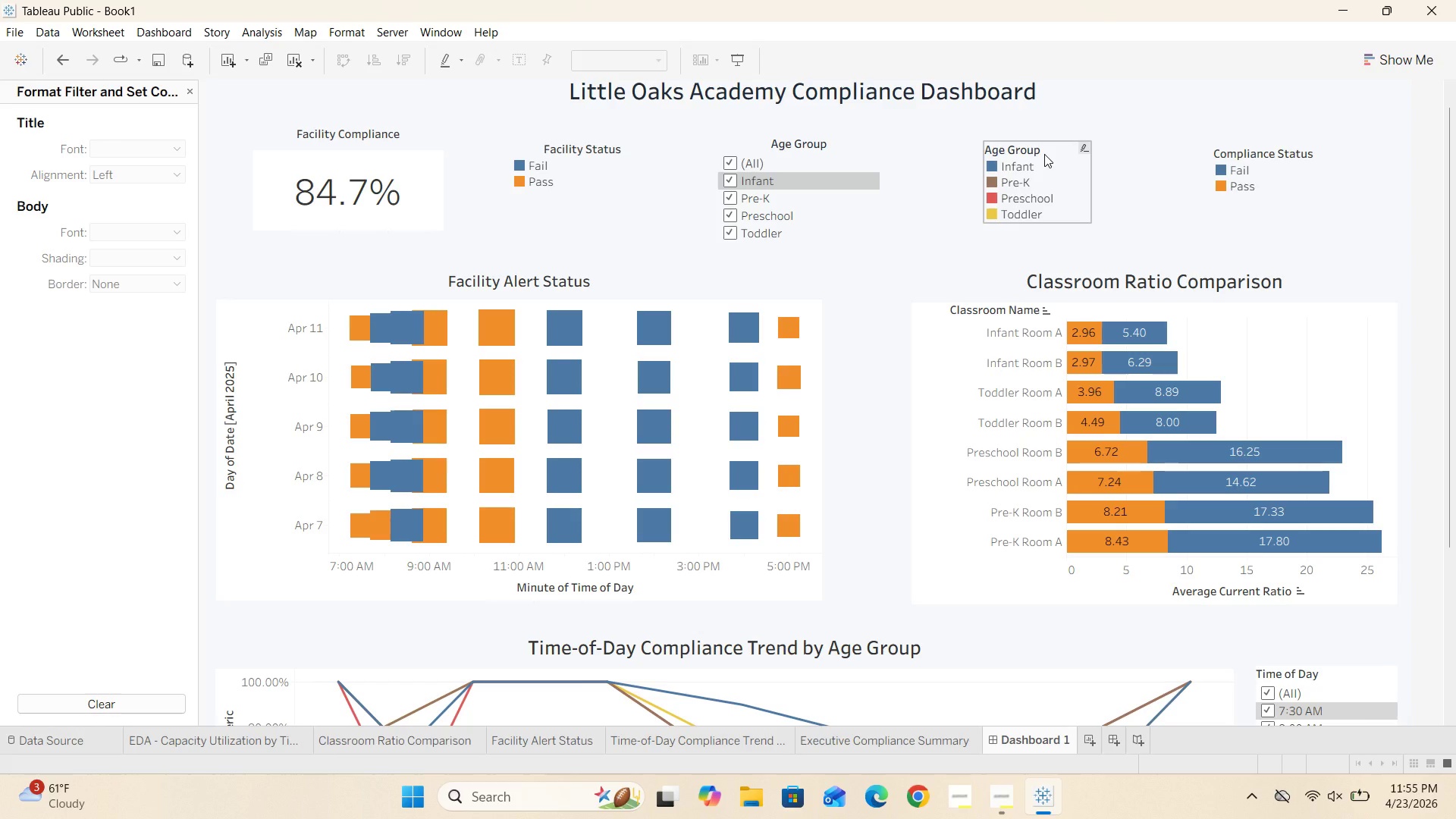 
double_click([1044, 154])
 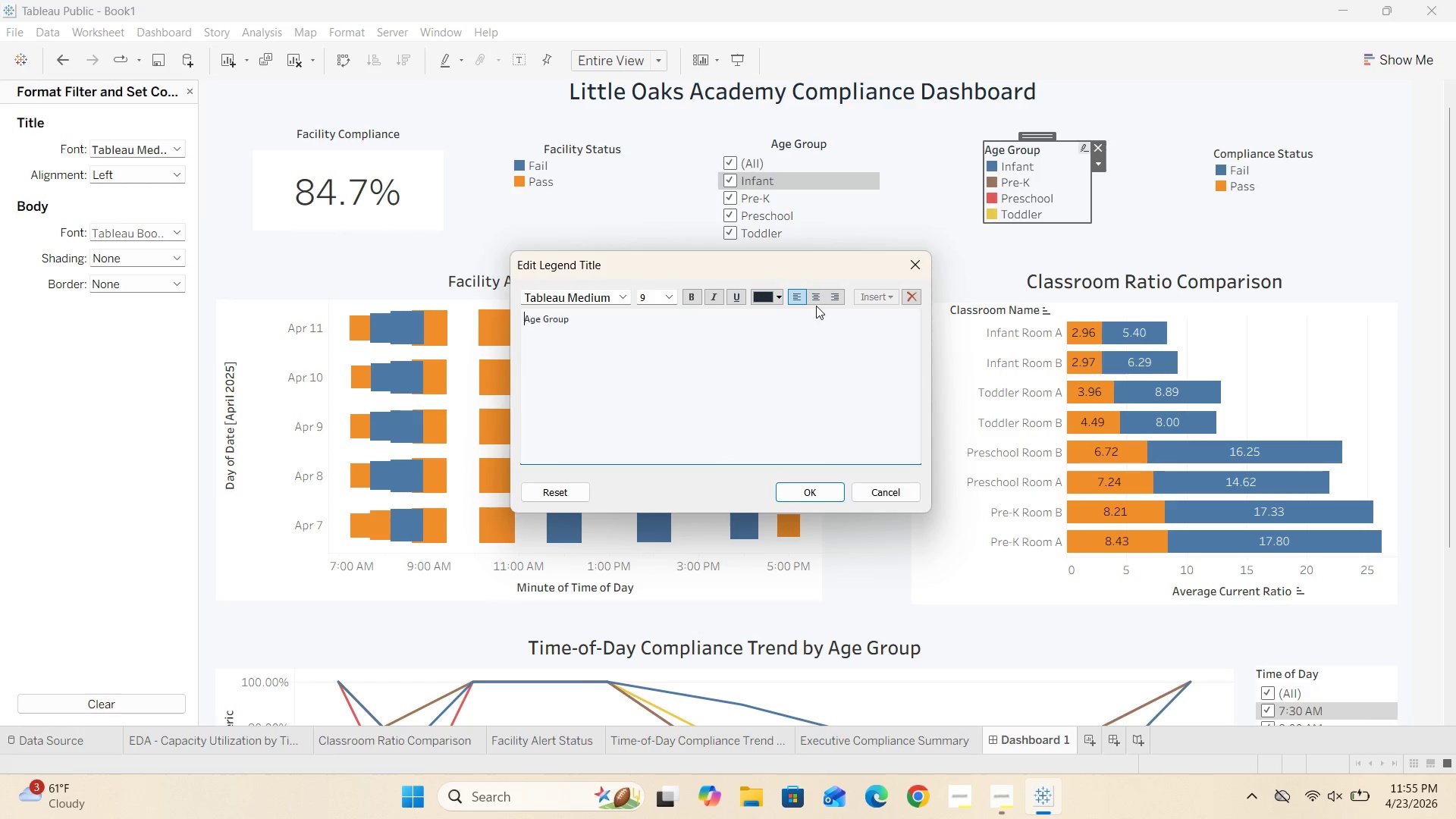 
left_click([817, 298])
 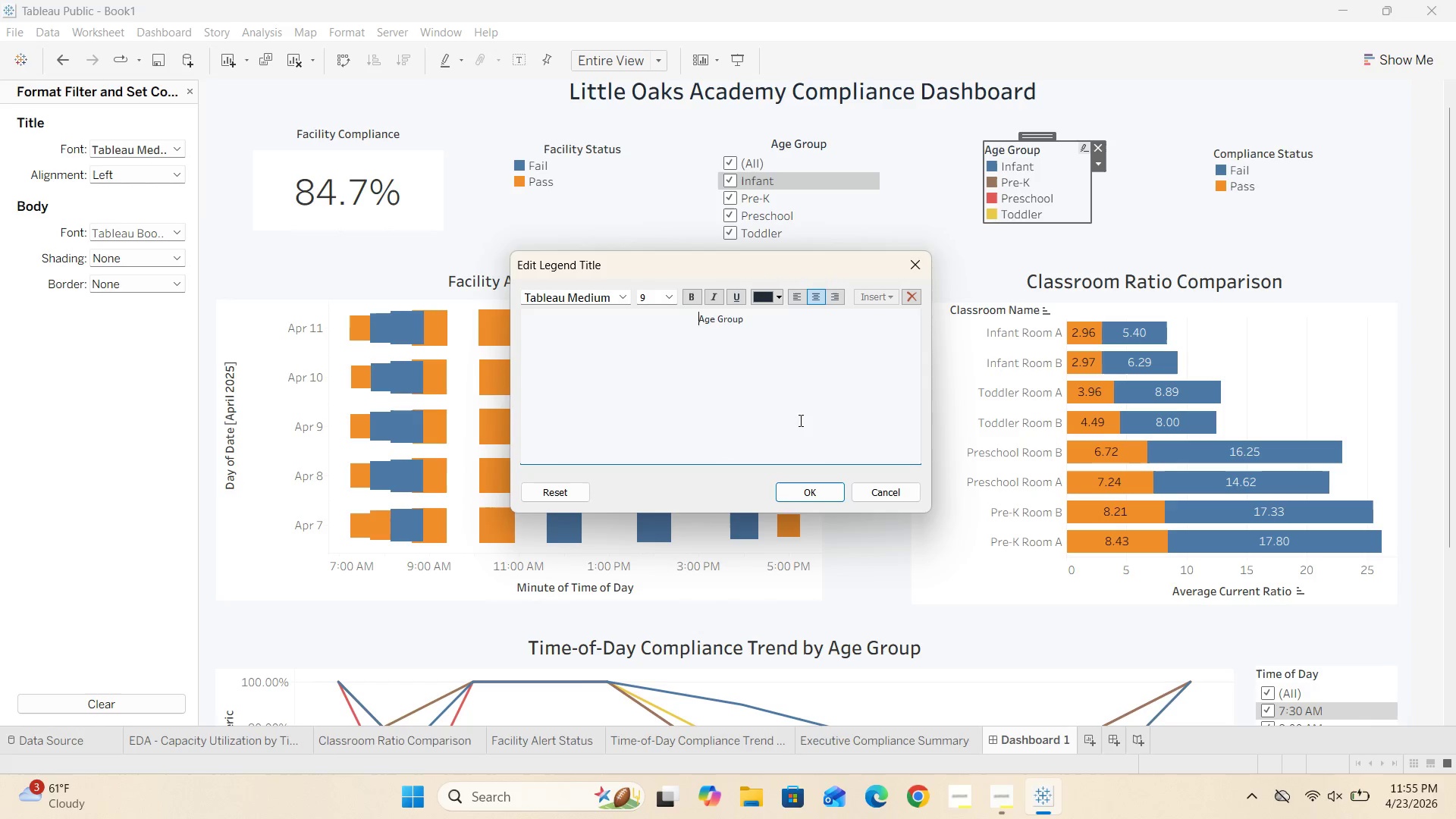 
left_click([777, 296])
 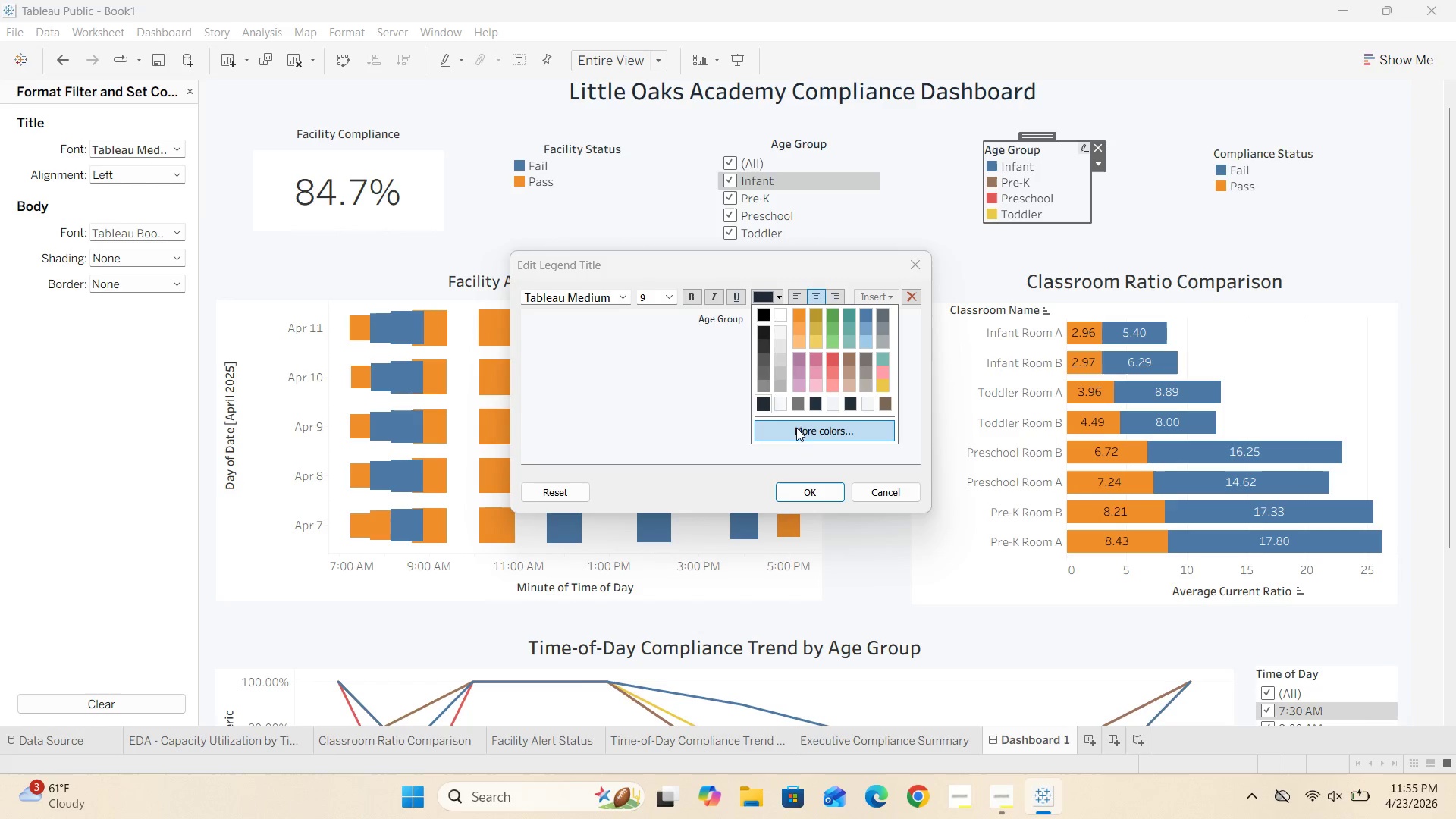 
left_click([805, 430])
 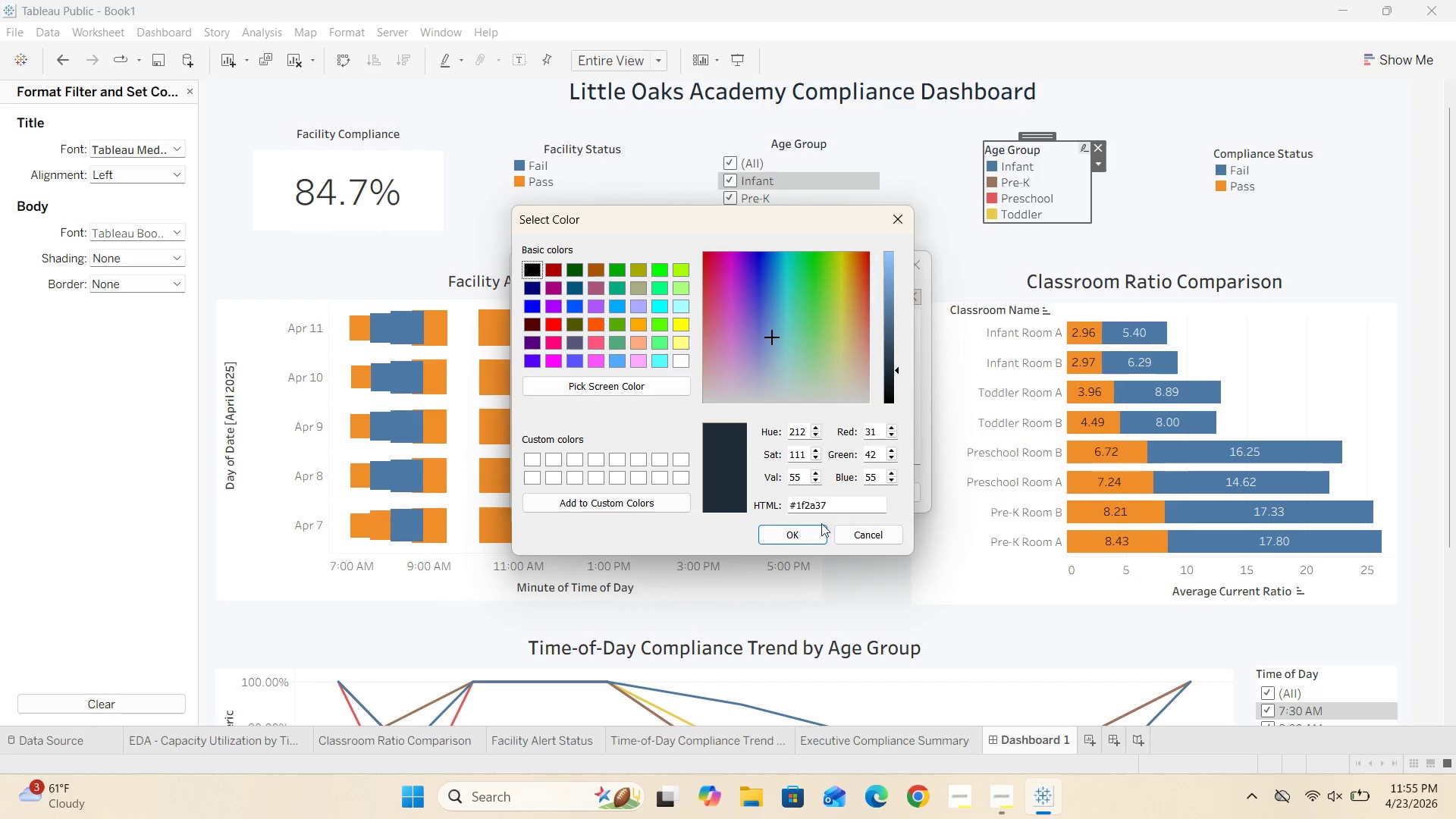 
left_click([805, 530])
 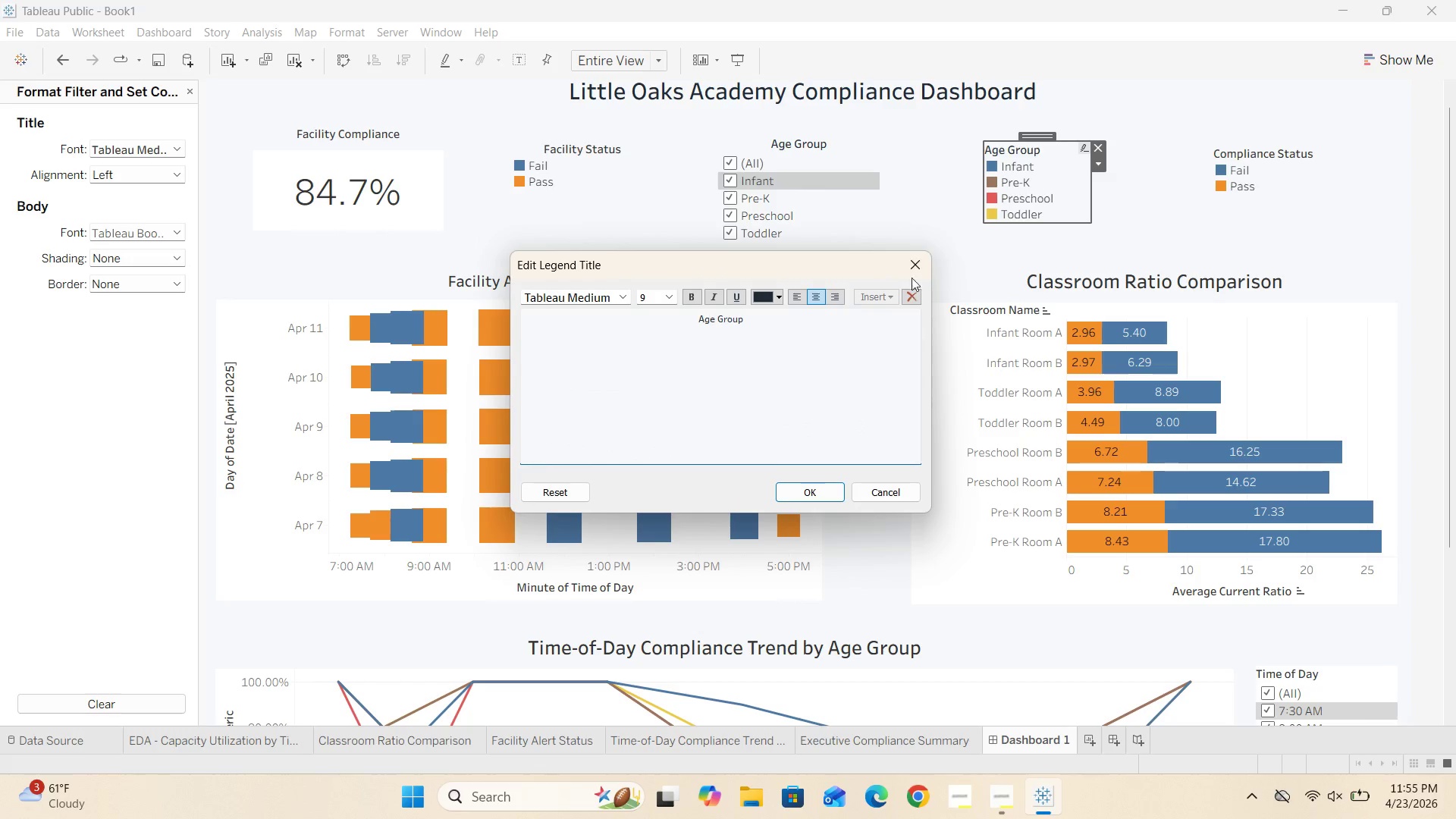 
left_click([915, 268])
 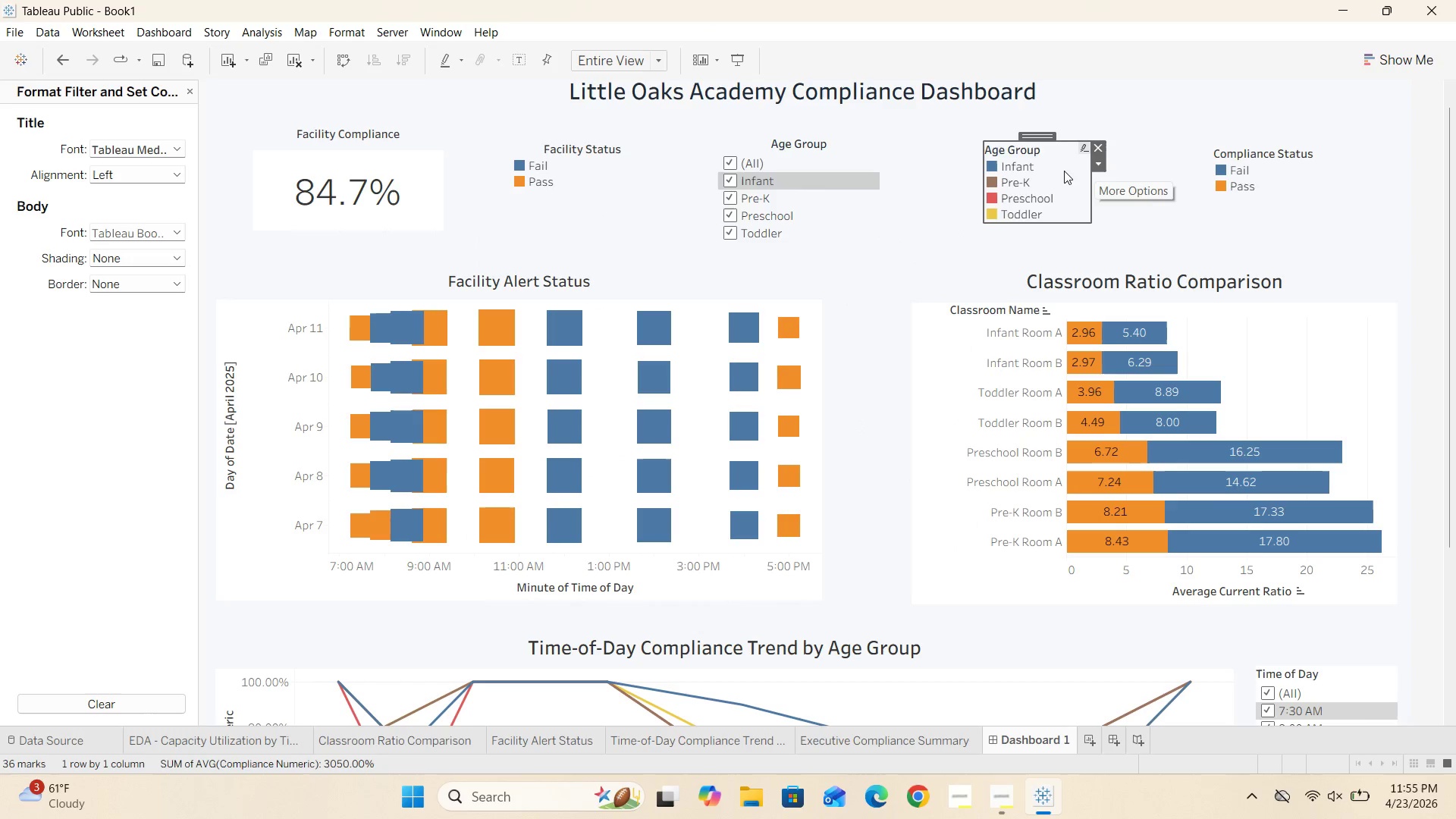 
double_click([1043, 152])
 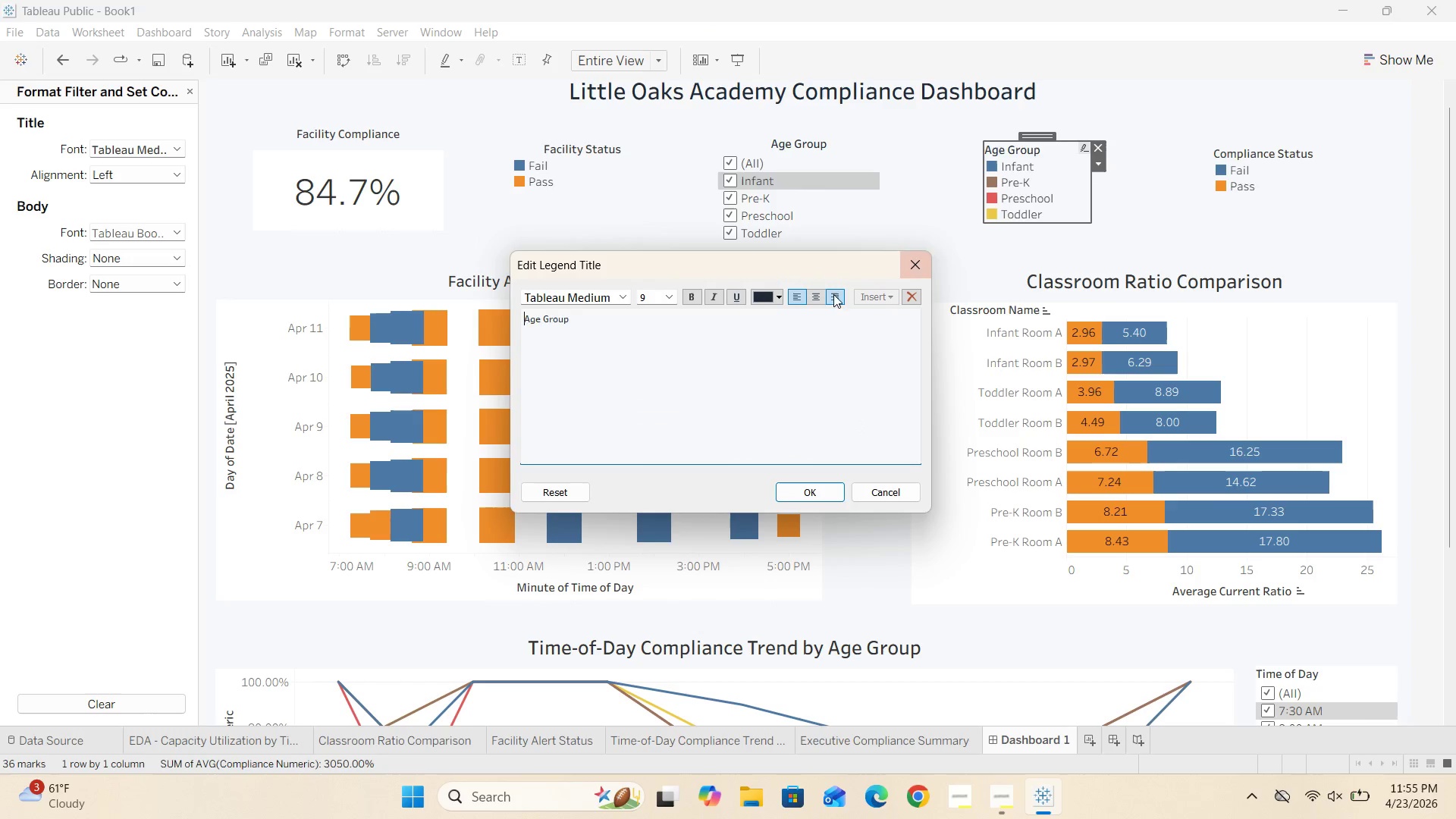 
left_click([814, 301])
 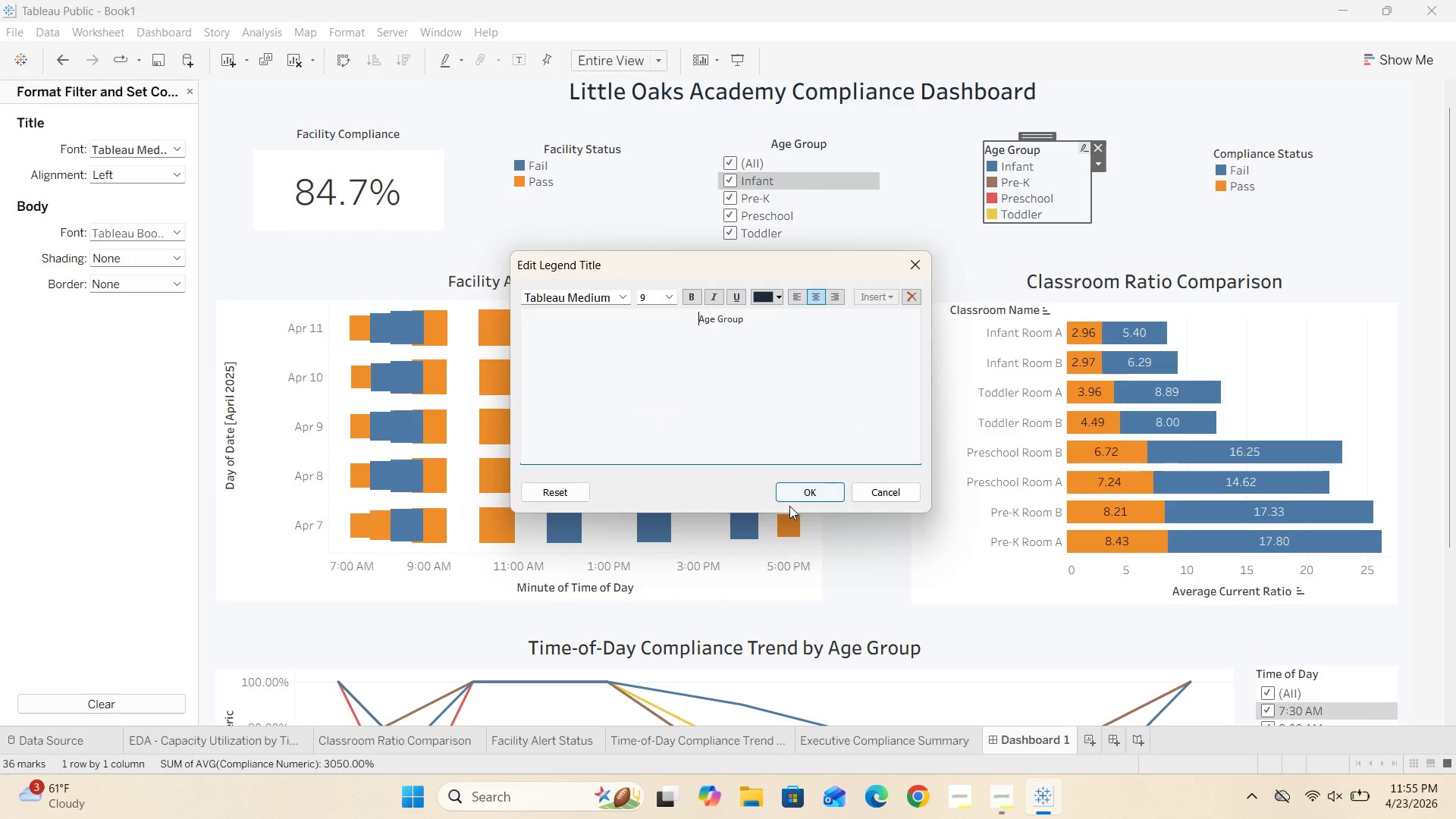 
left_click([793, 492])
 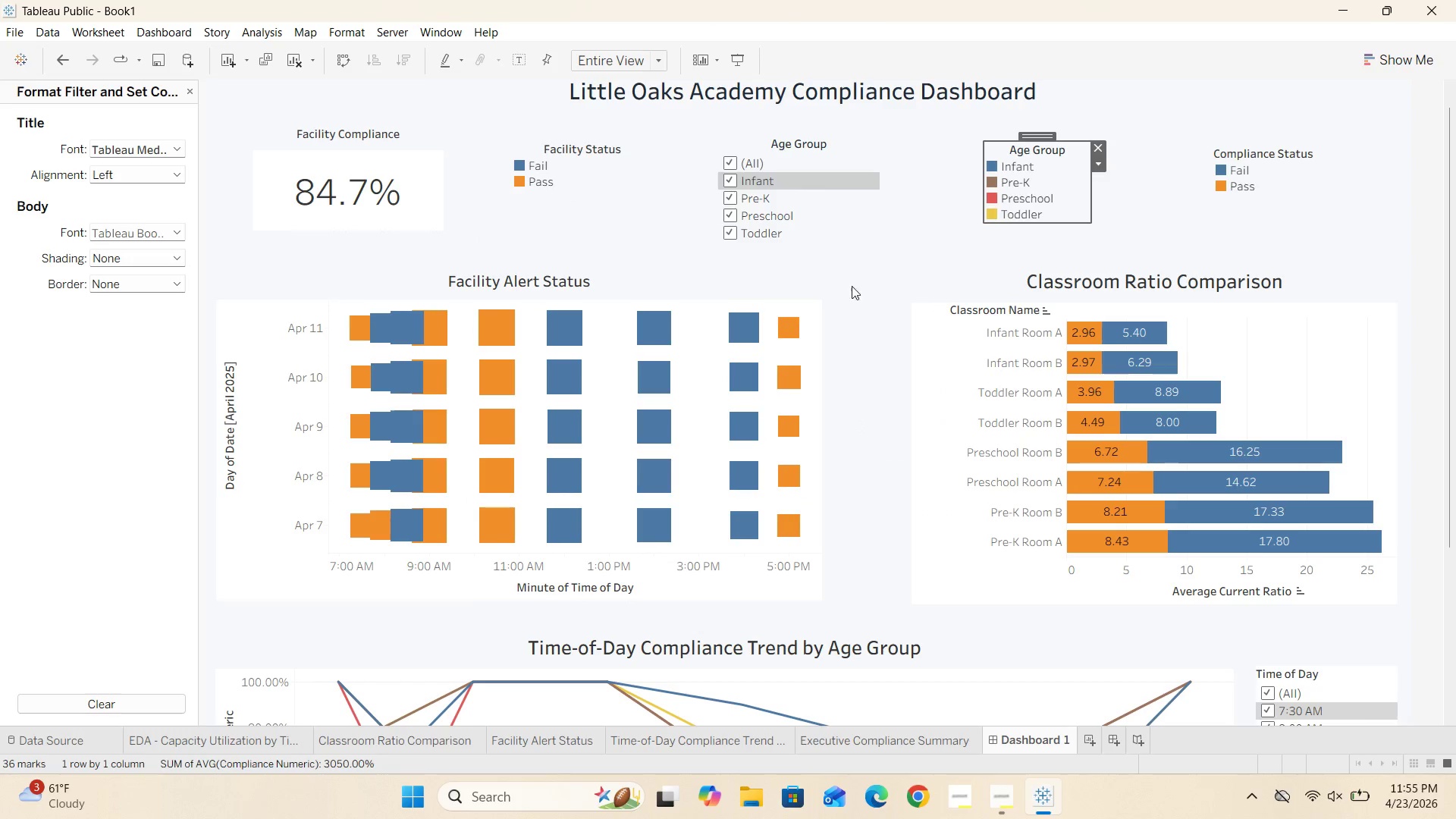 
left_click([876, 265])
 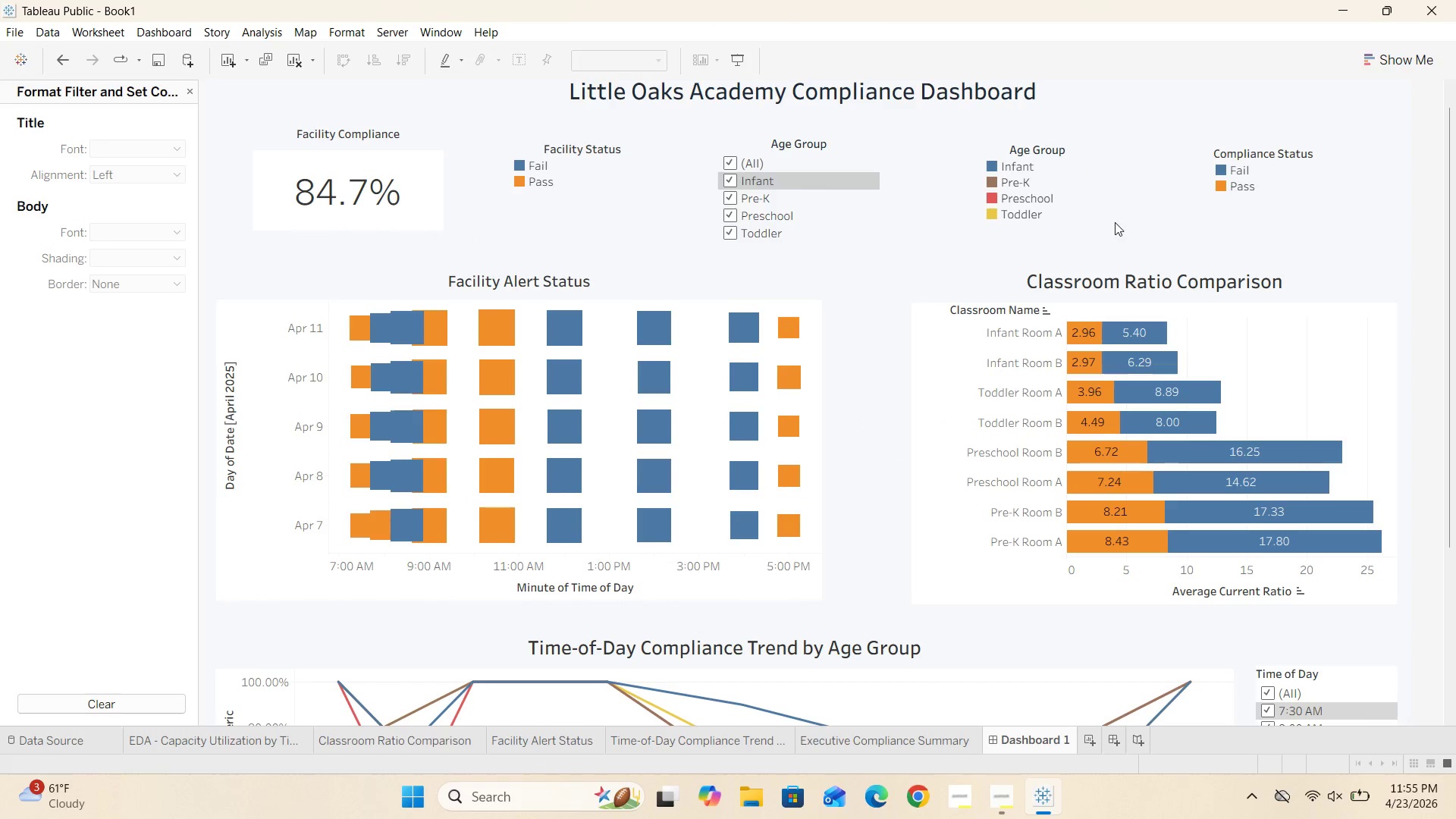 
left_click([1078, 210])
 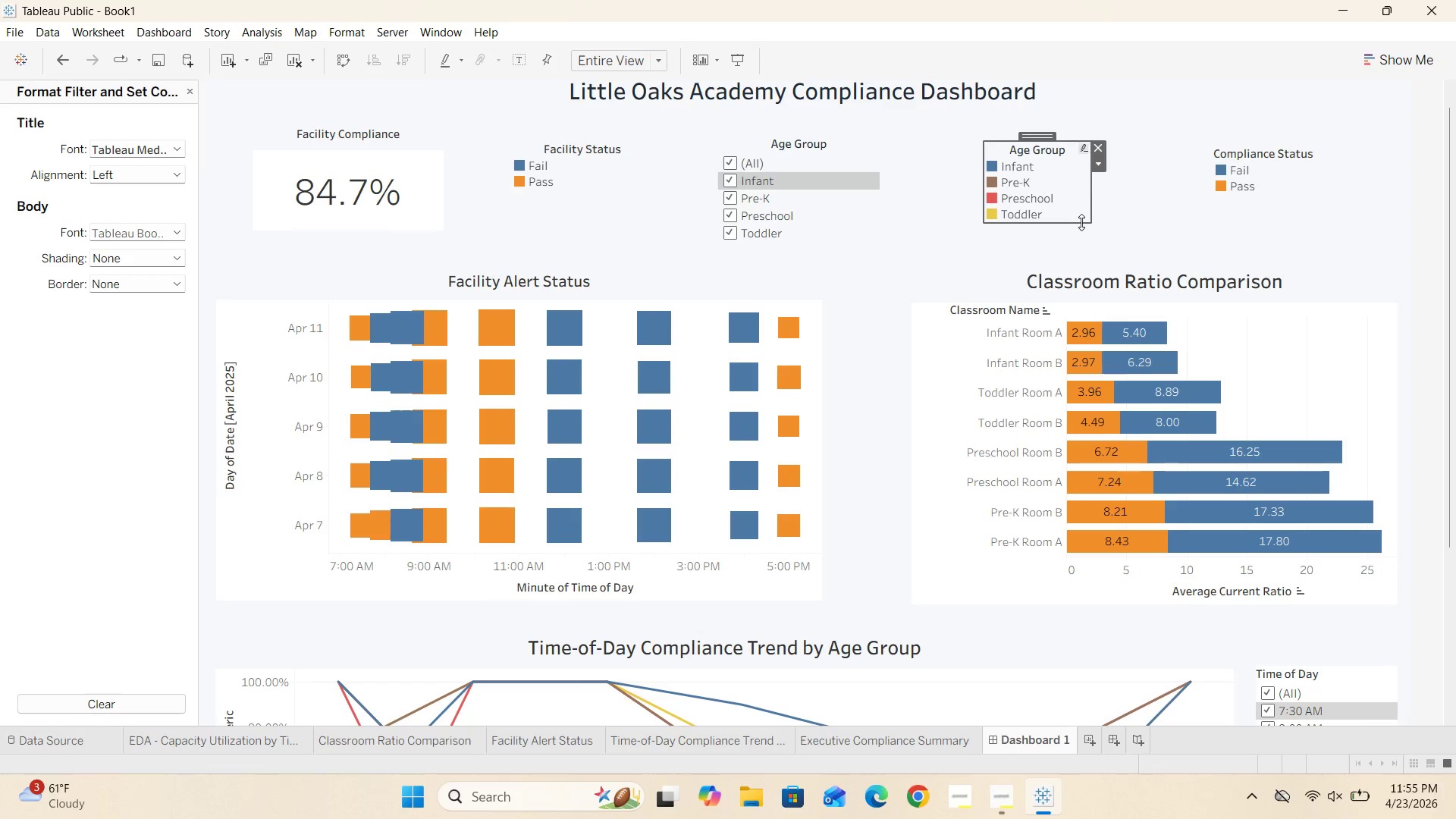 
left_click_drag(start_coordinate=[1081, 222], to_coordinate=[1081, 249])
 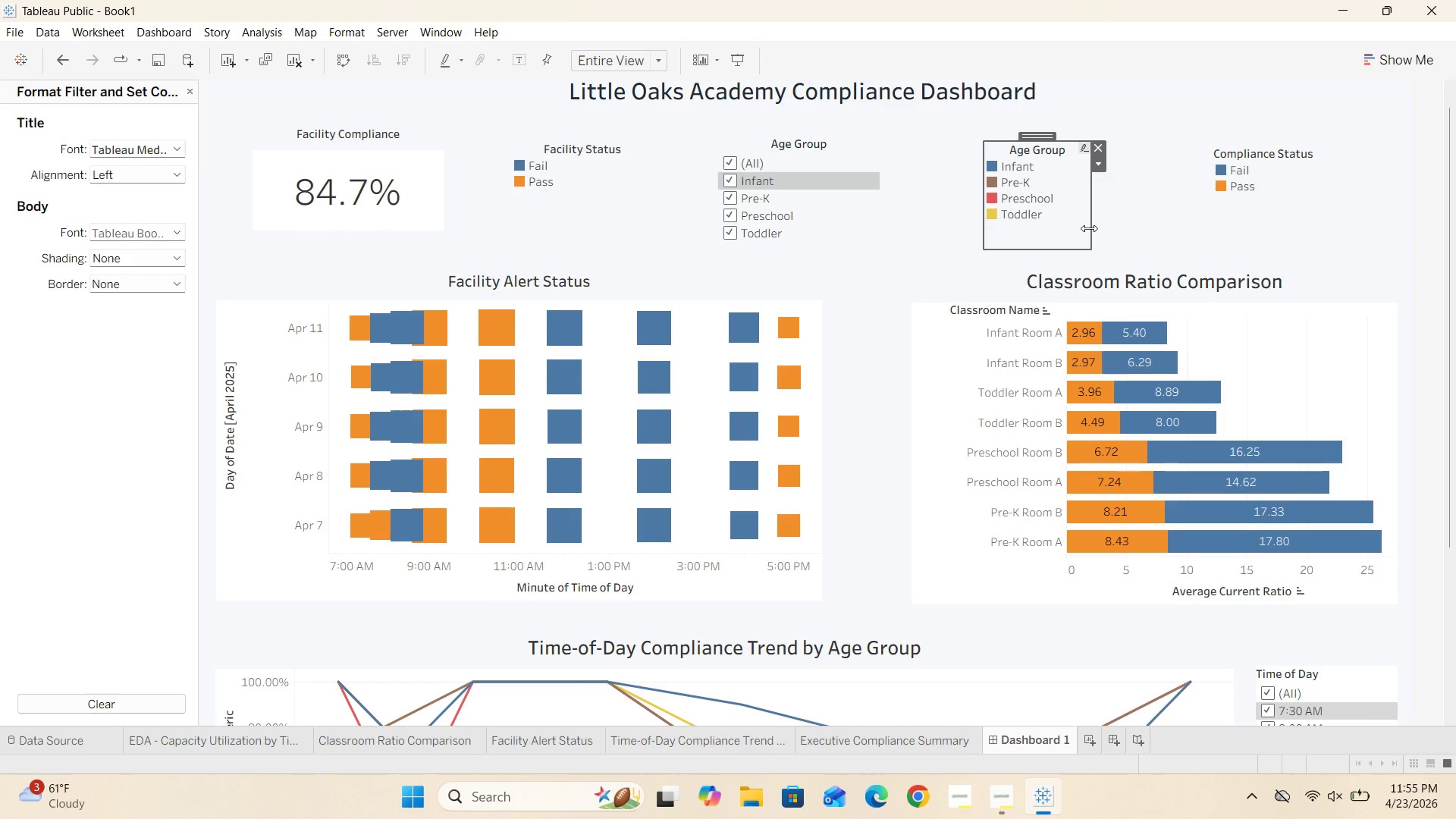 
left_click_drag(start_coordinate=[1091, 225], to_coordinate=[1120, 218])
 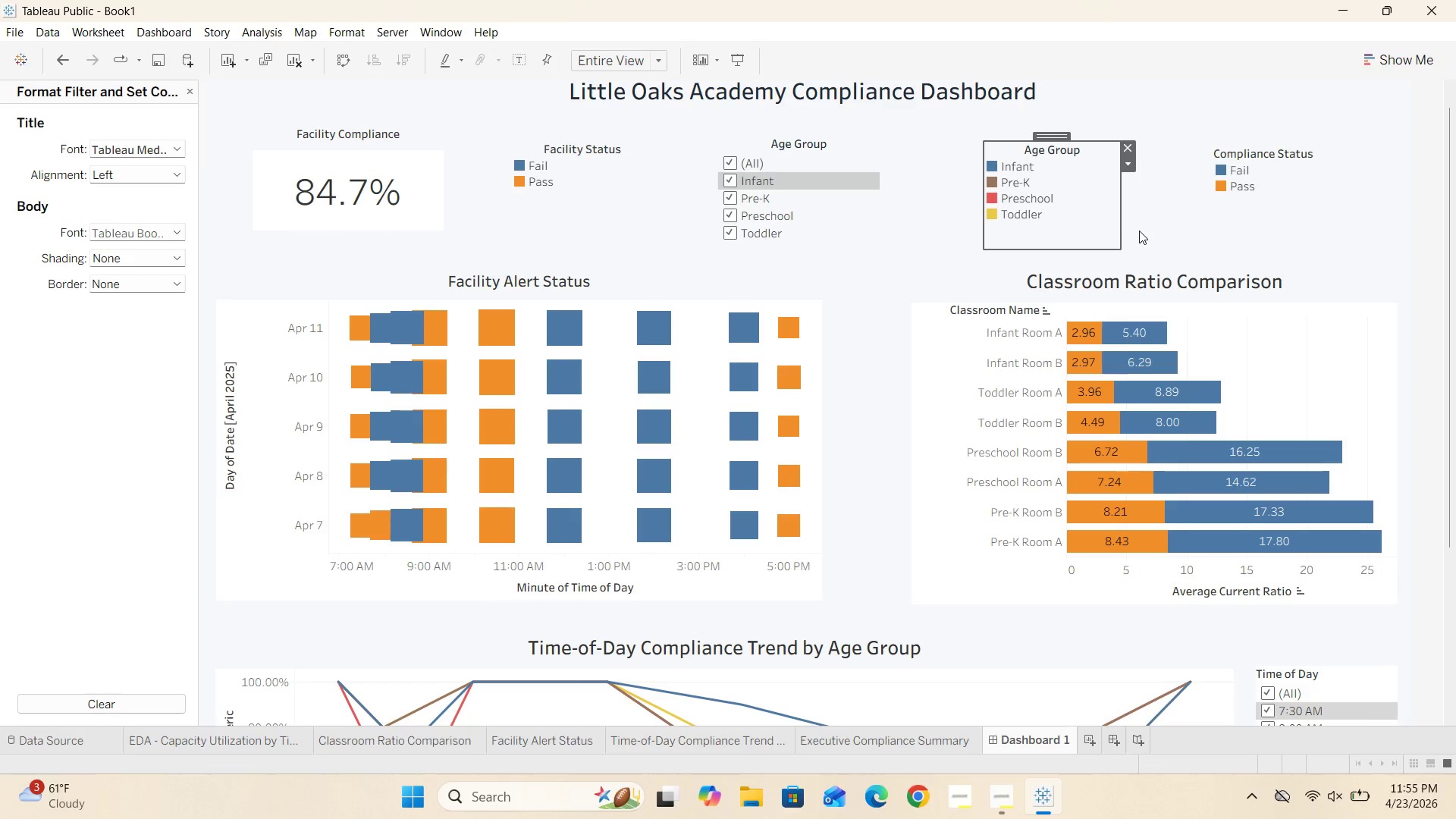 
left_click([1144, 229])
 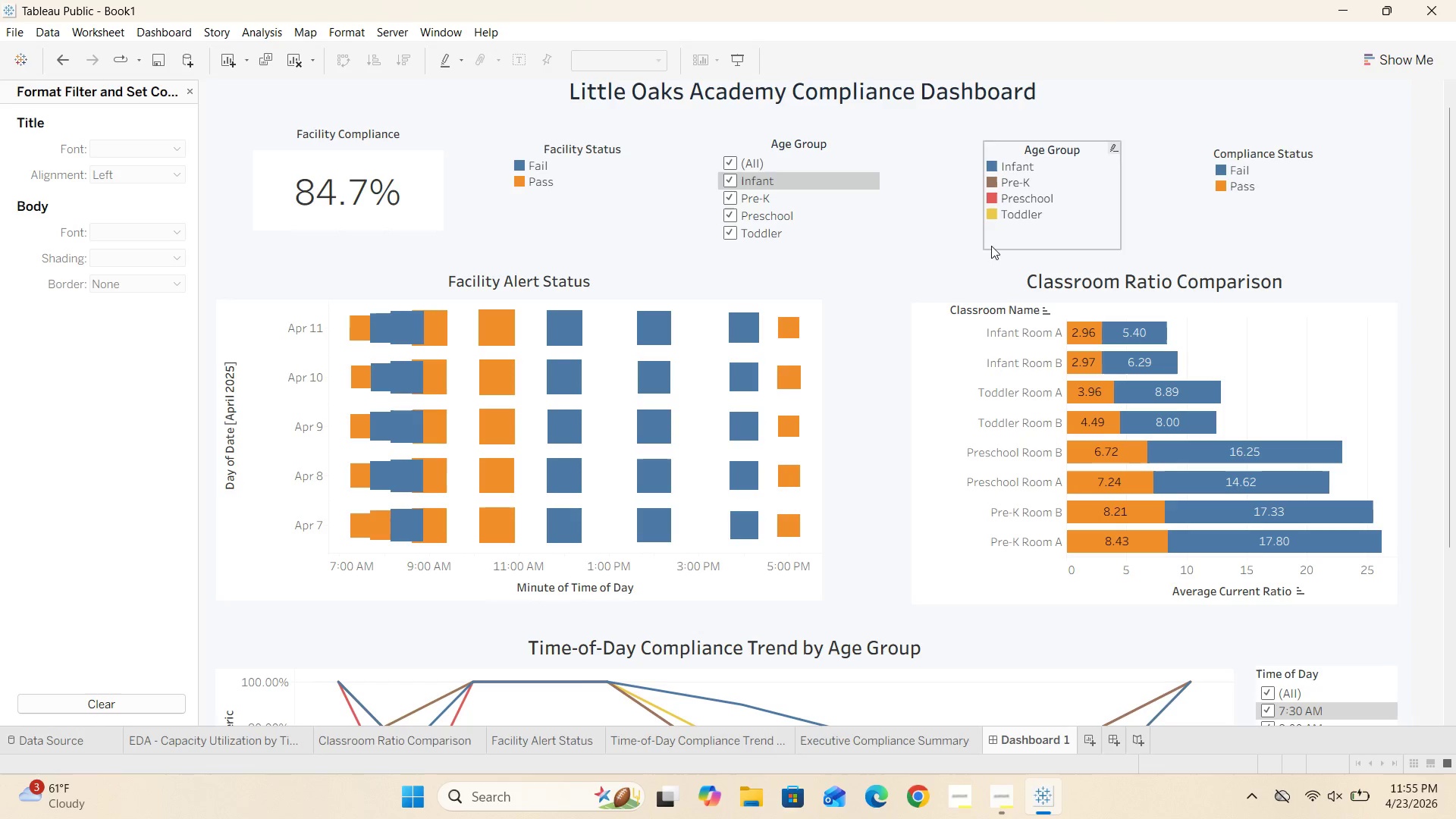 
left_click([905, 232])
 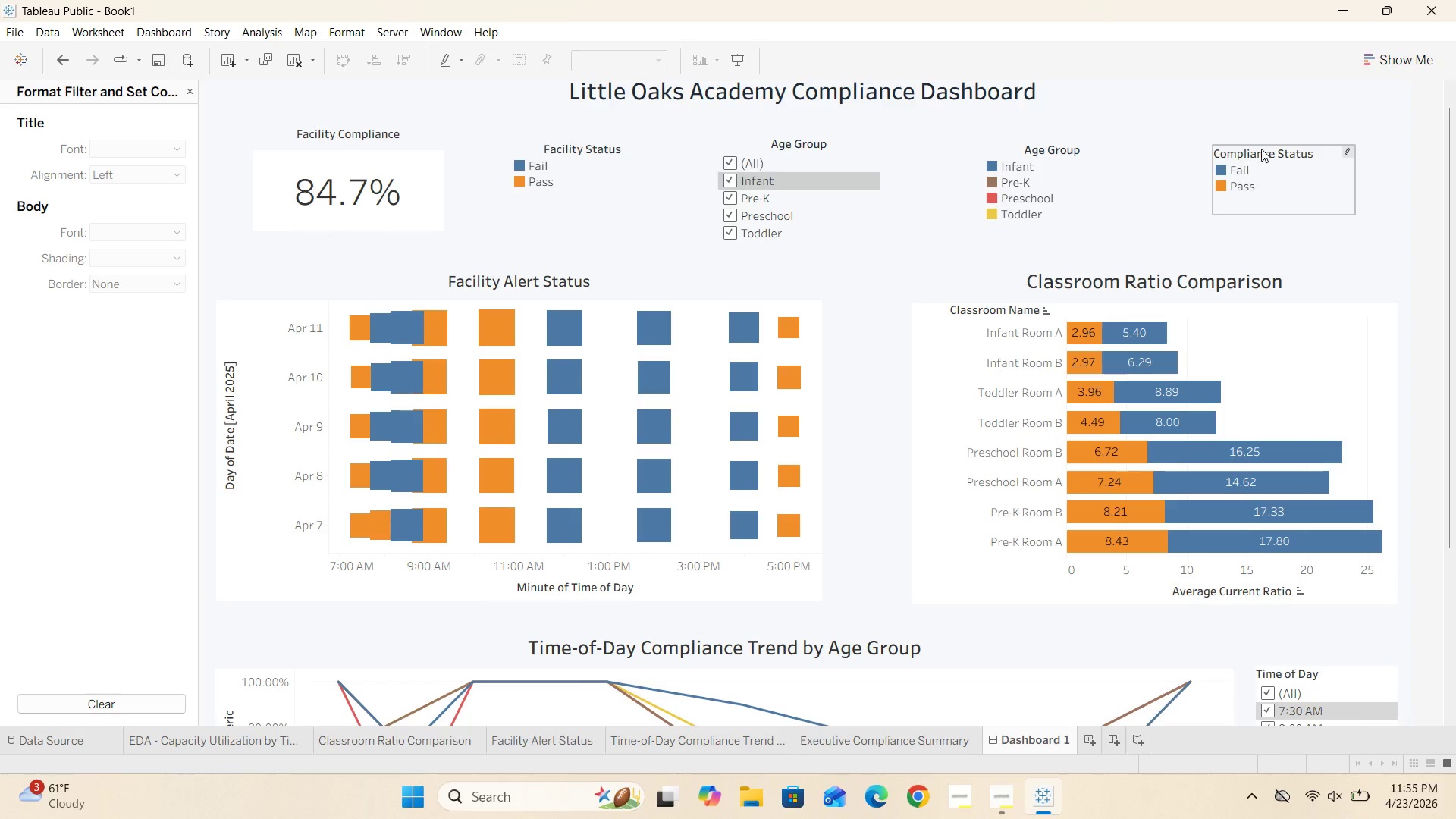 
double_click([1271, 151])
 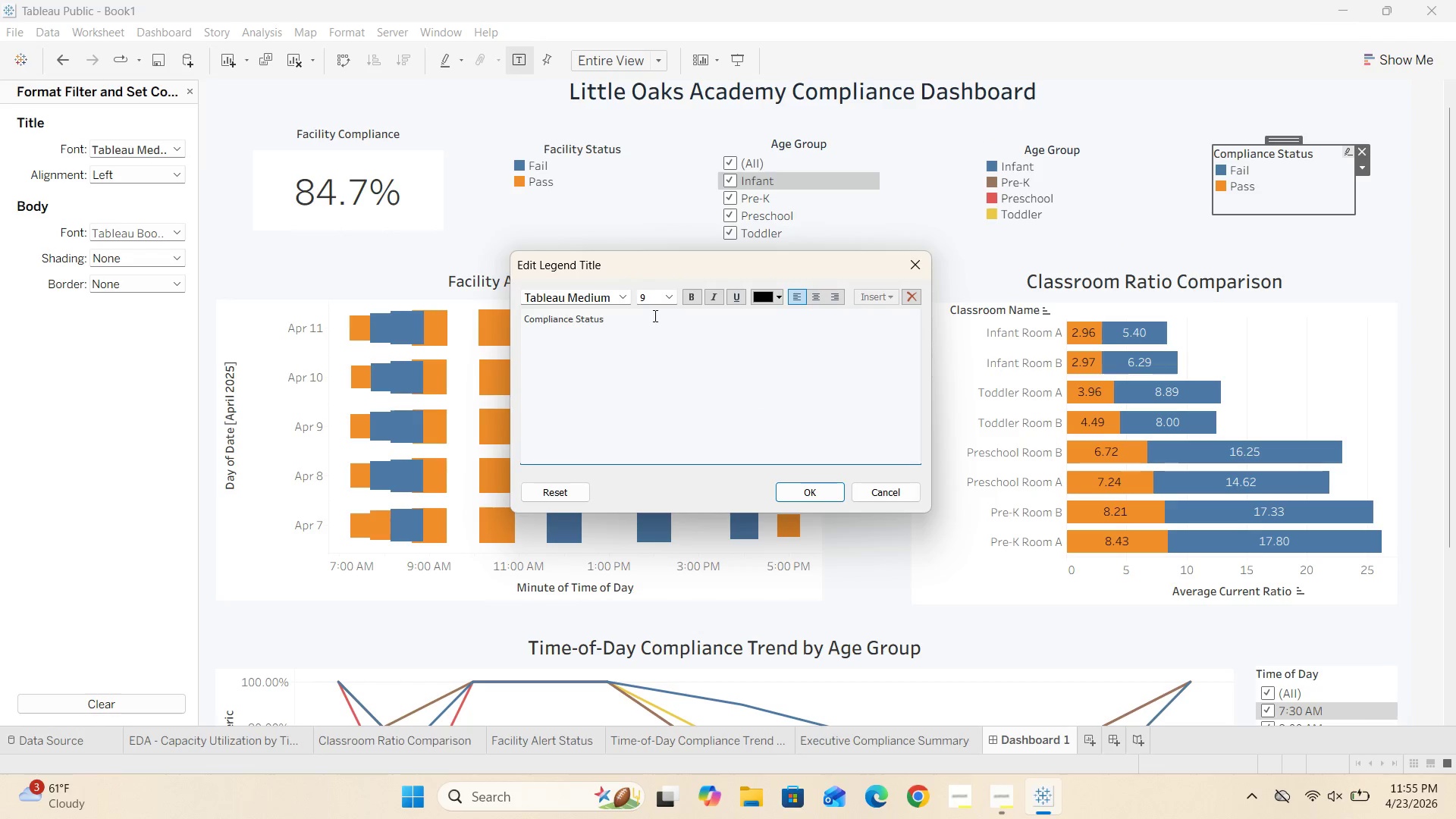 
left_click_drag(start_coordinate=[629, 315], to_coordinate=[518, 315])
 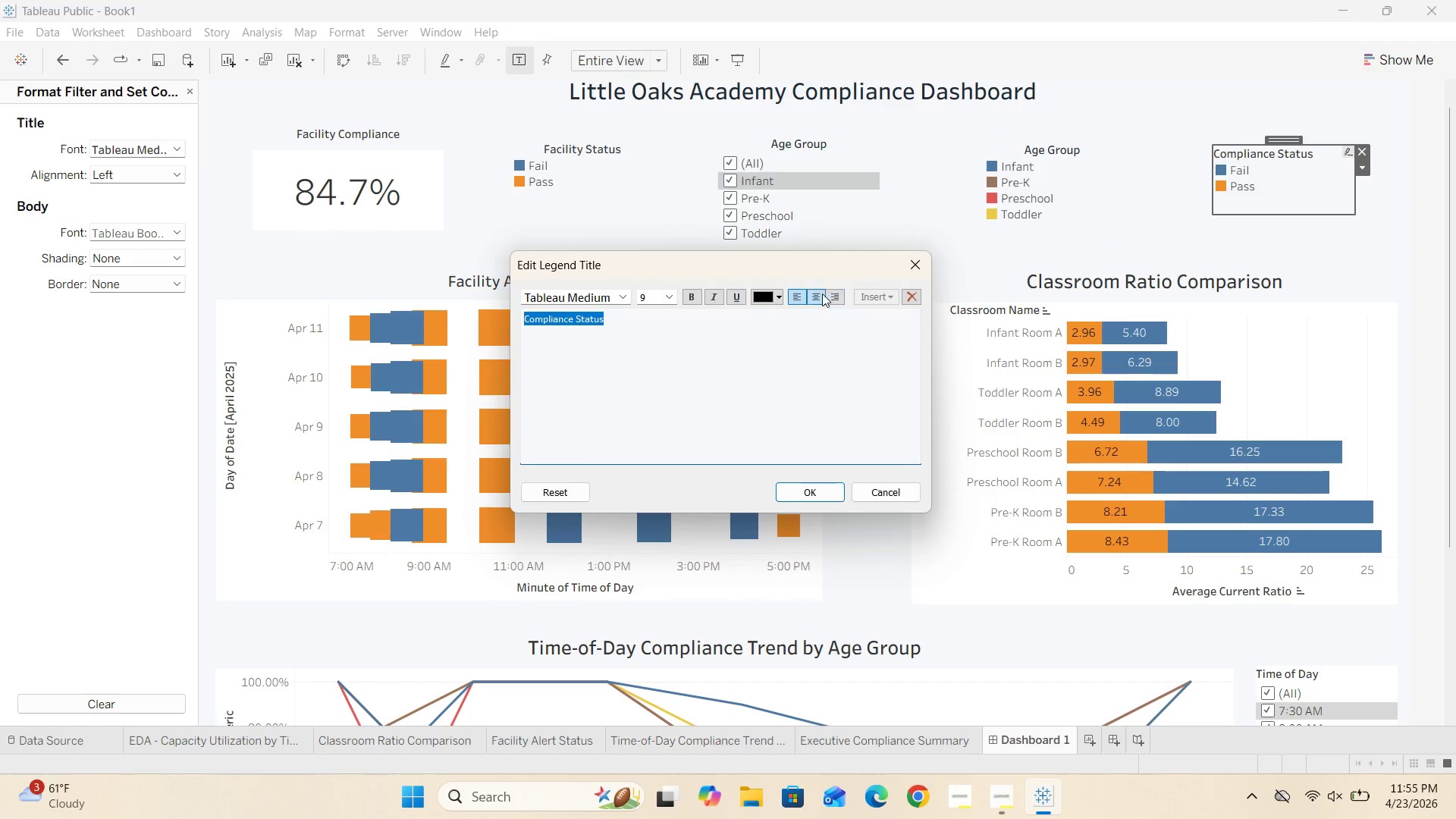 
left_click([821, 293])
 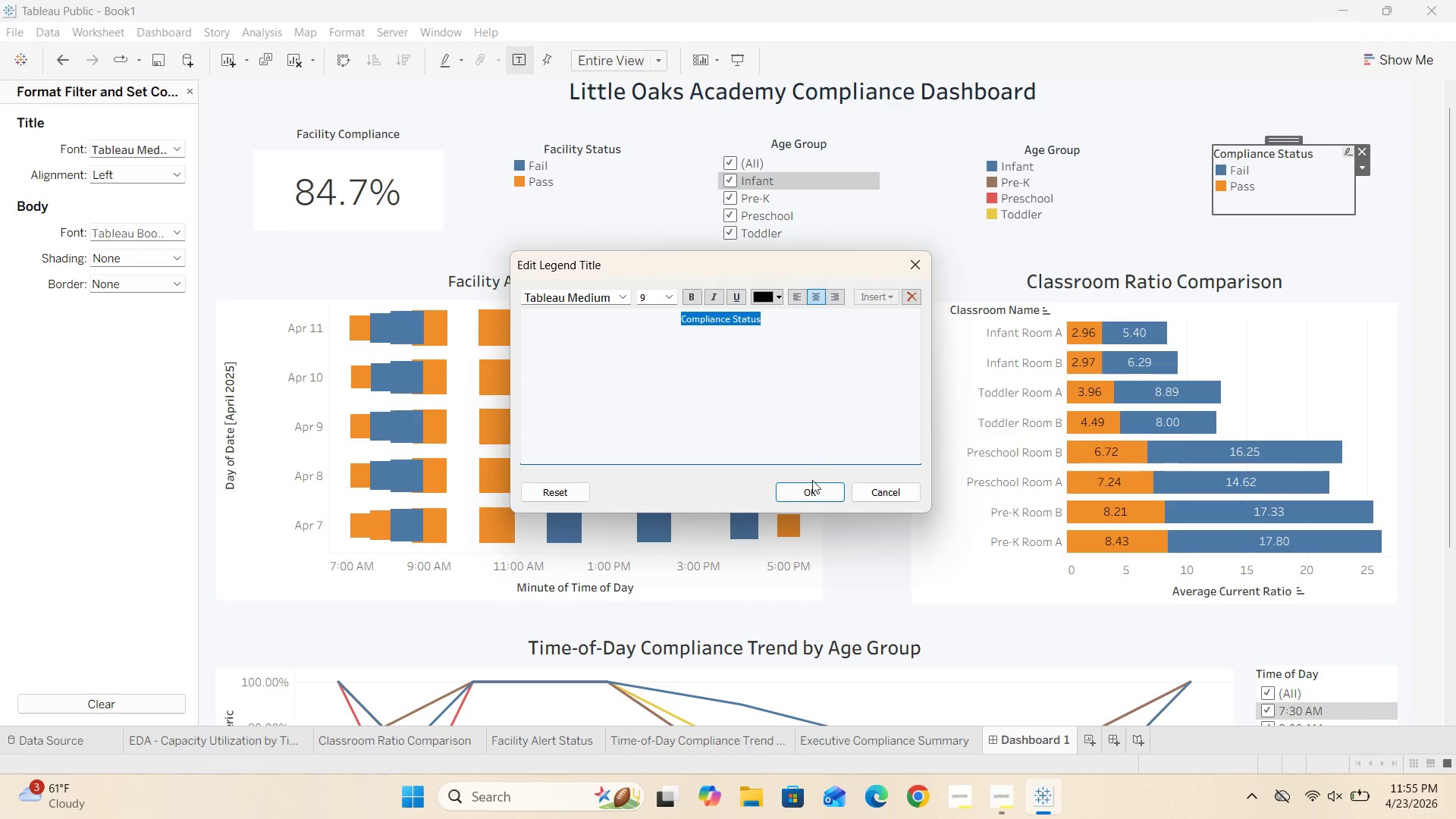 
left_click([811, 492])
 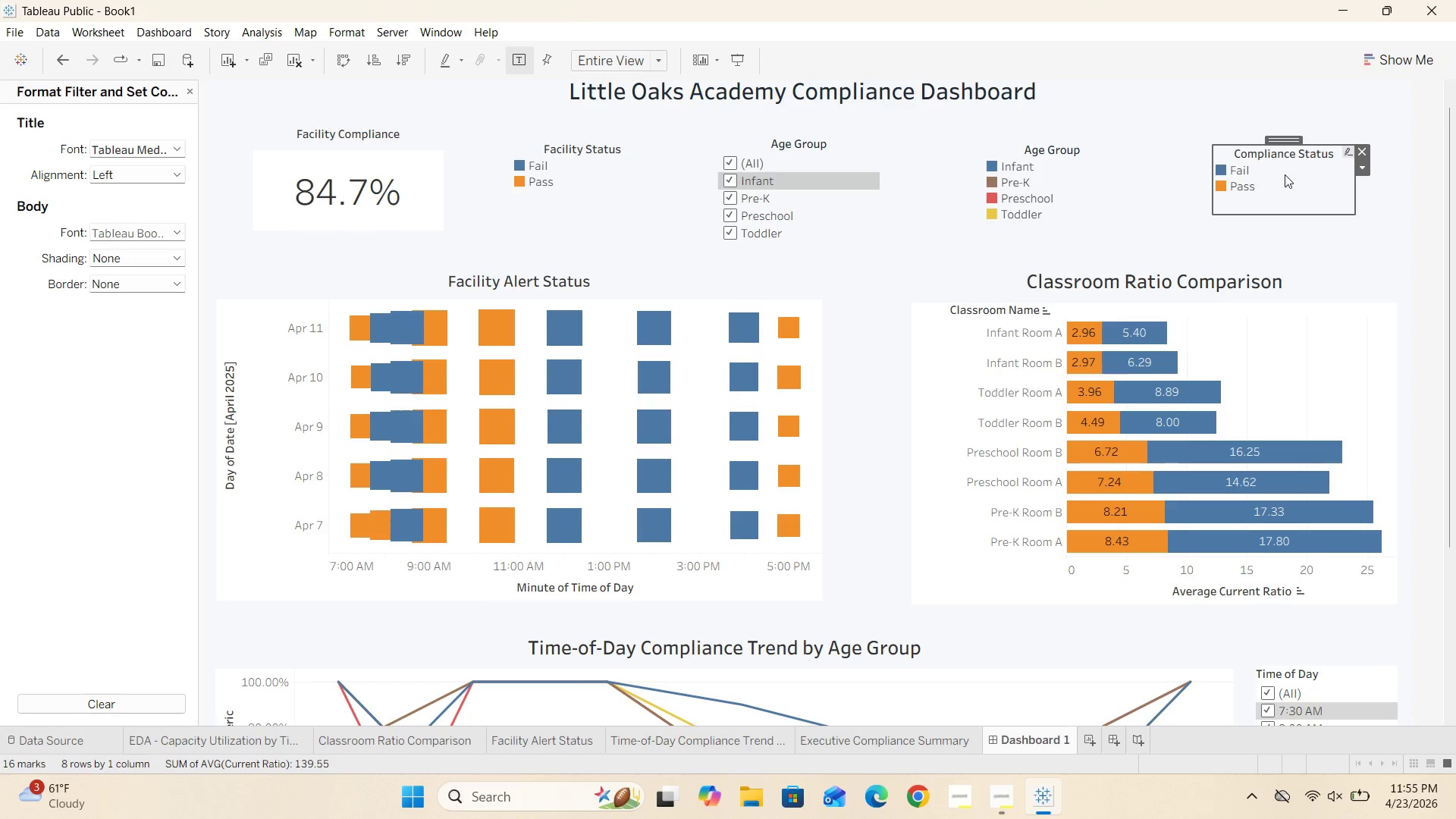 
double_click([1294, 158])
 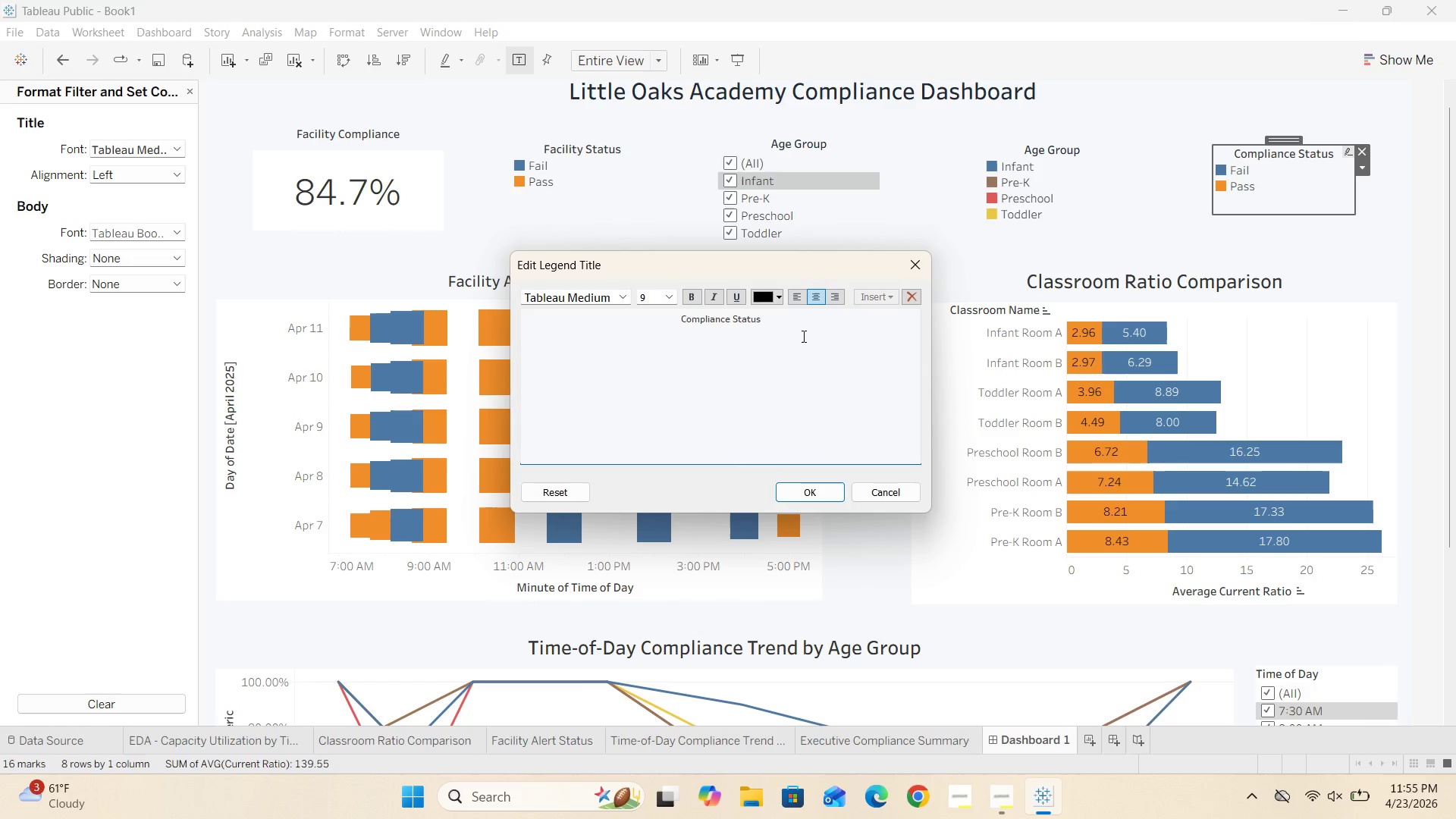 
left_click_drag(start_coordinate=[778, 322], to_coordinate=[632, 308])
 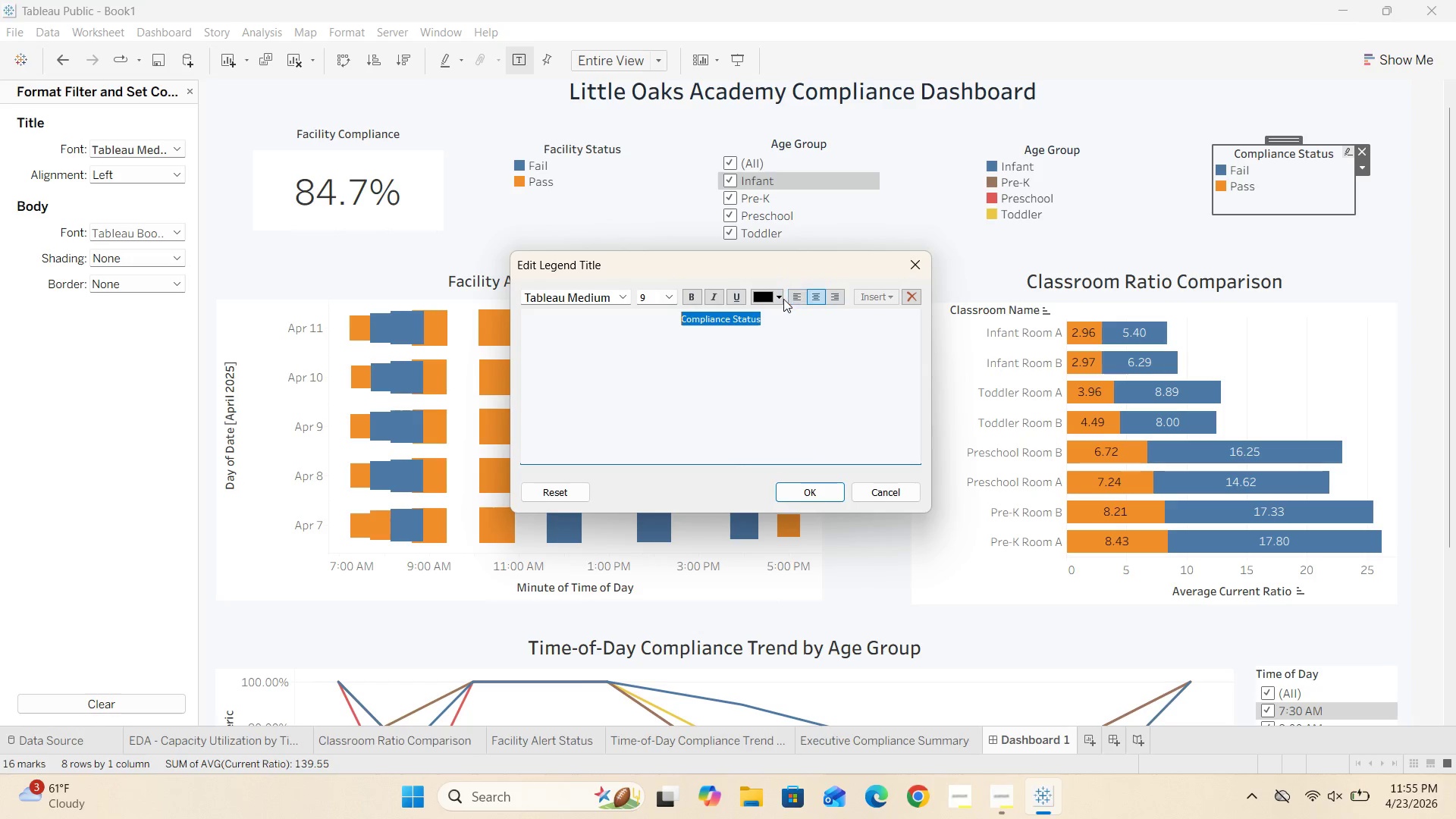 
left_click([782, 298])
 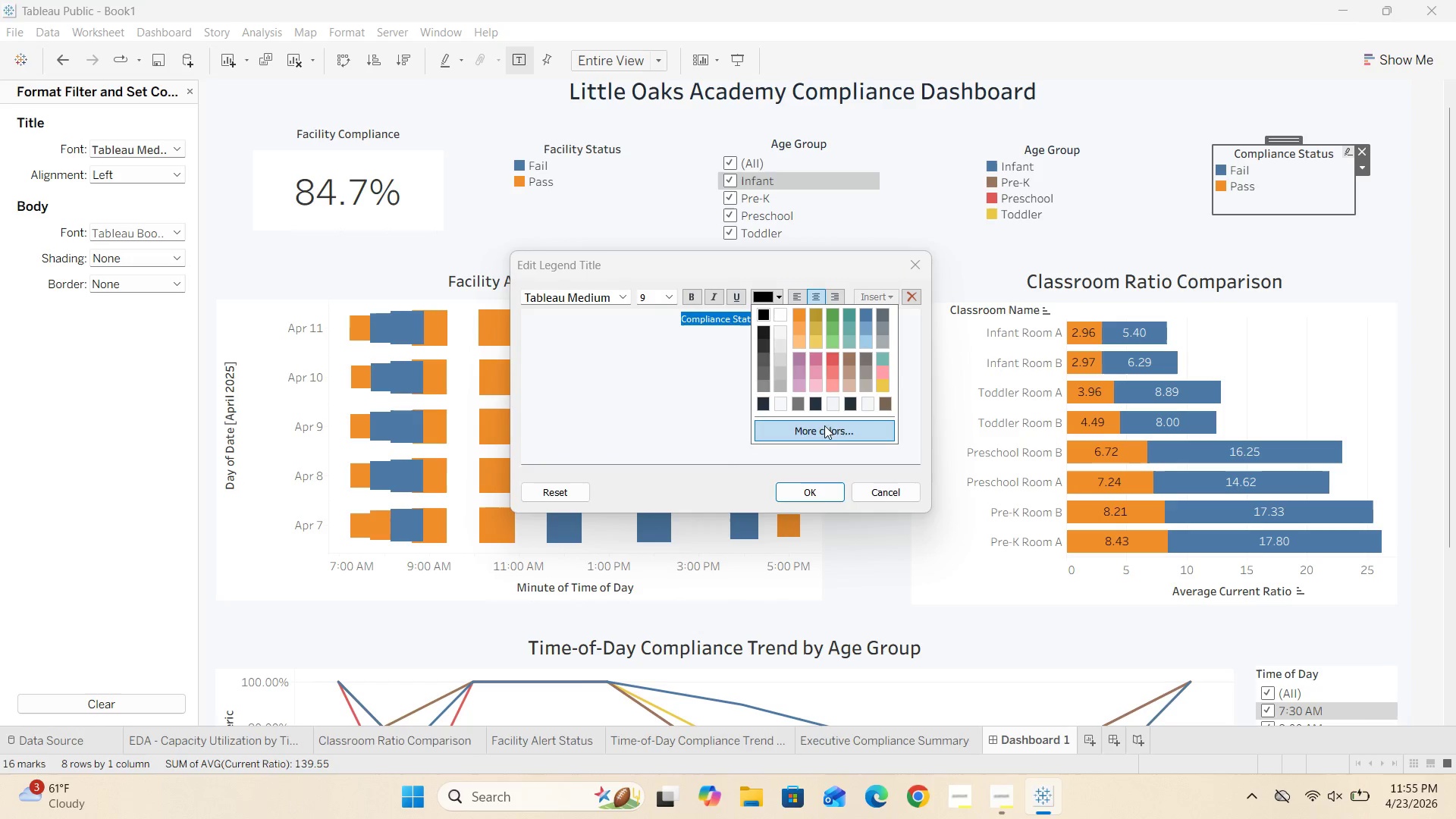 
left_click([825, 431])
 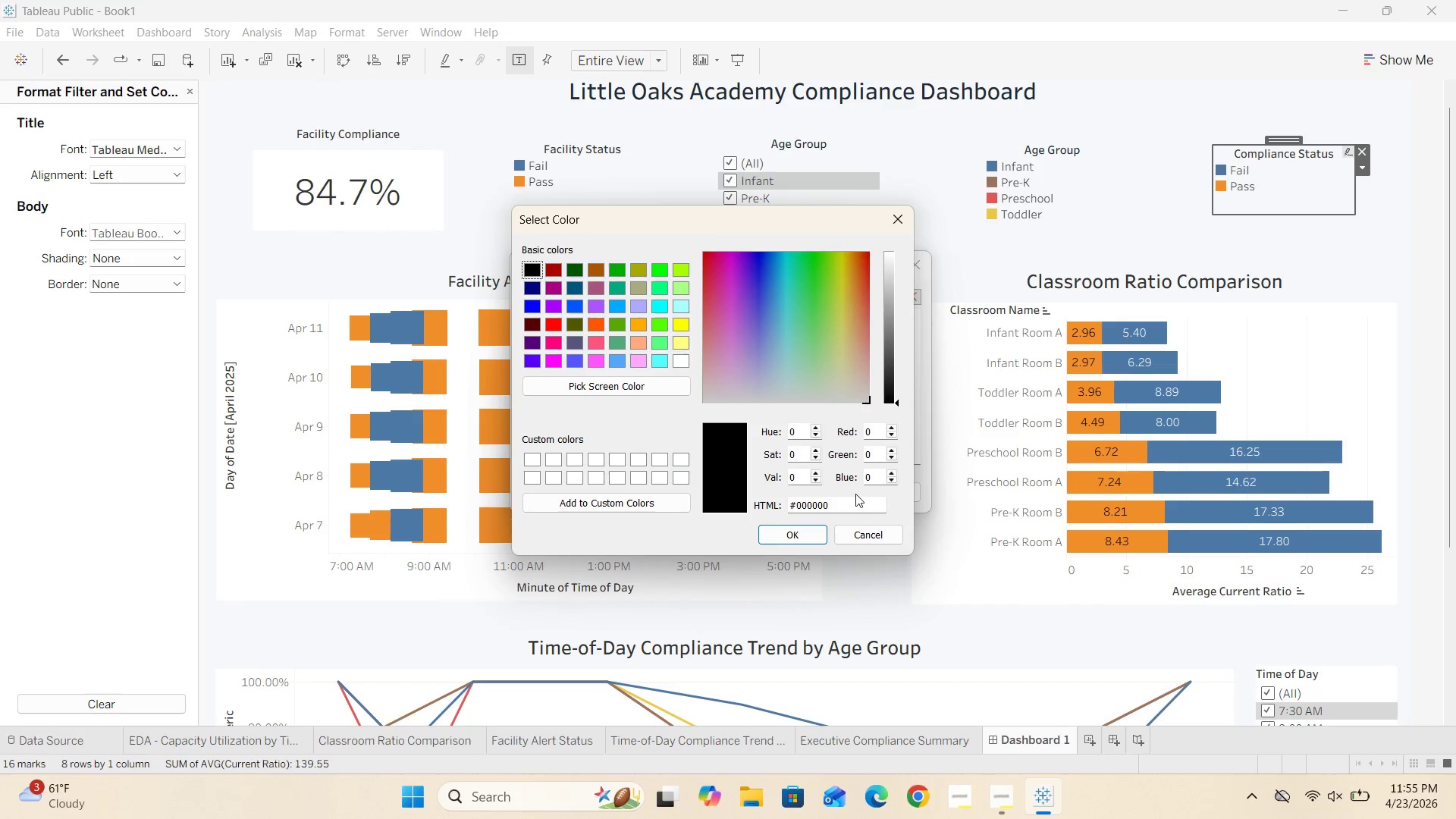 
left_click([843, 504])
 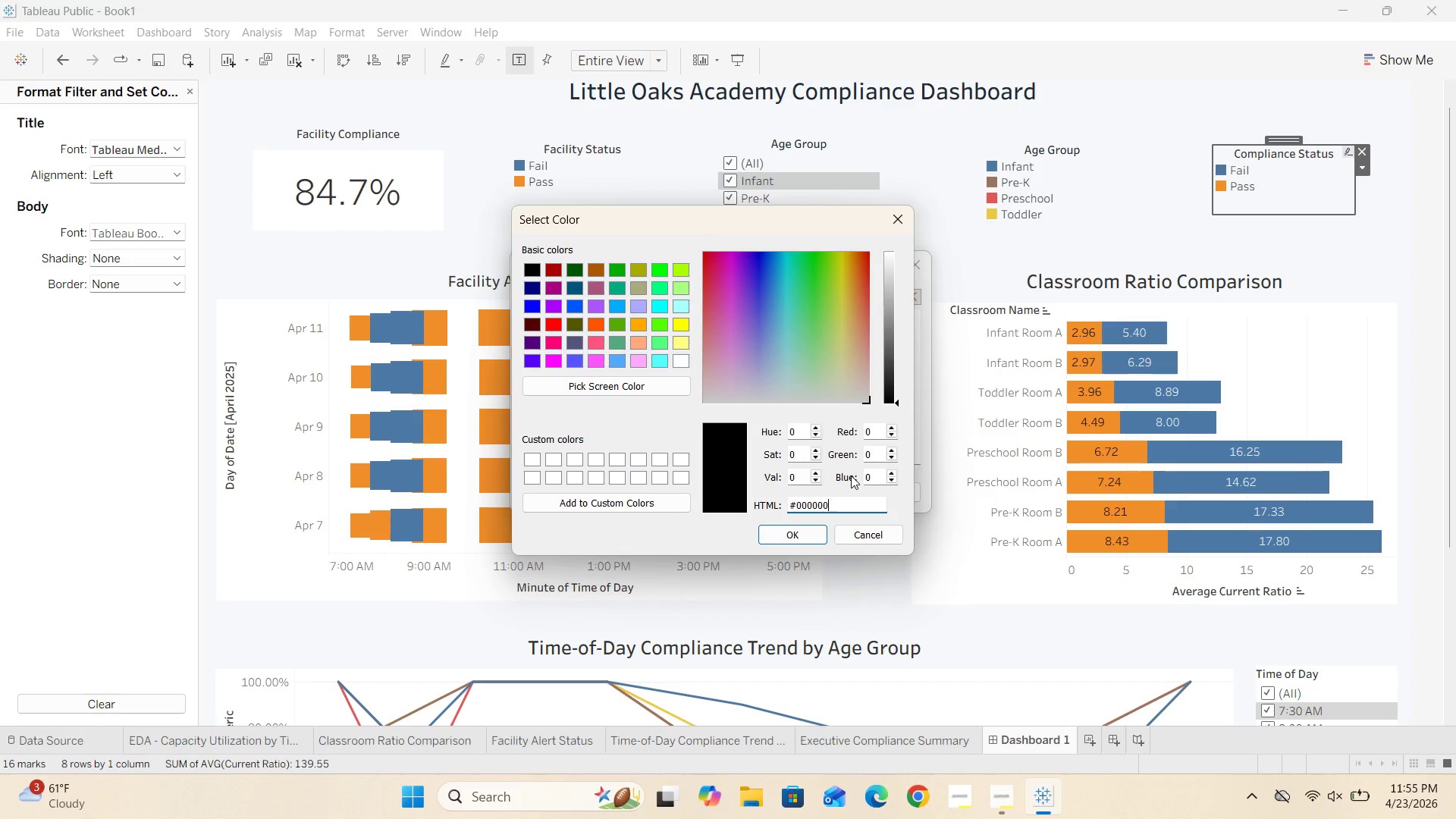 
key(Backspace)
key(Backspace)
key(Backspace)
key(Backspace)
key(Backspace)
key(Backspace)
type(1F2A37)
 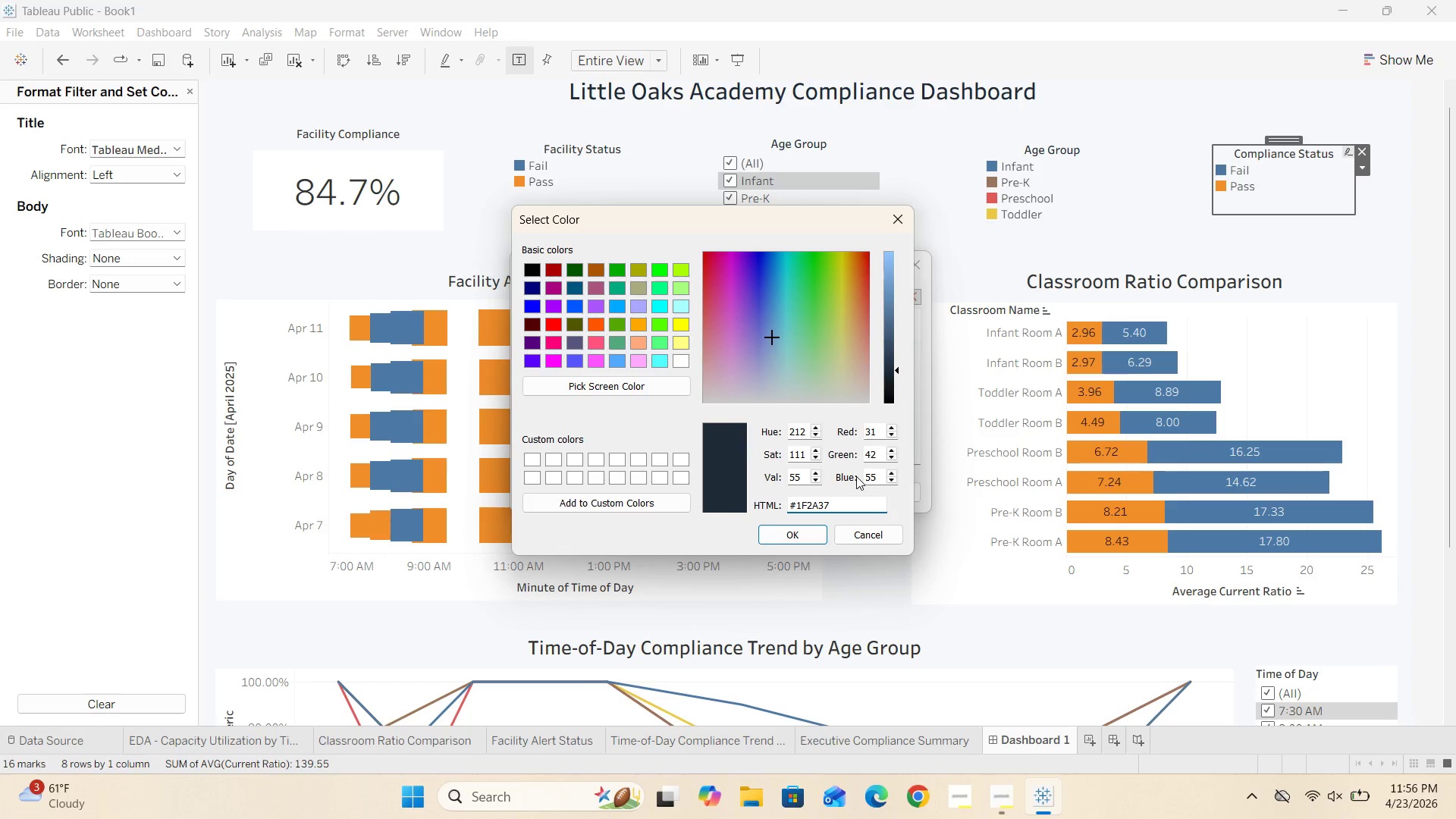 
left_click([802, 538])
 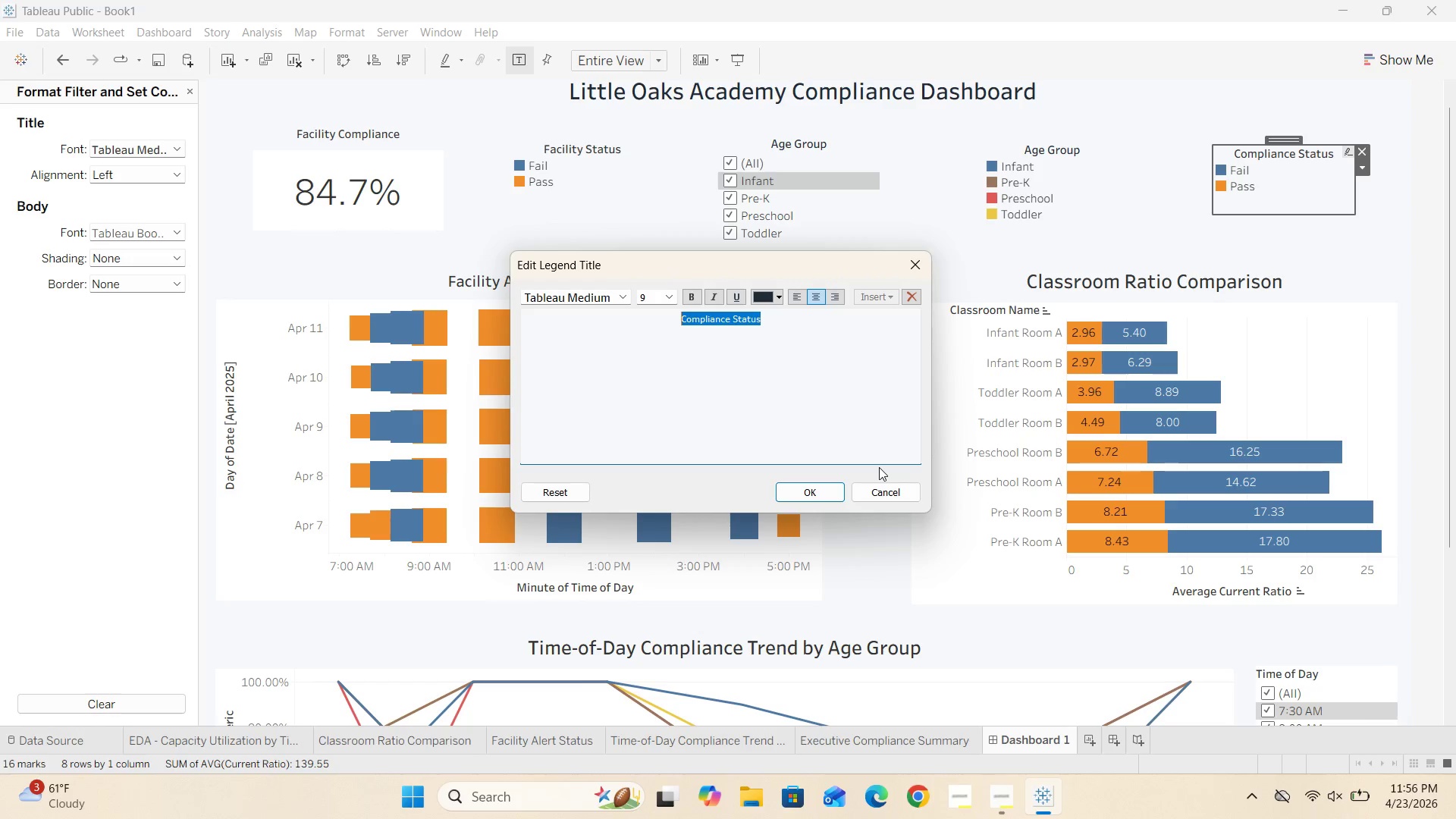 
wait(16.08)
 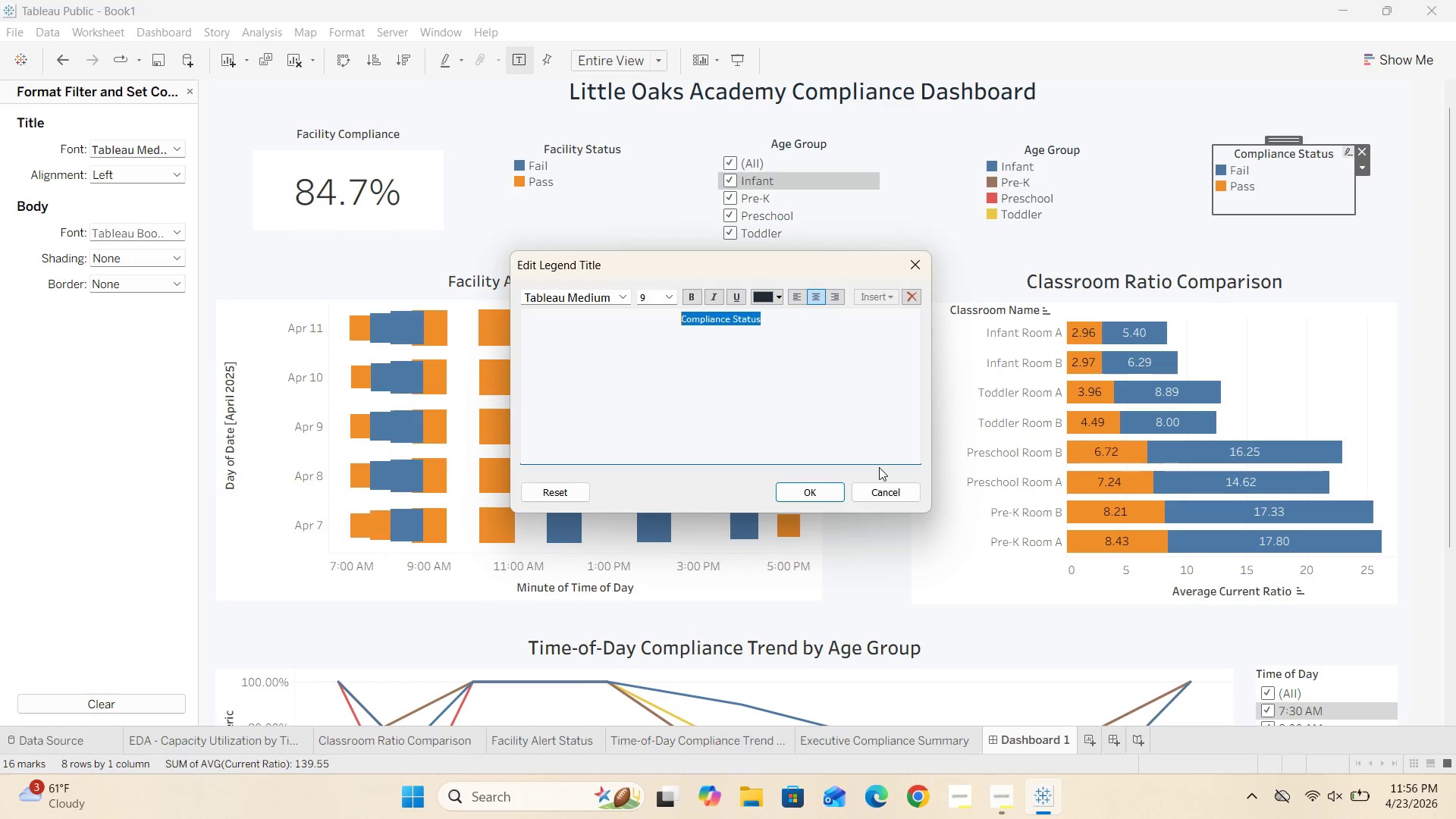 
left_click([811, 487])
 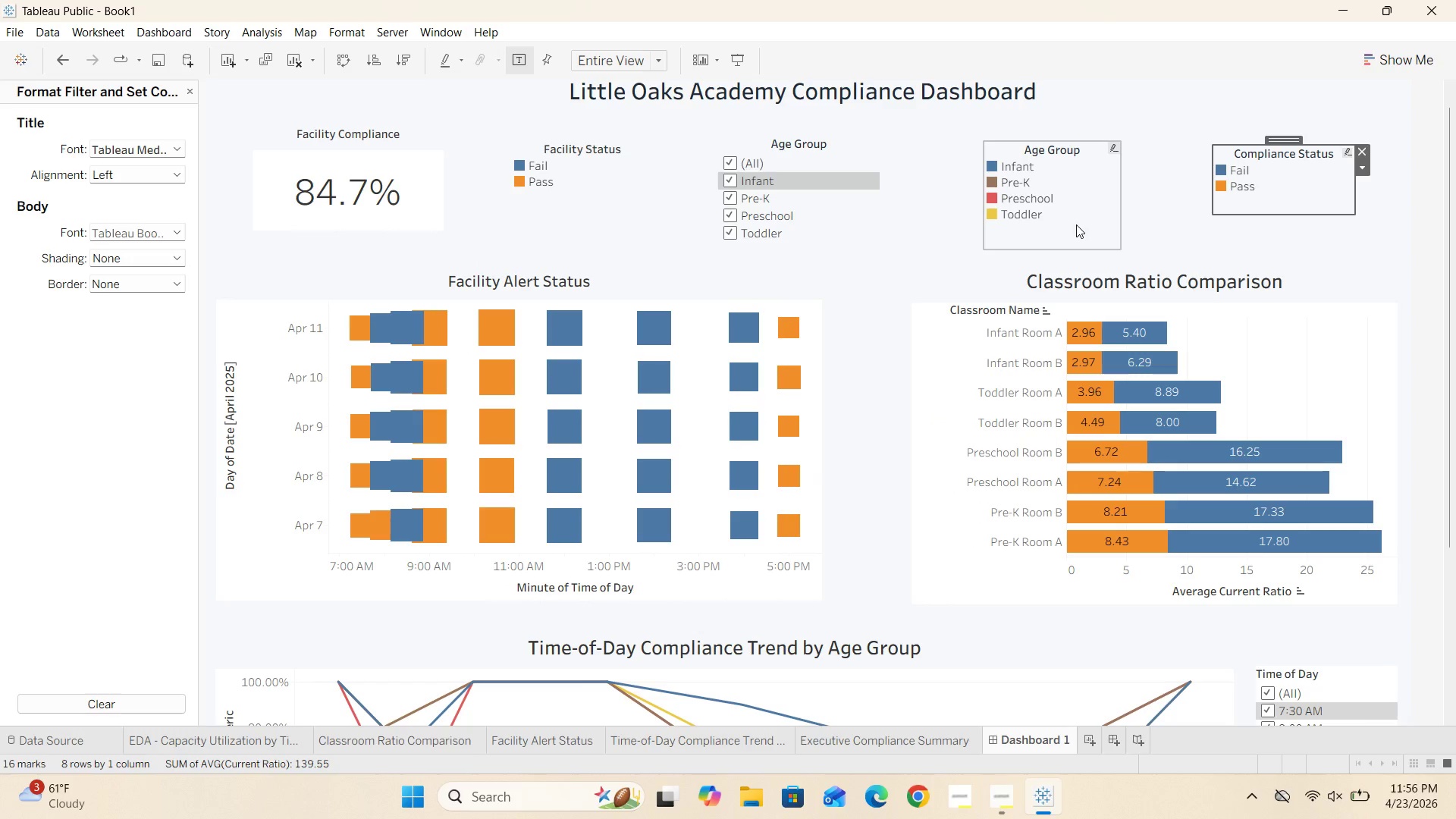 
wait(9.86)
 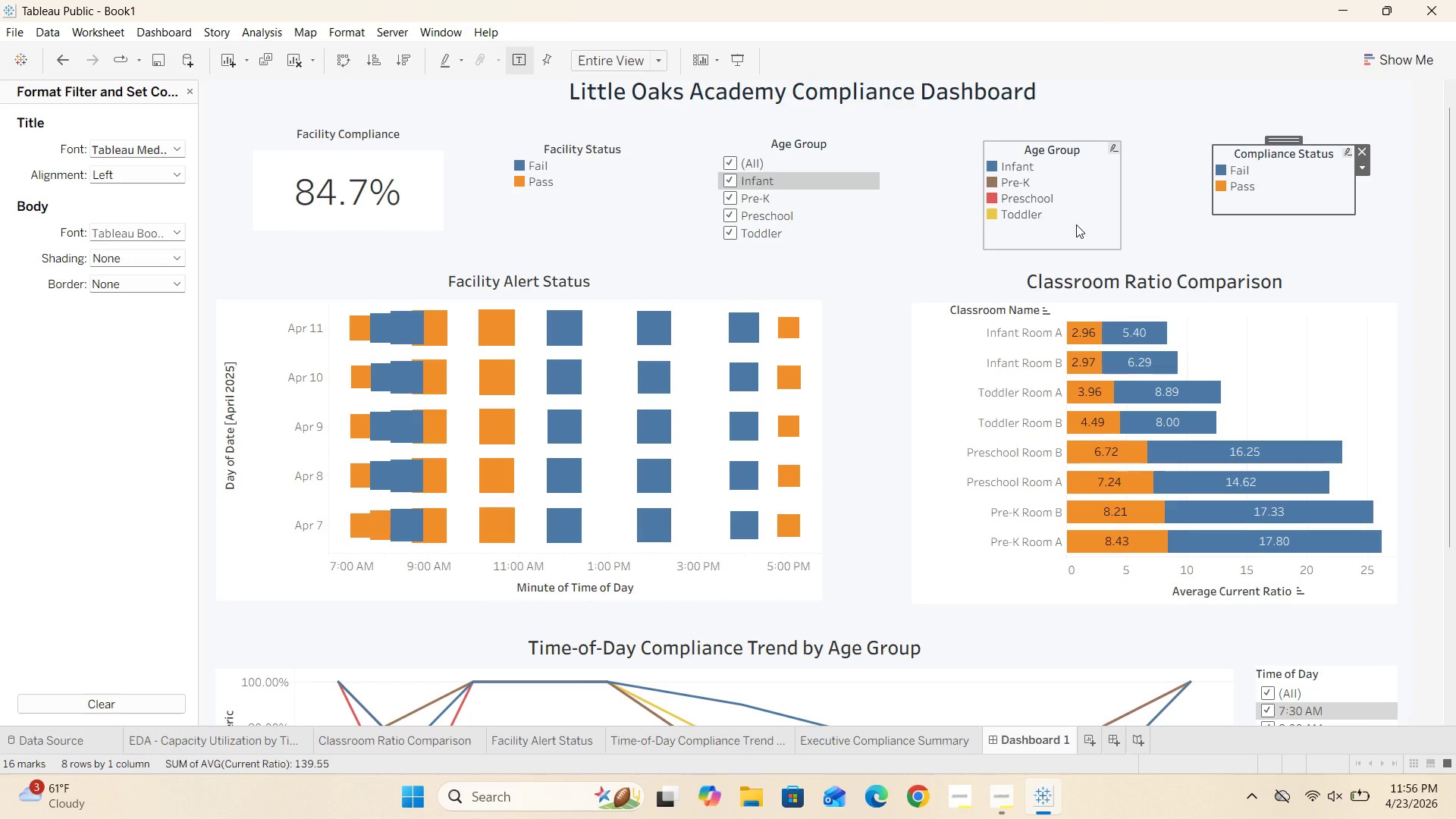 
left_click([886, 245])
 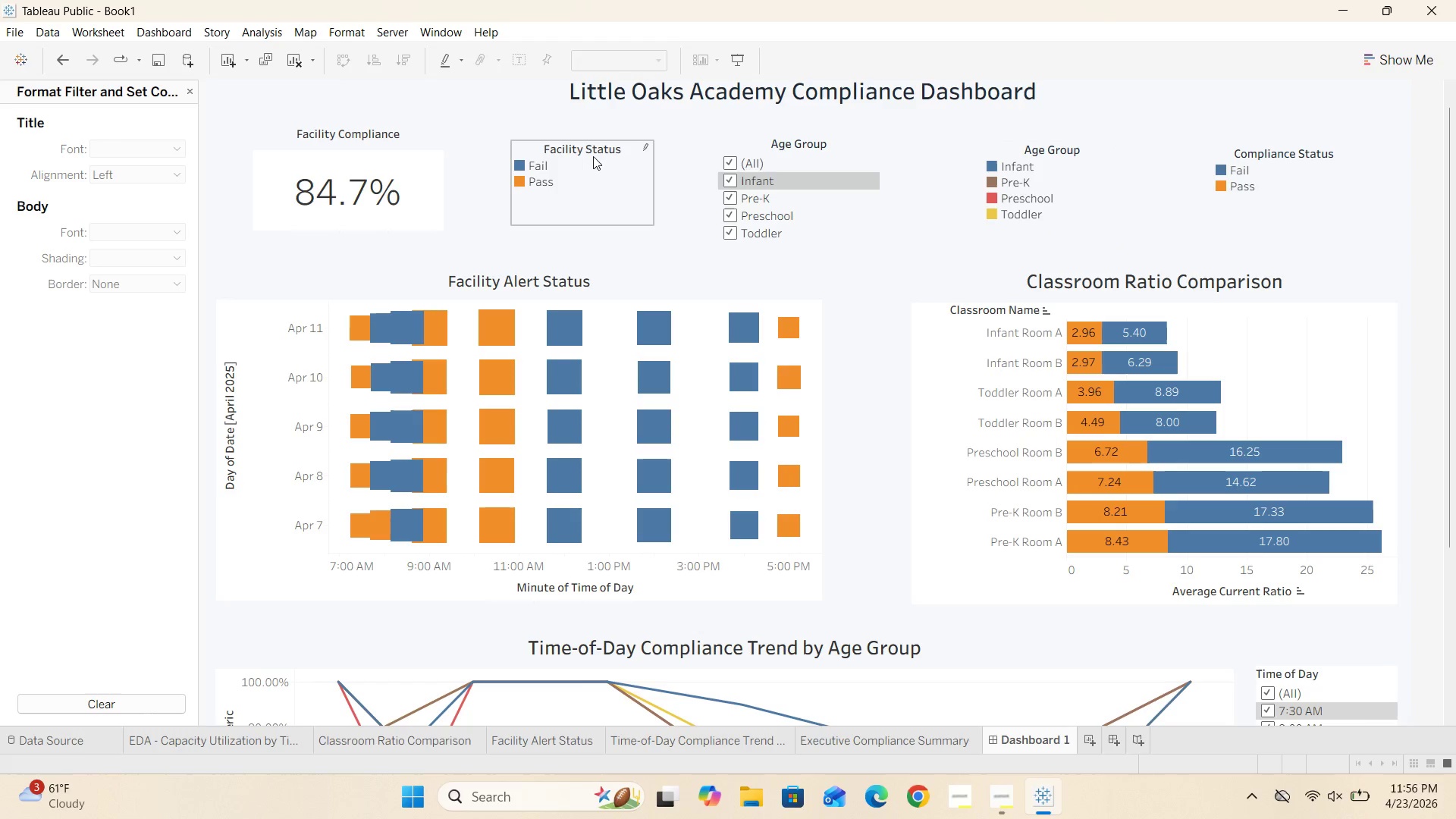 
double_click([594, 154])
 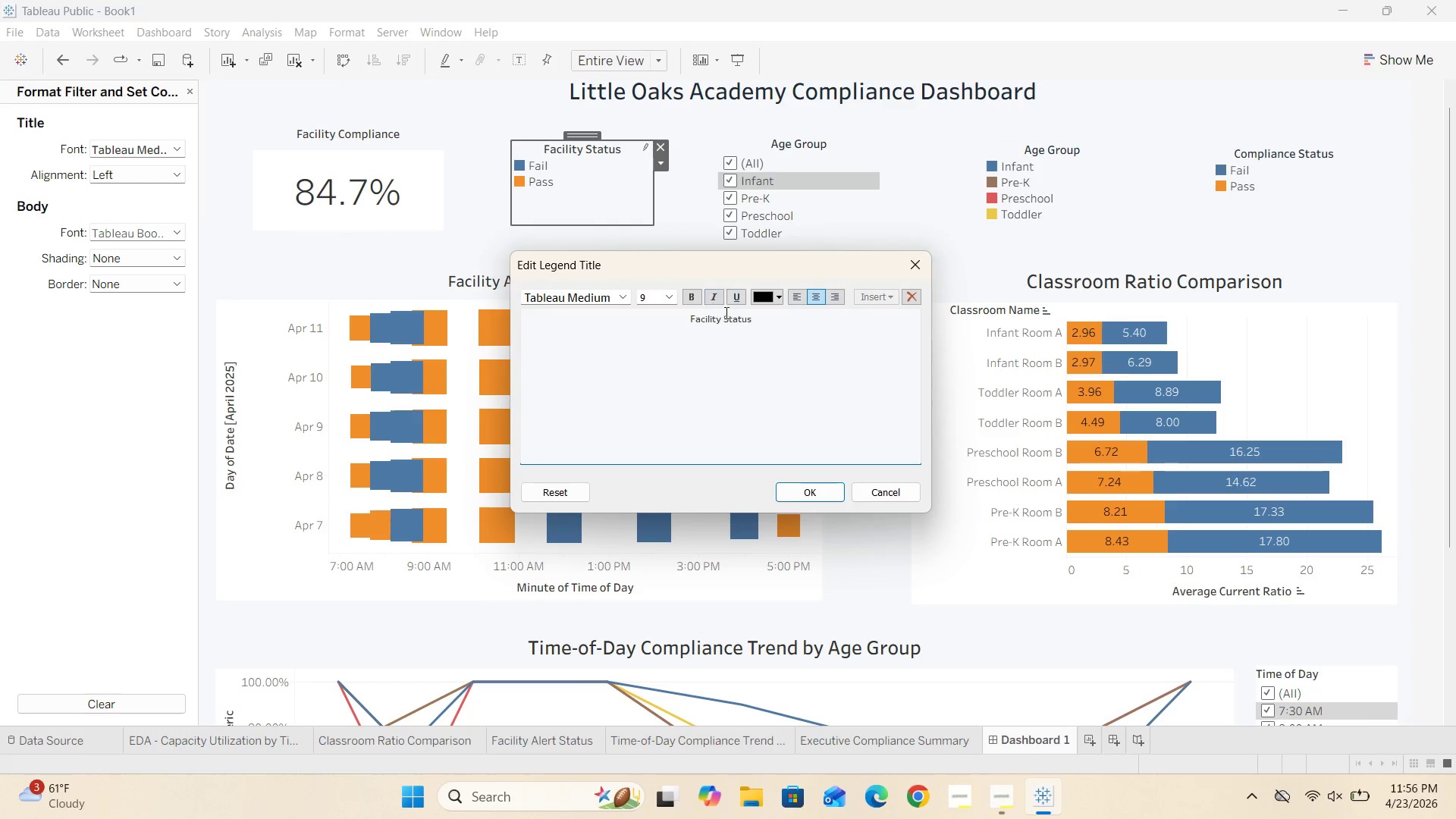 
left_click_drag(start_coordinate=[773, 327], to_coordinate=[648, 324])
 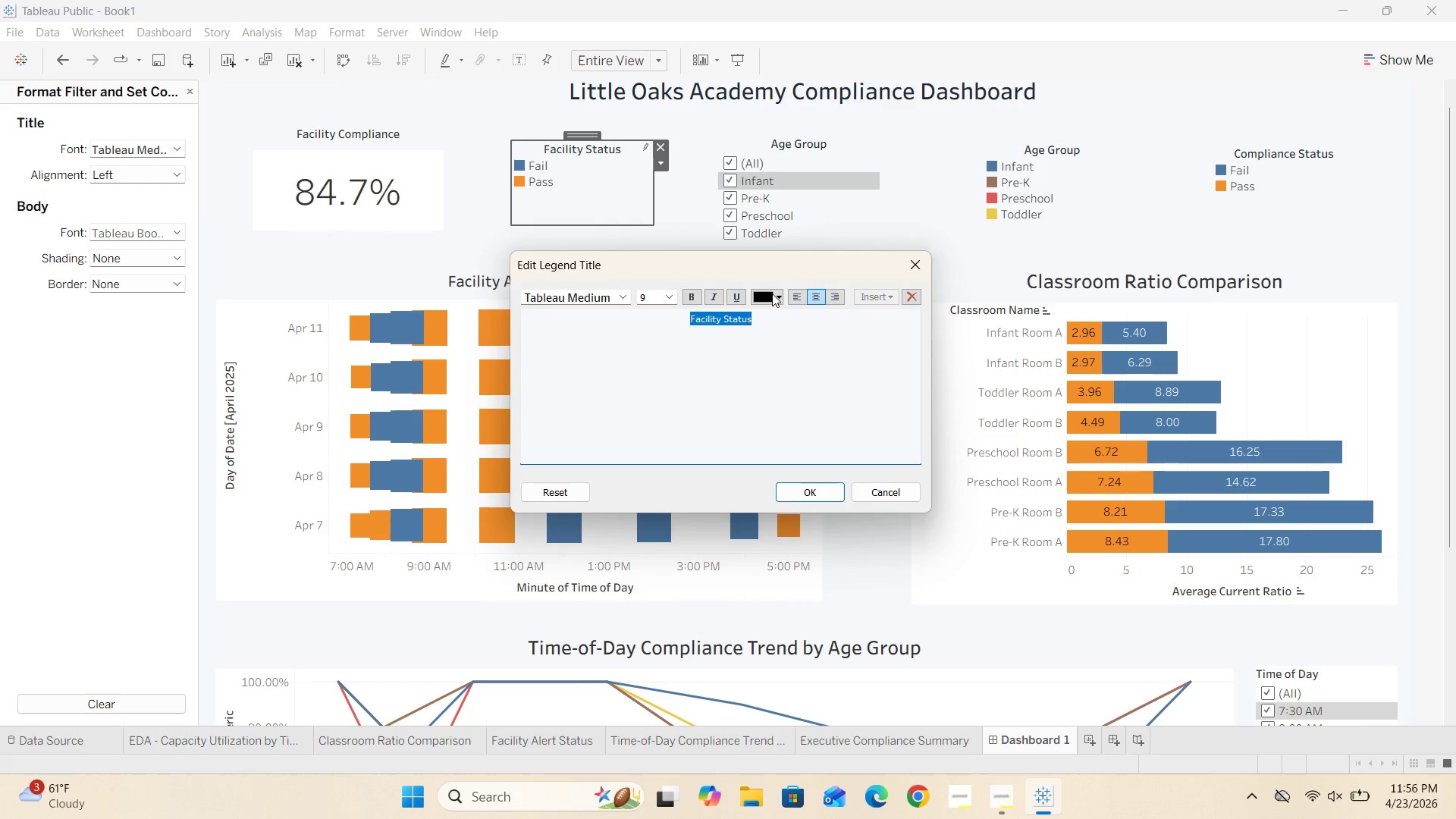 
left_click([775, 292])
 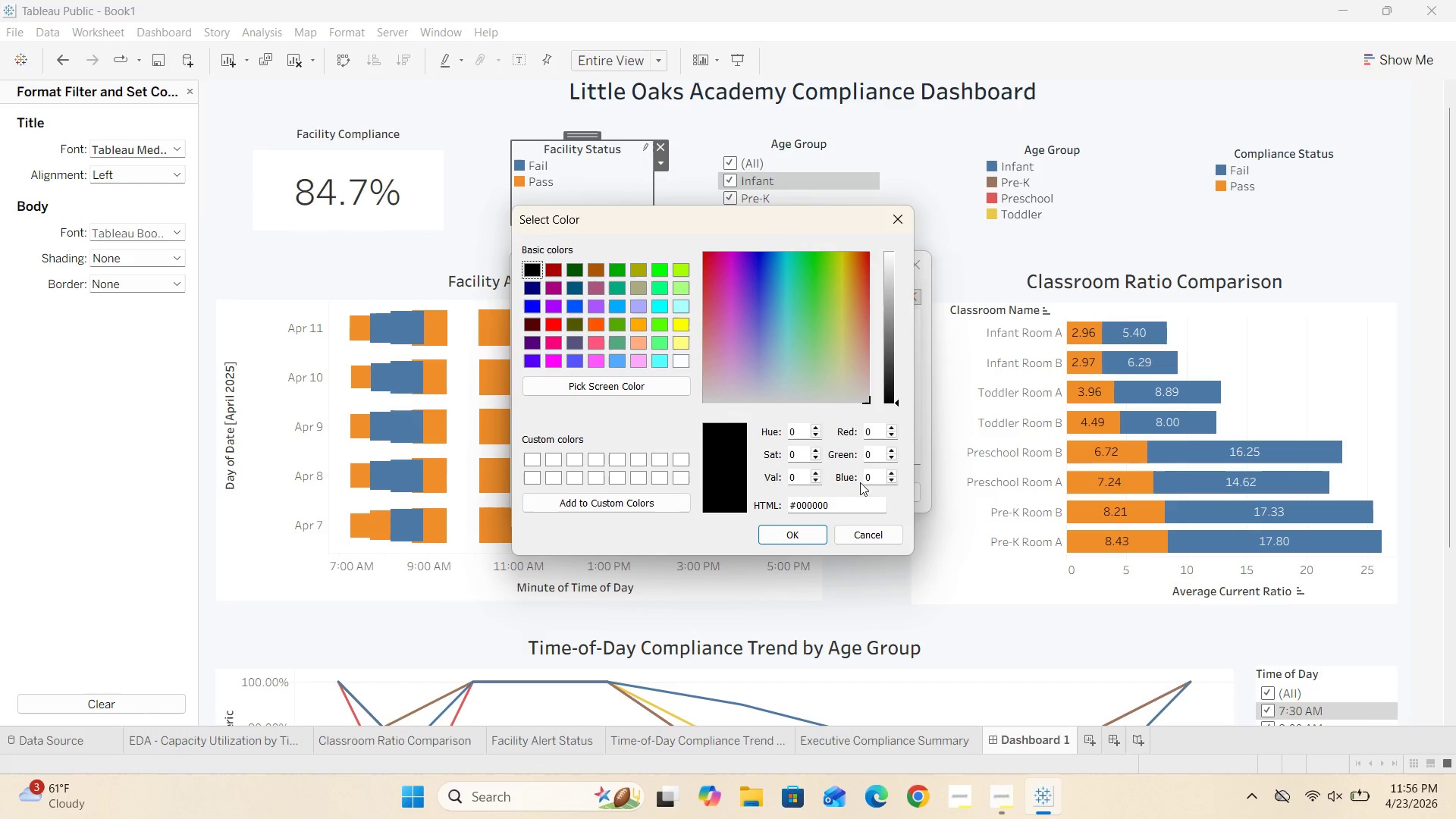 
left_click([839, 509])
 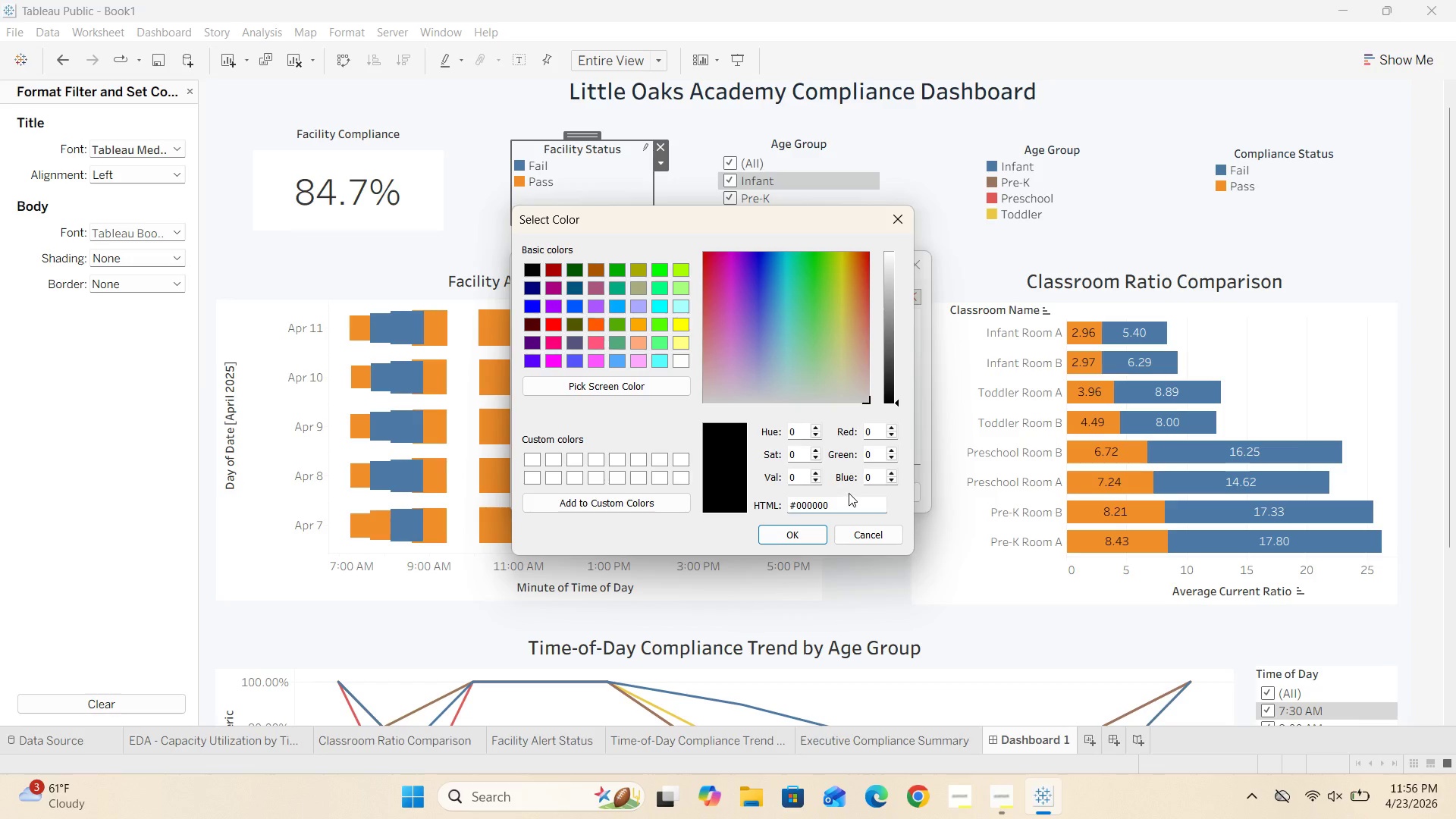 
key(Backspace)
 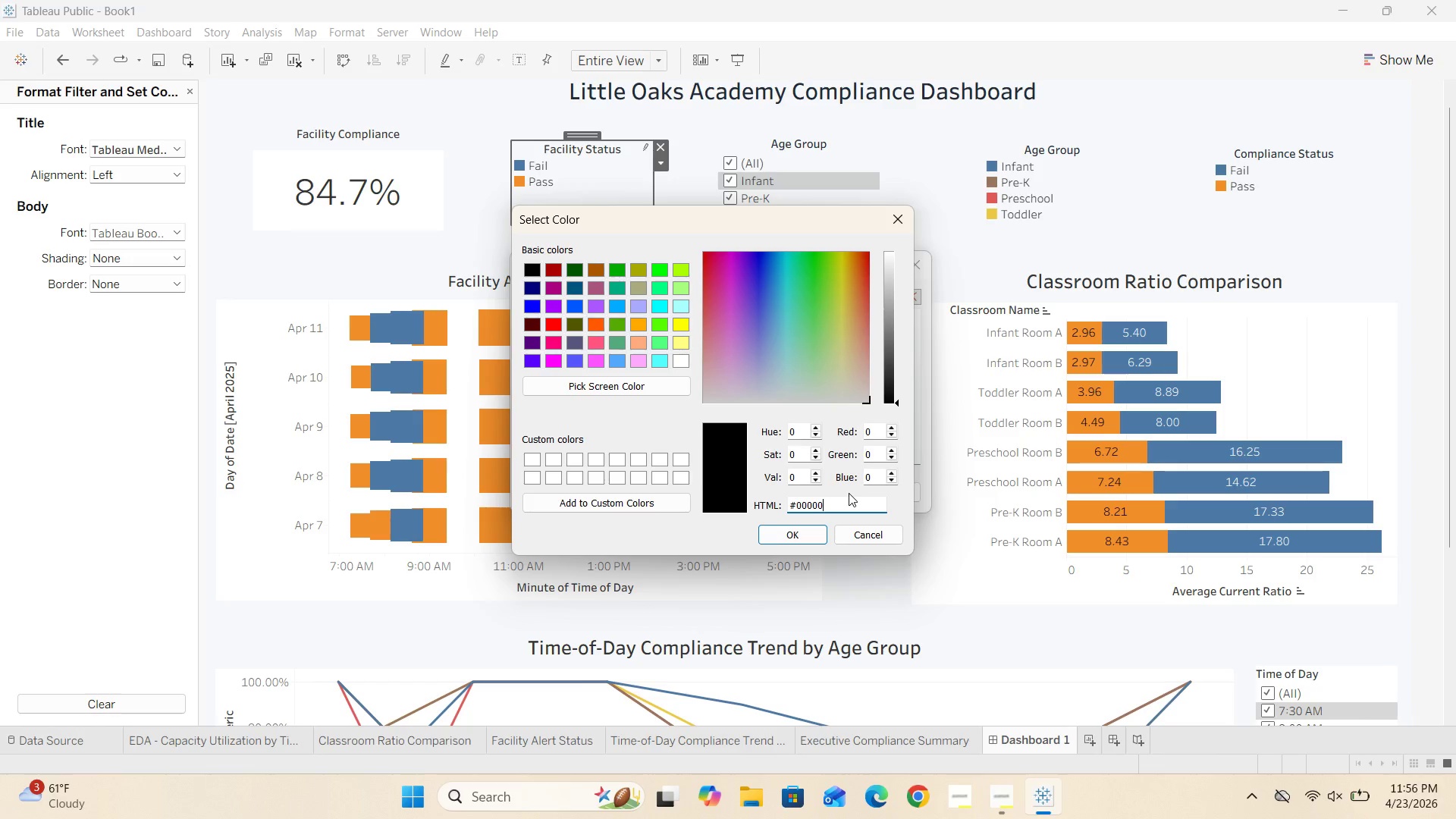 
key(Backspace)
 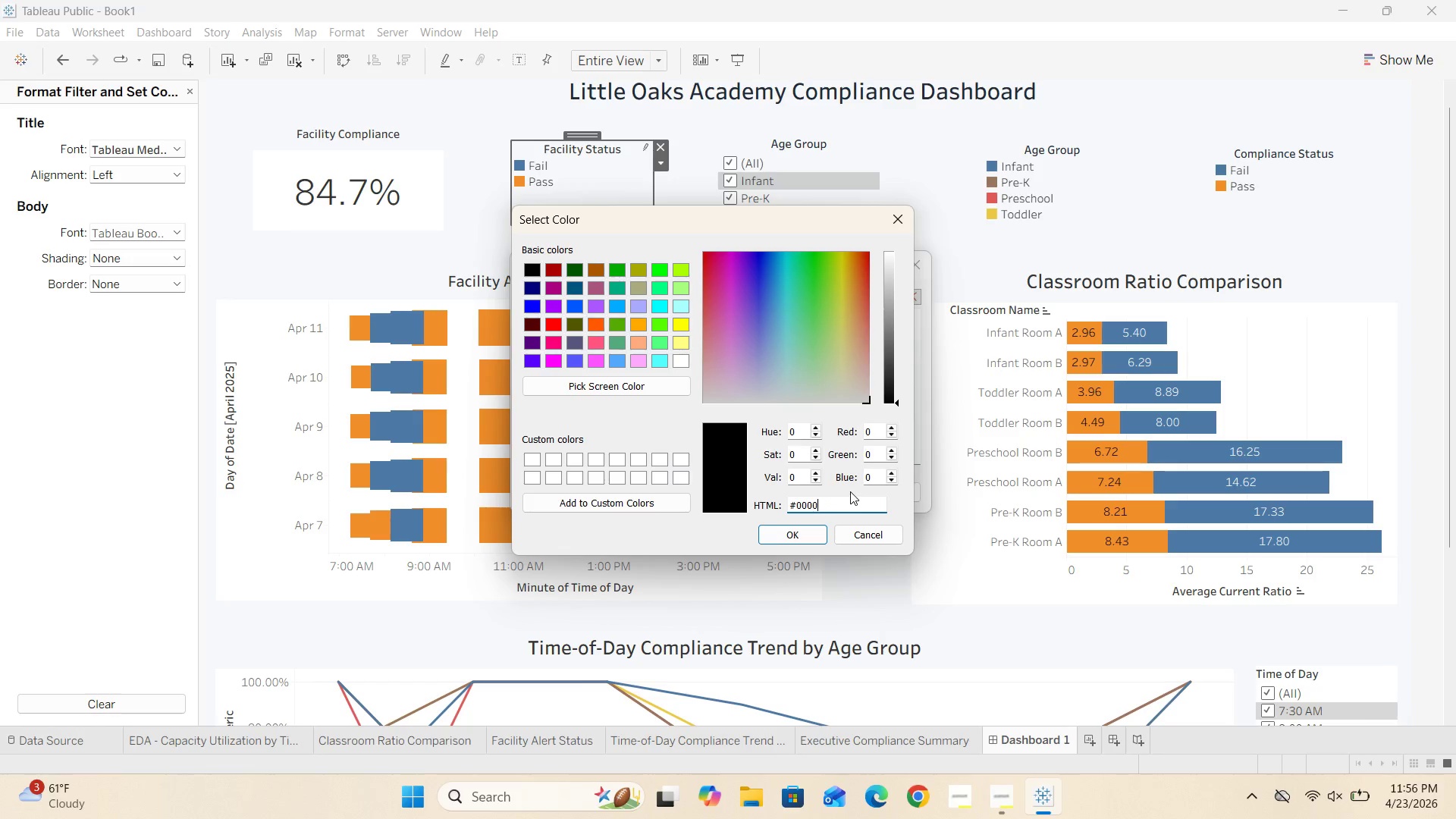 
key(Backspace)
 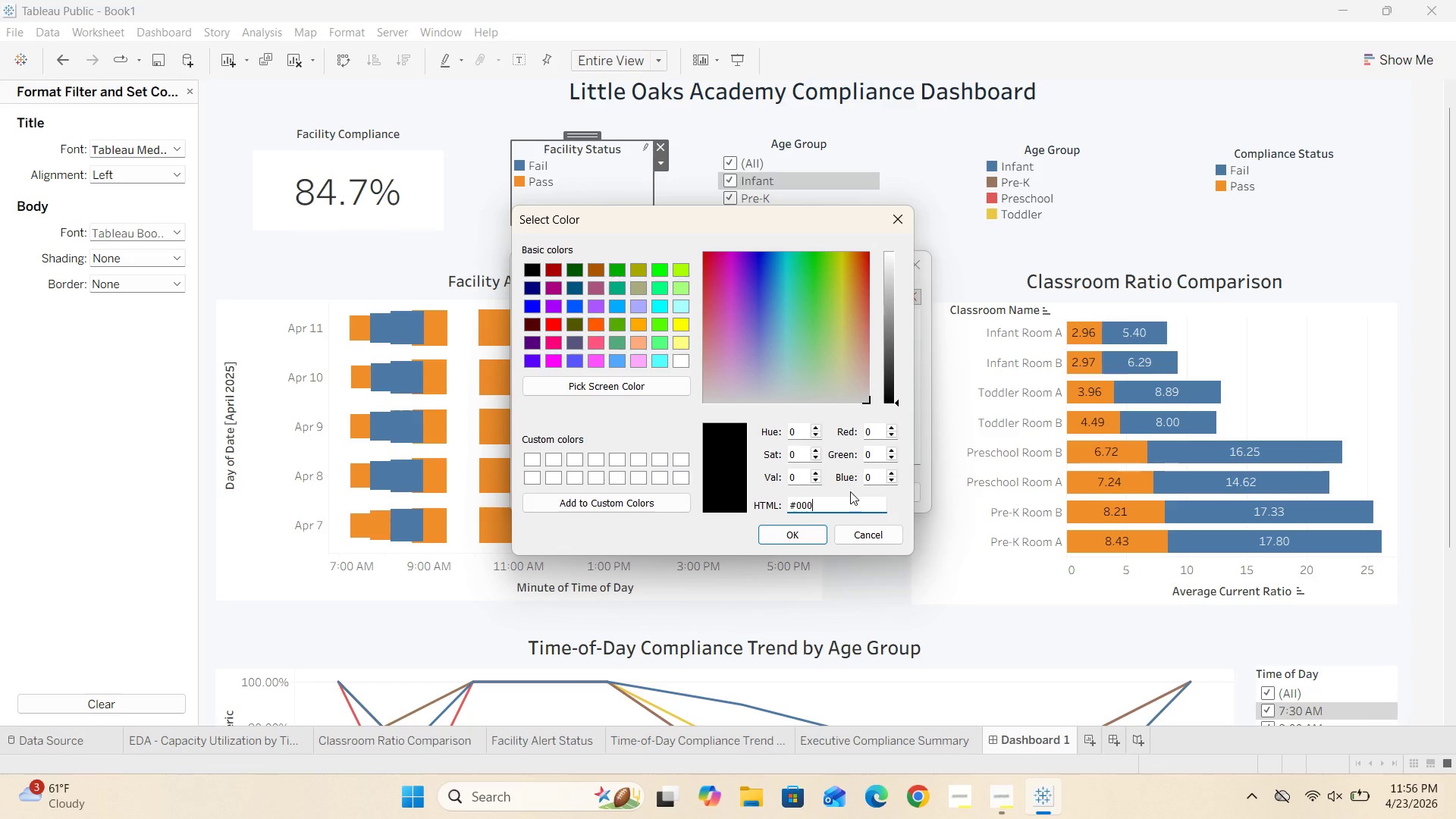 
key(Backspace)
 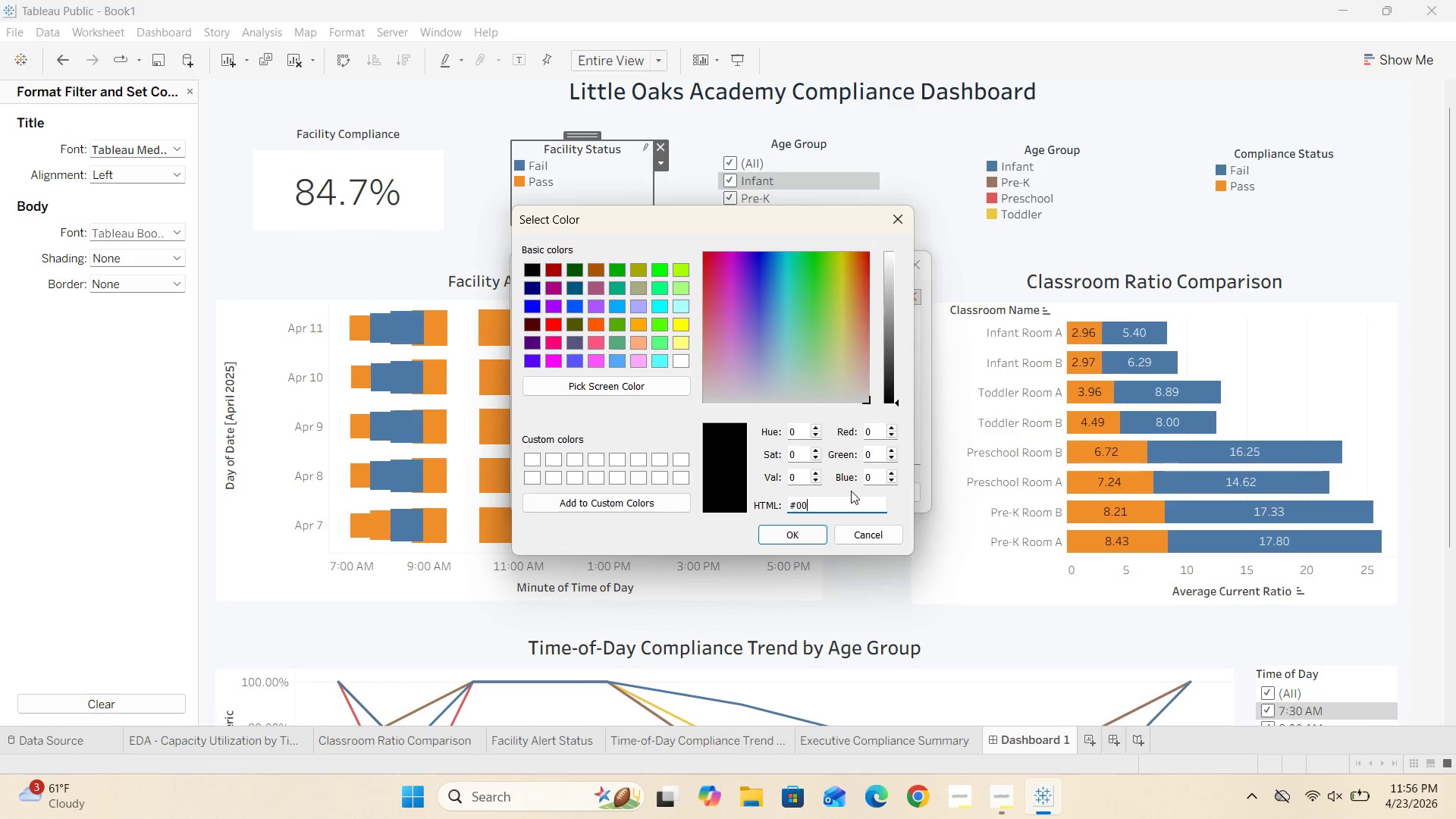 
key(Backspace)
 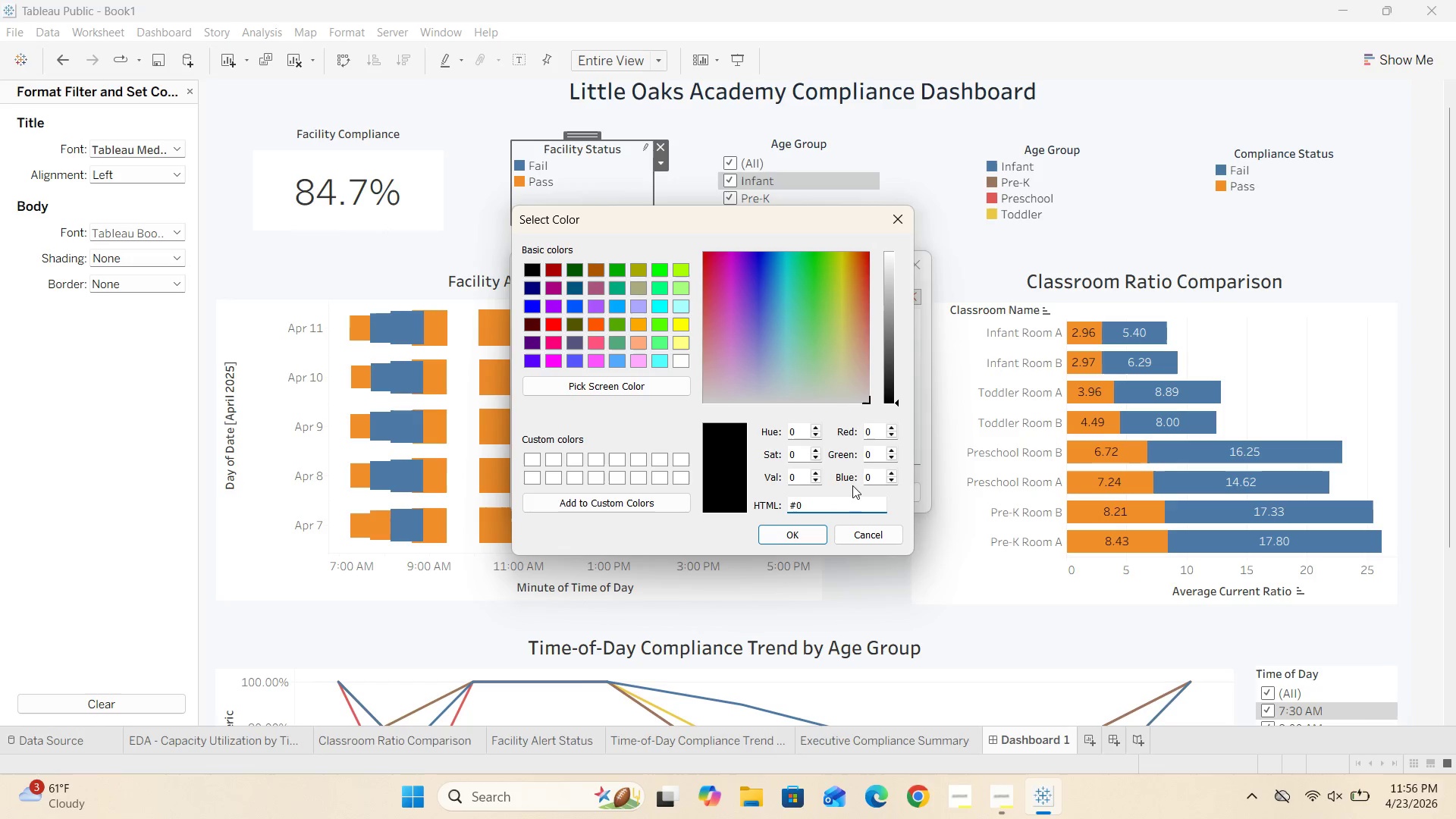 
key(Backspace)
 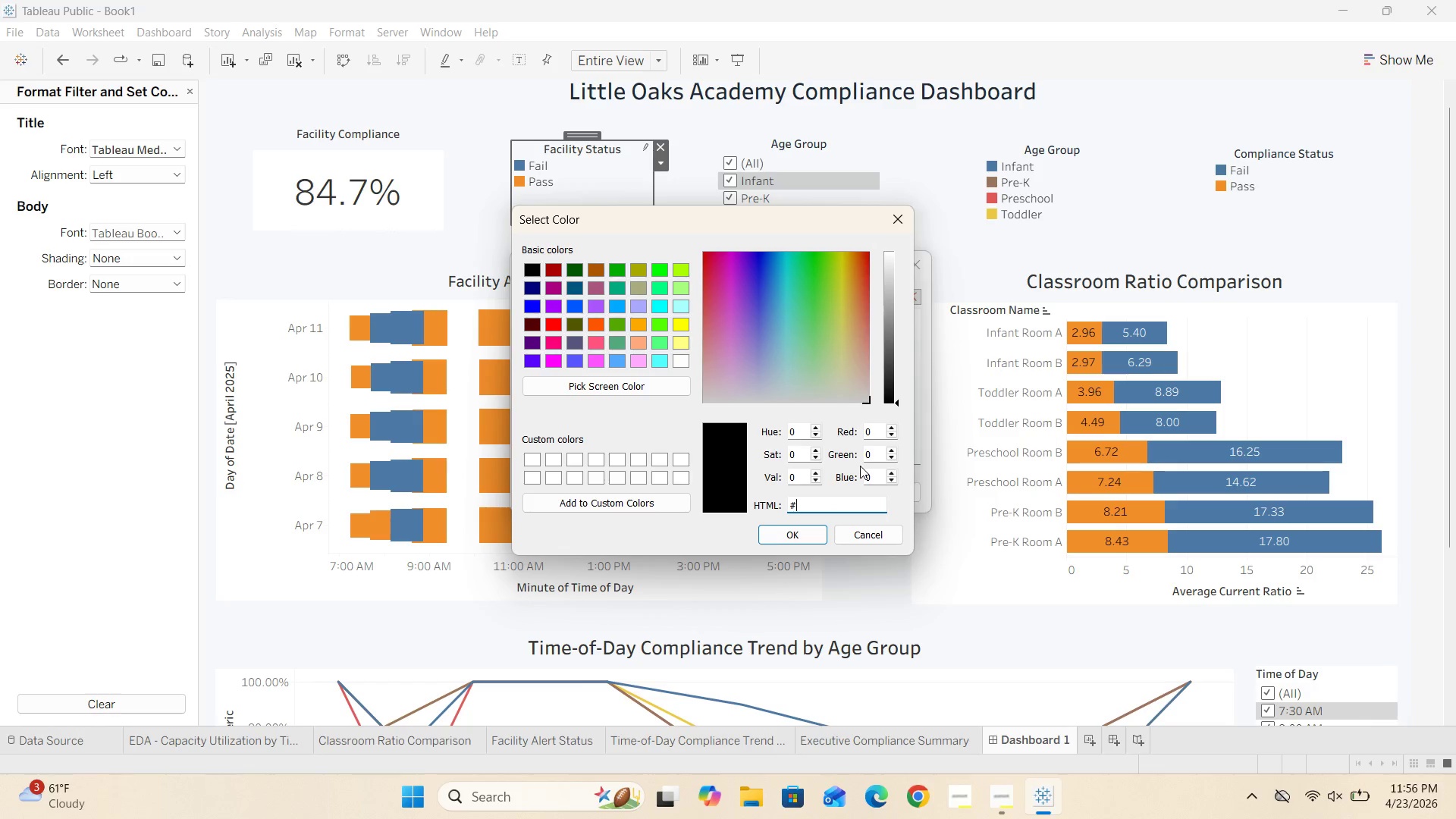 
type(1F)
 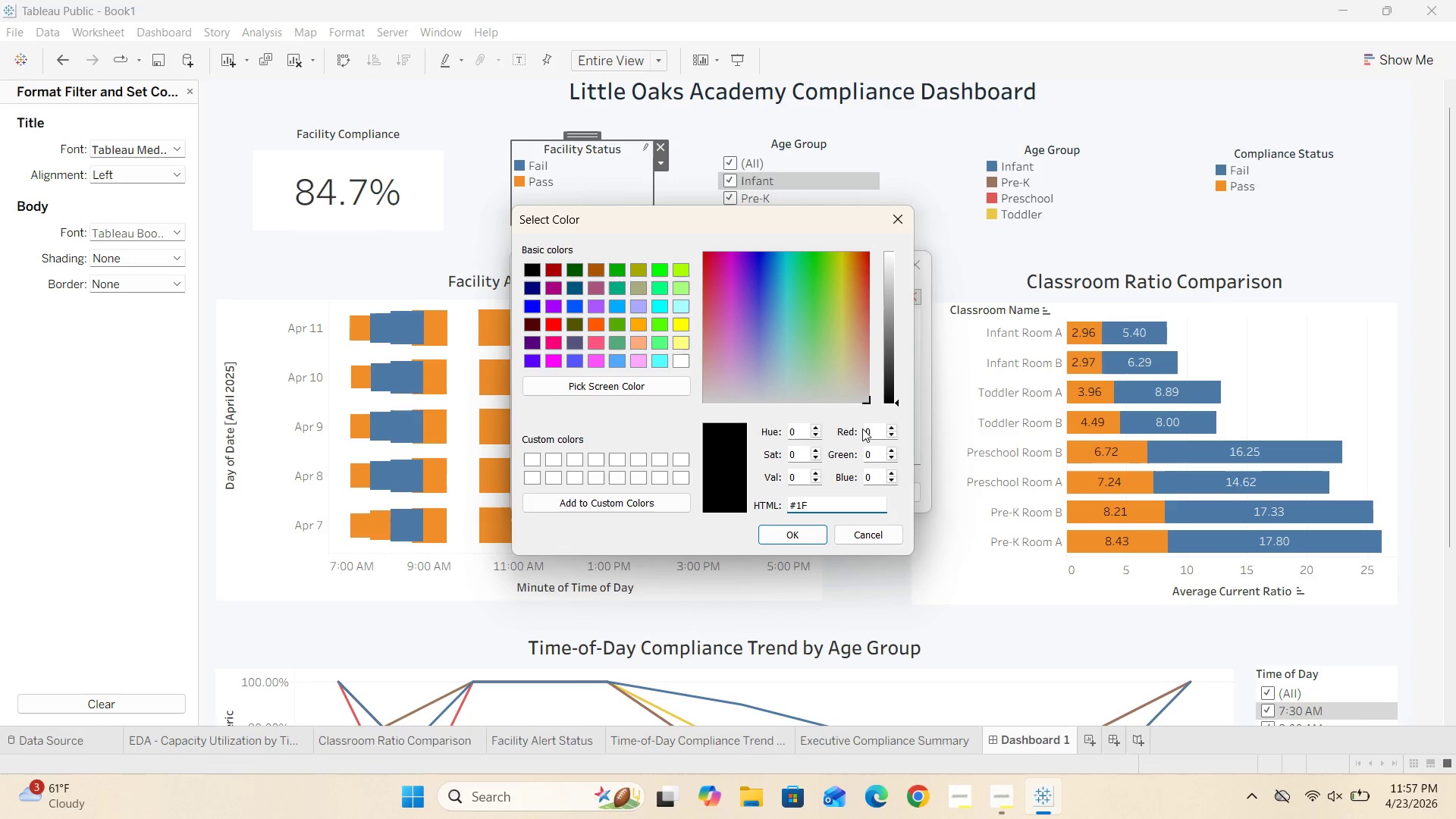 
wait(19.75)
 